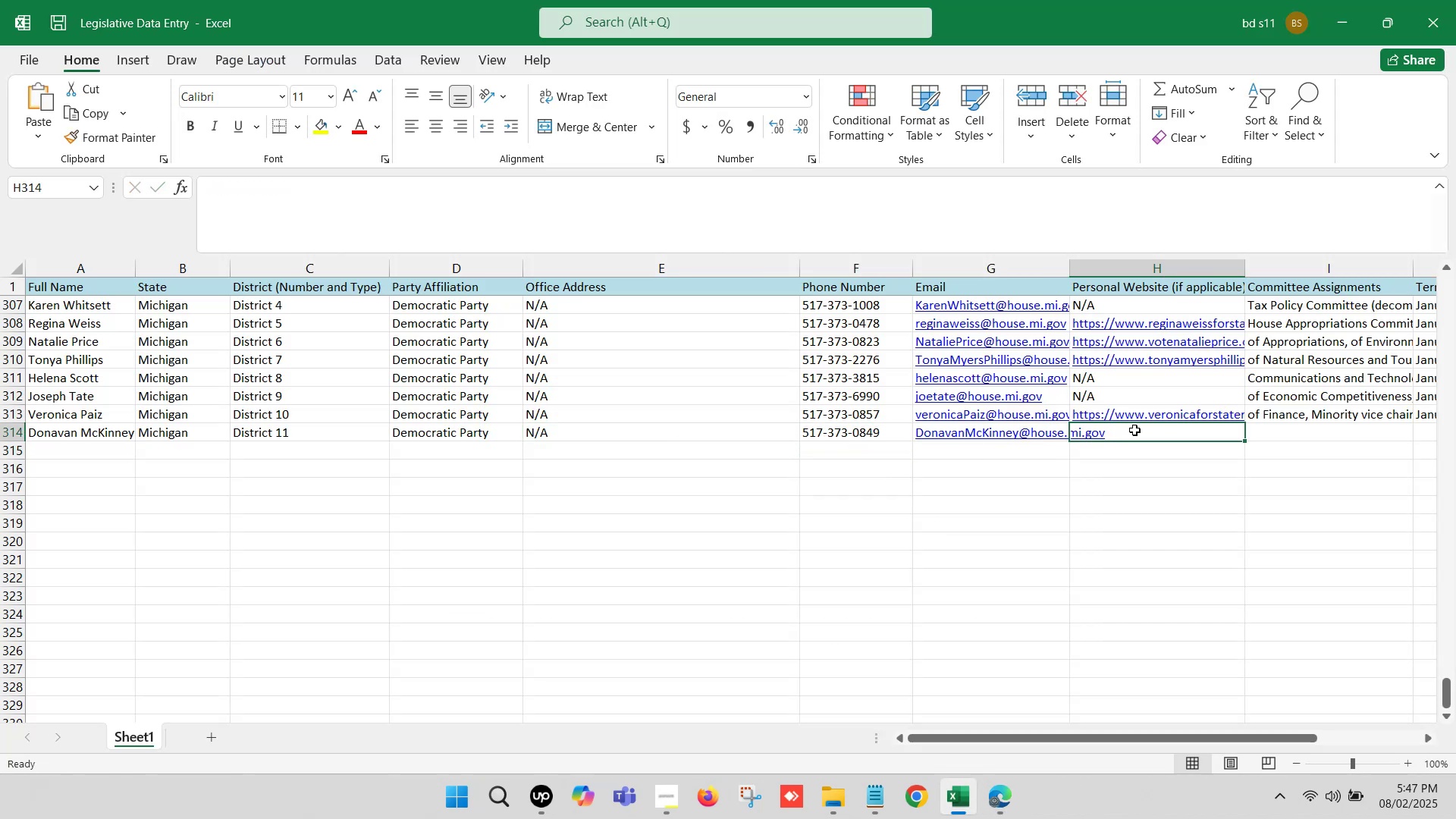 
key(ArrowRight)
 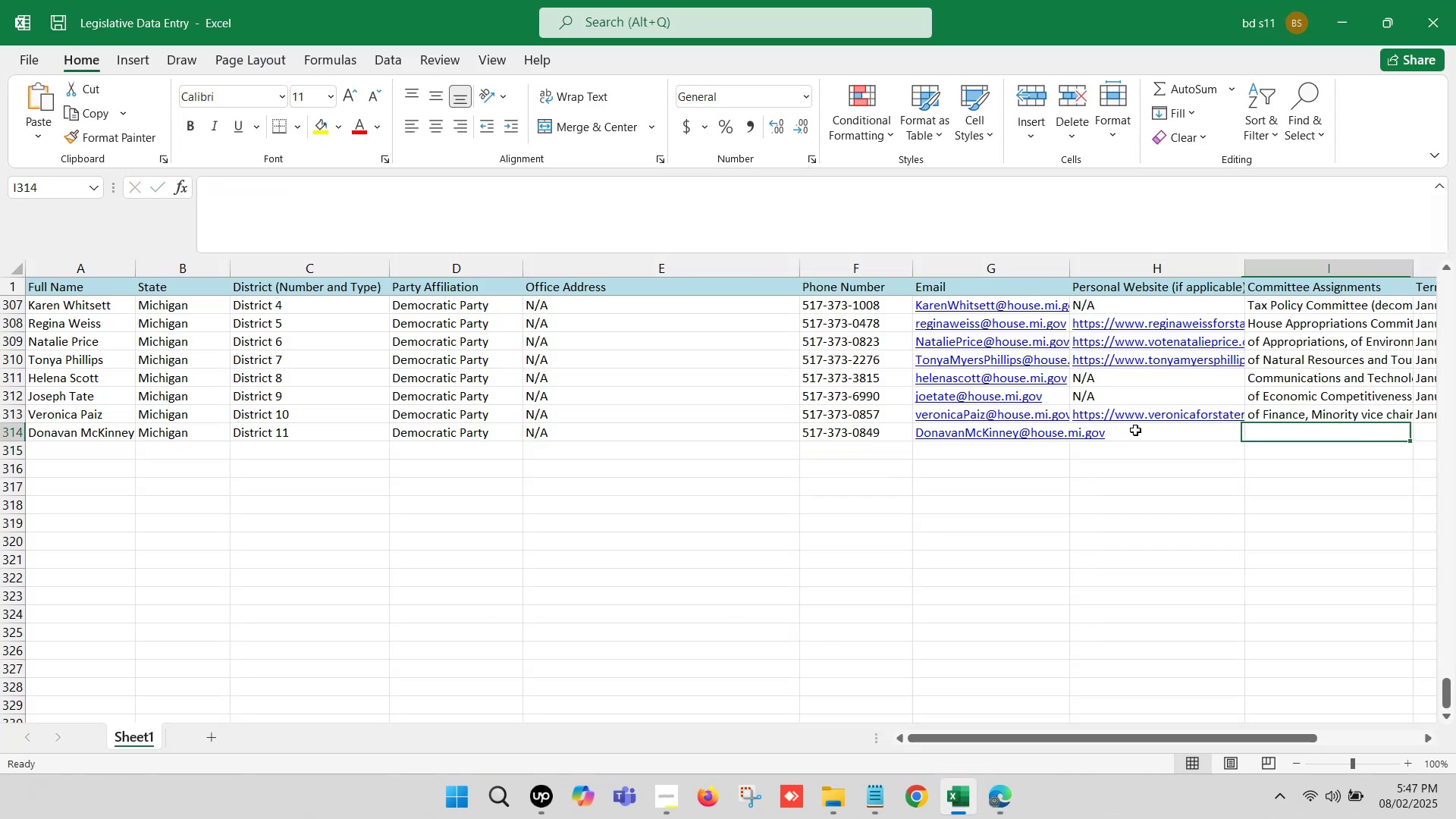 
key(ArrowRight)
 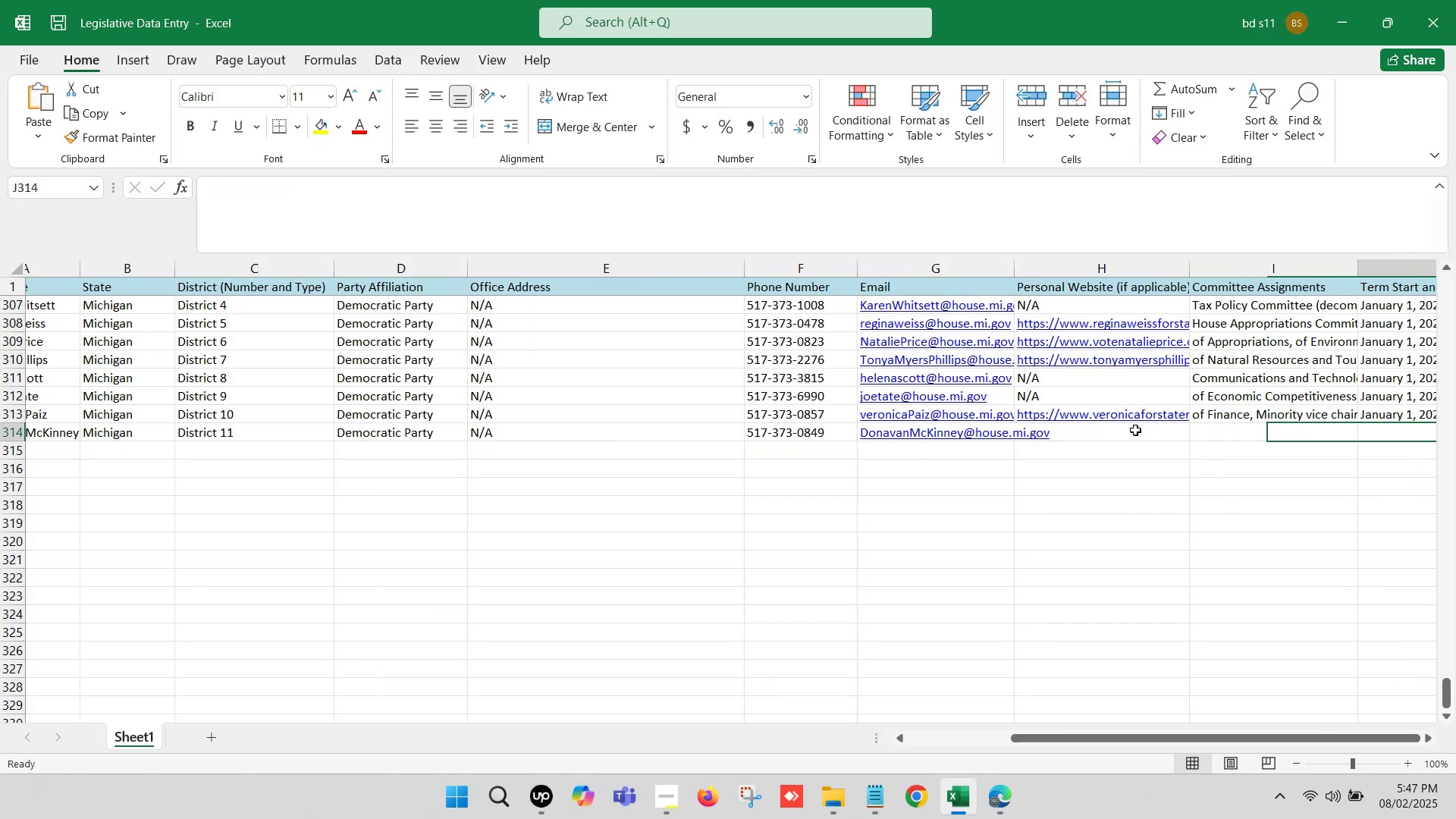 
key(ArrowRight)
 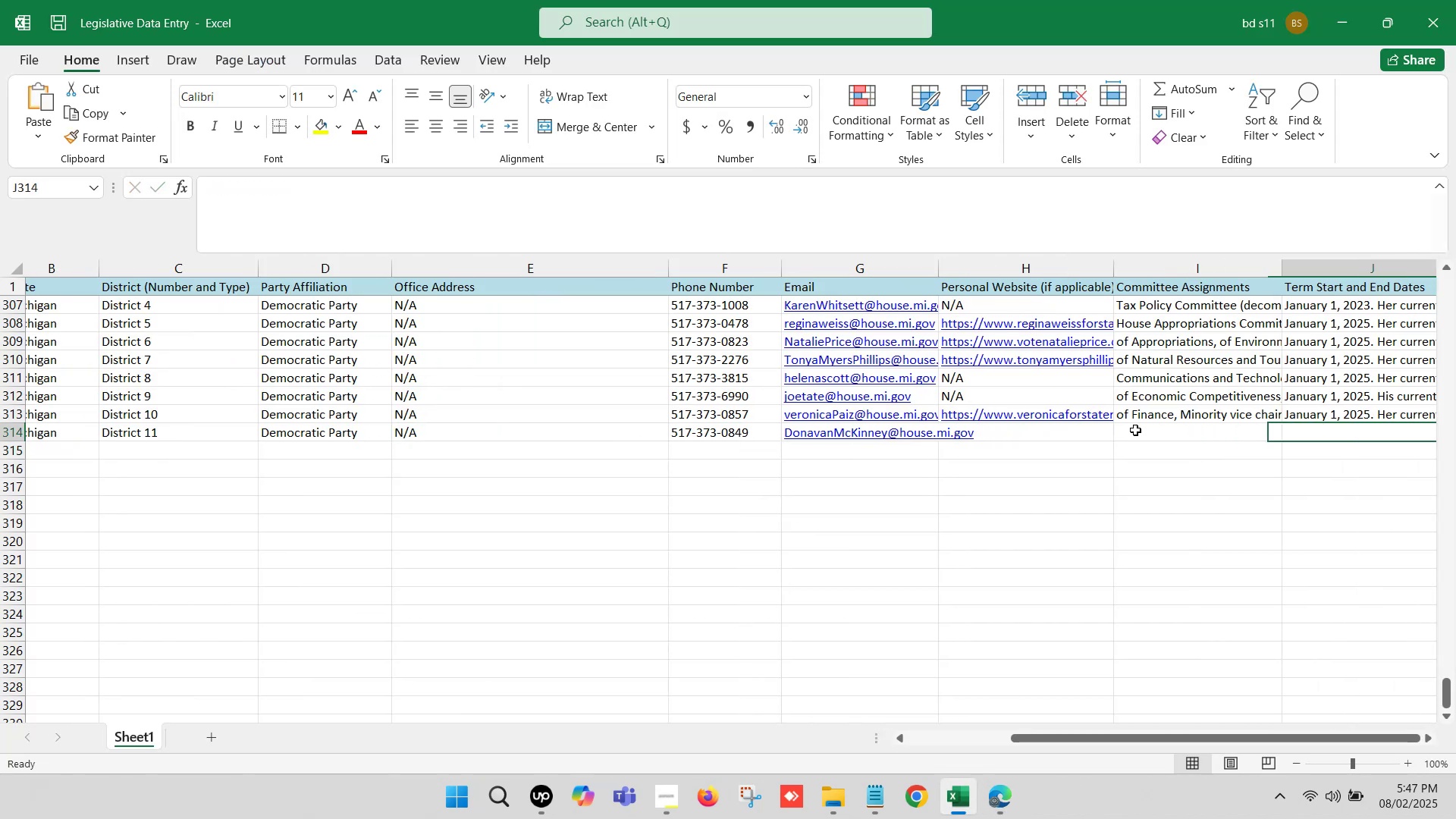 
key(ArrowRight)
 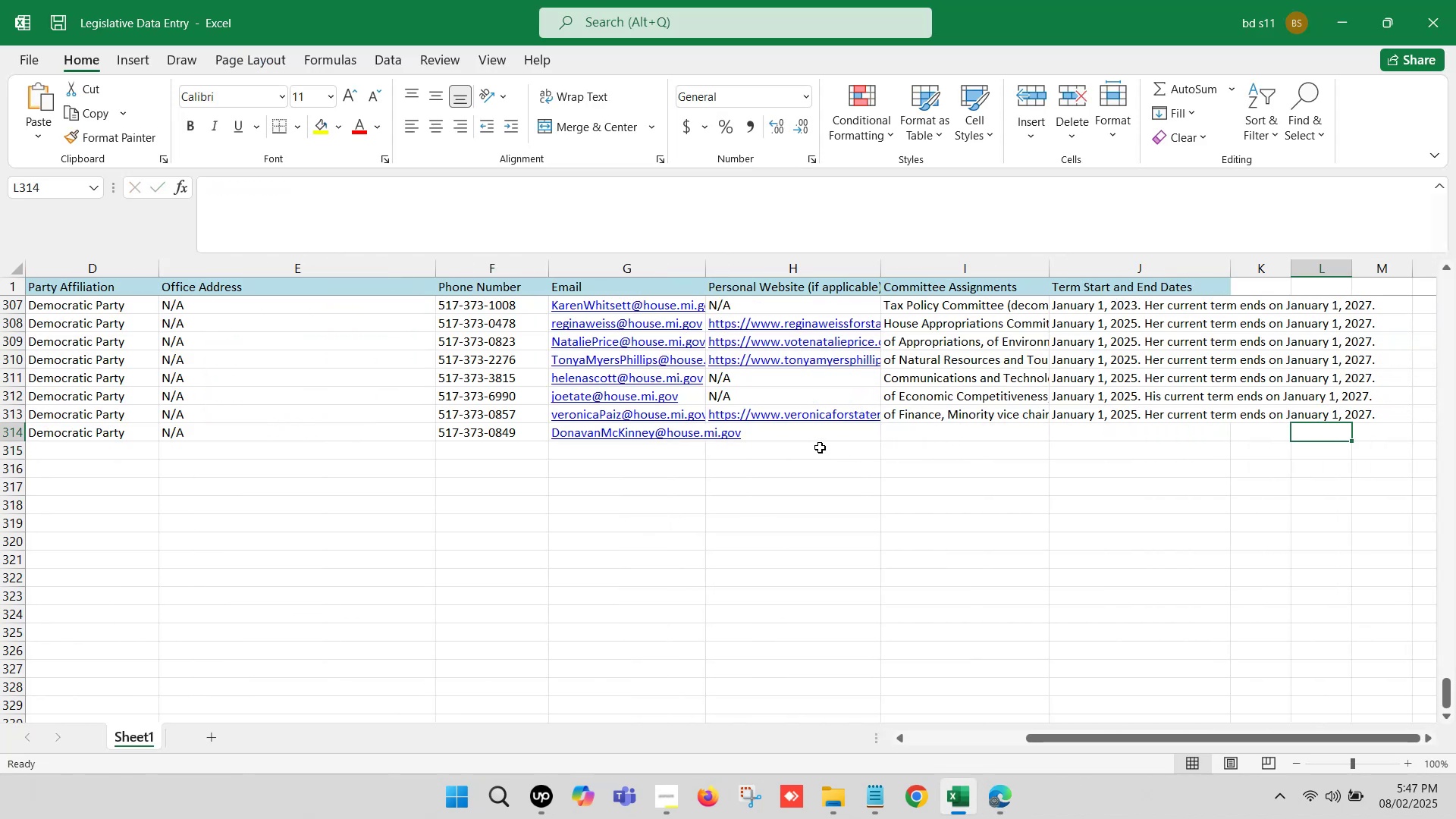 
left_click([771, 431])
 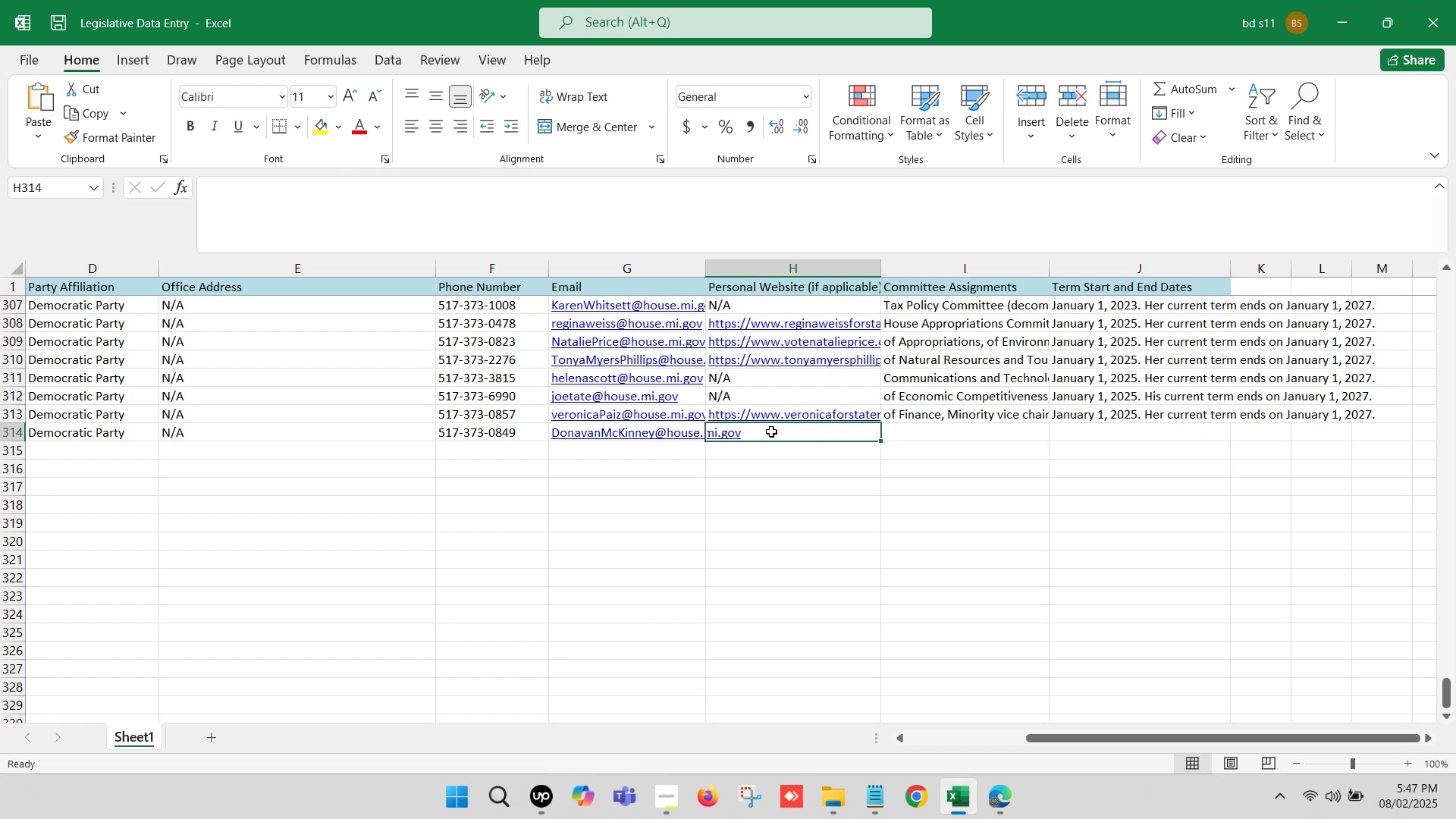 
left_click([760, 393])
 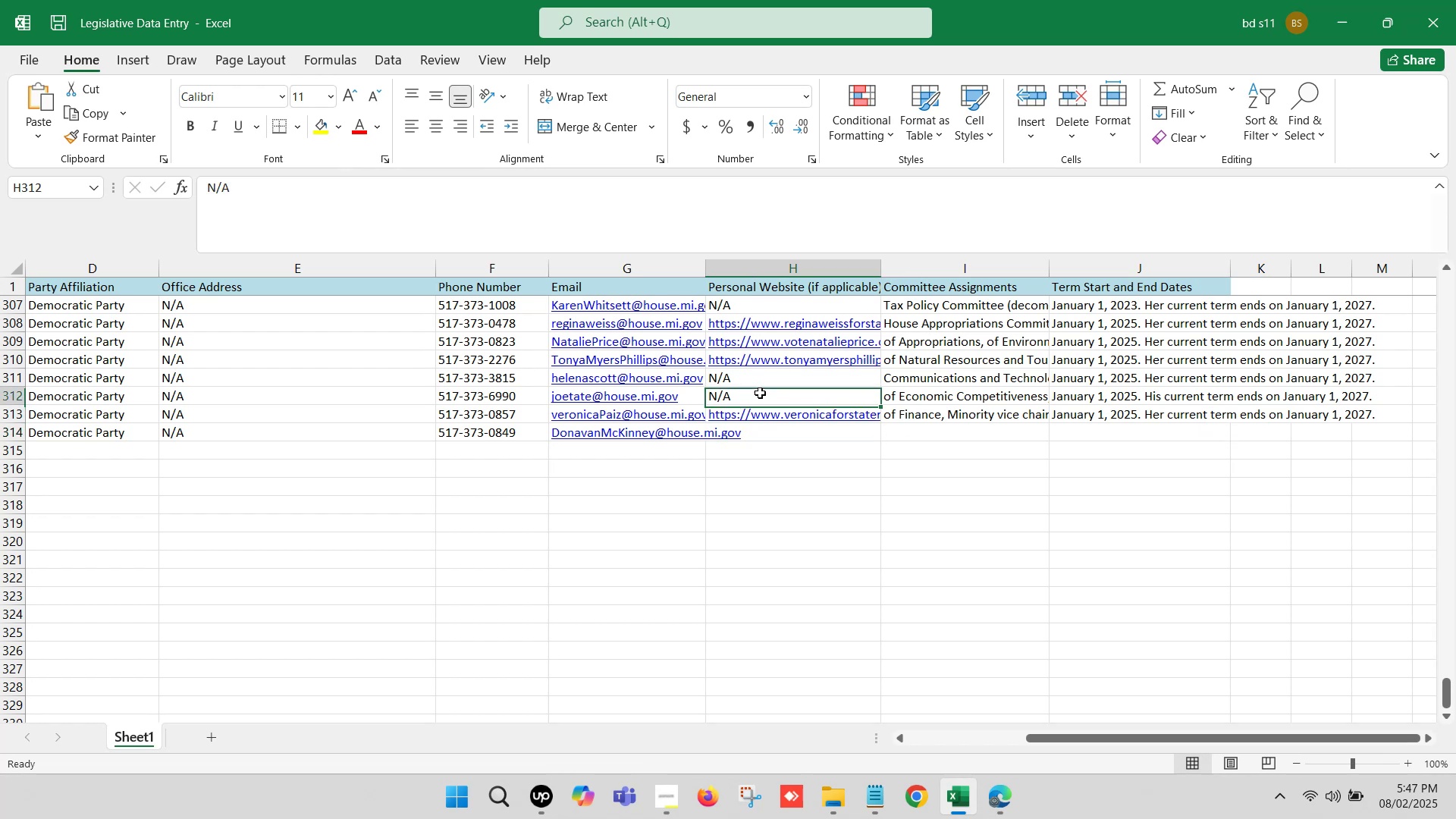 
key(Control+ControlLeft)
 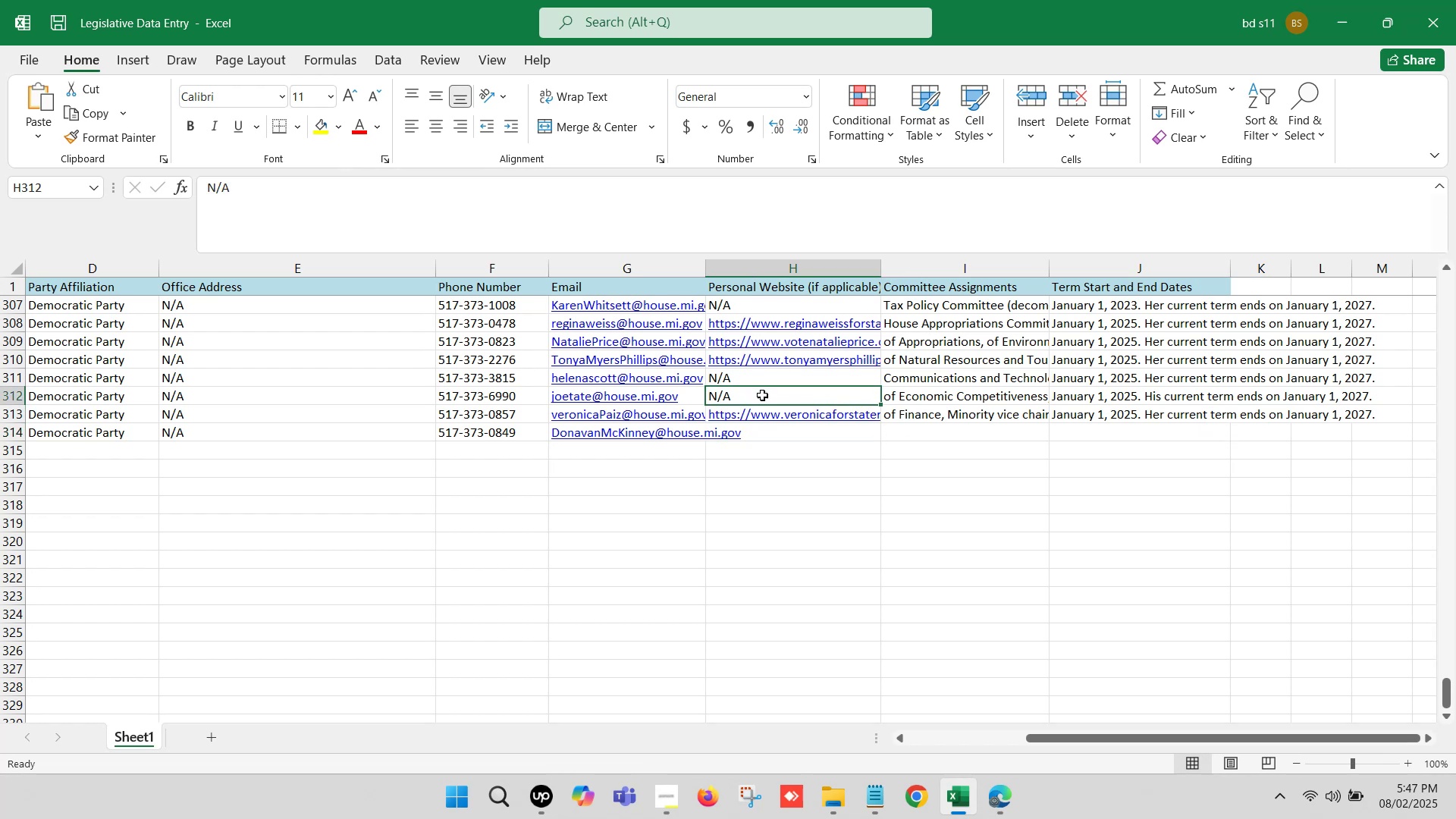 
key(Control+C)
 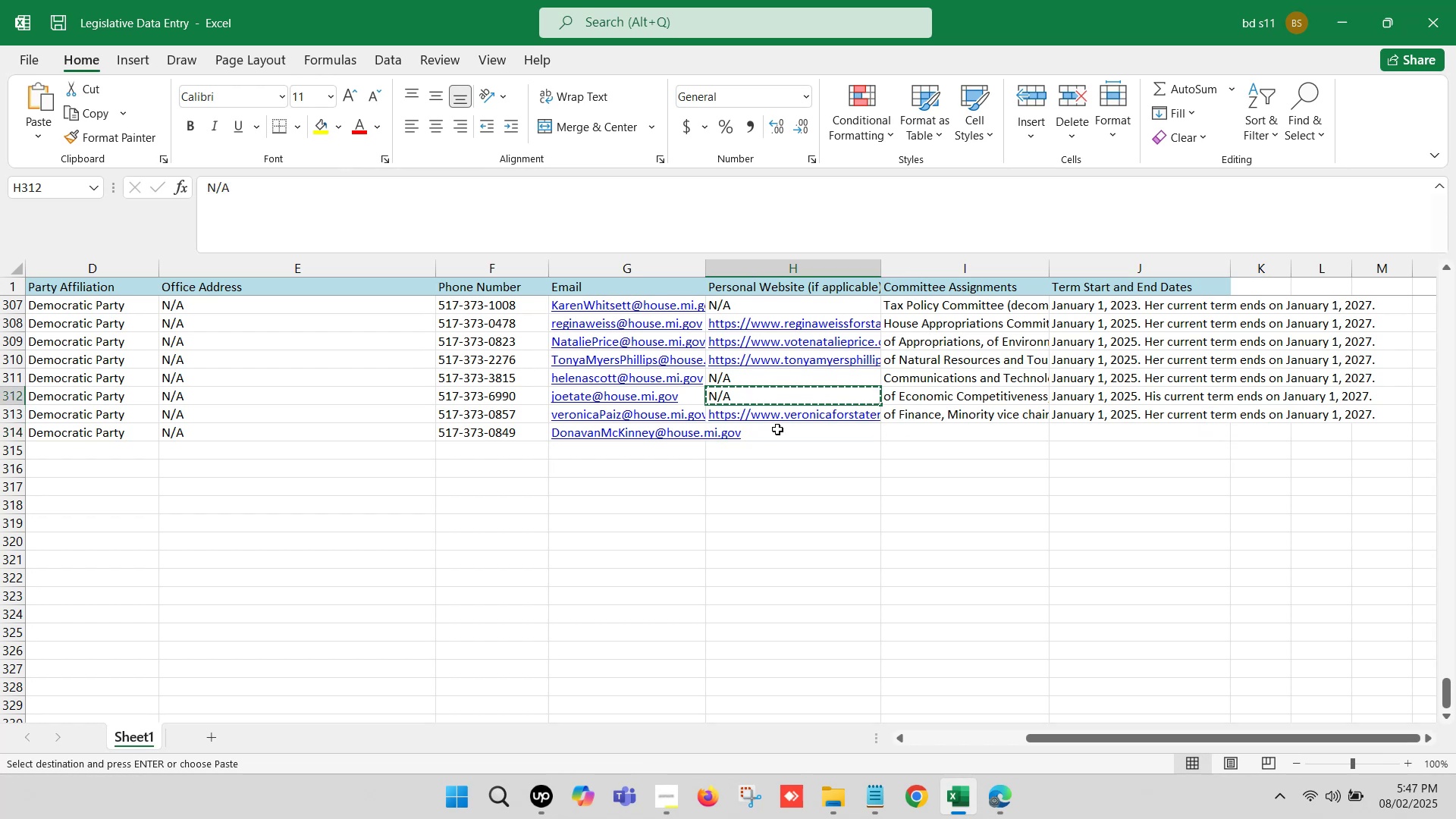 
left_click([777, 429])
 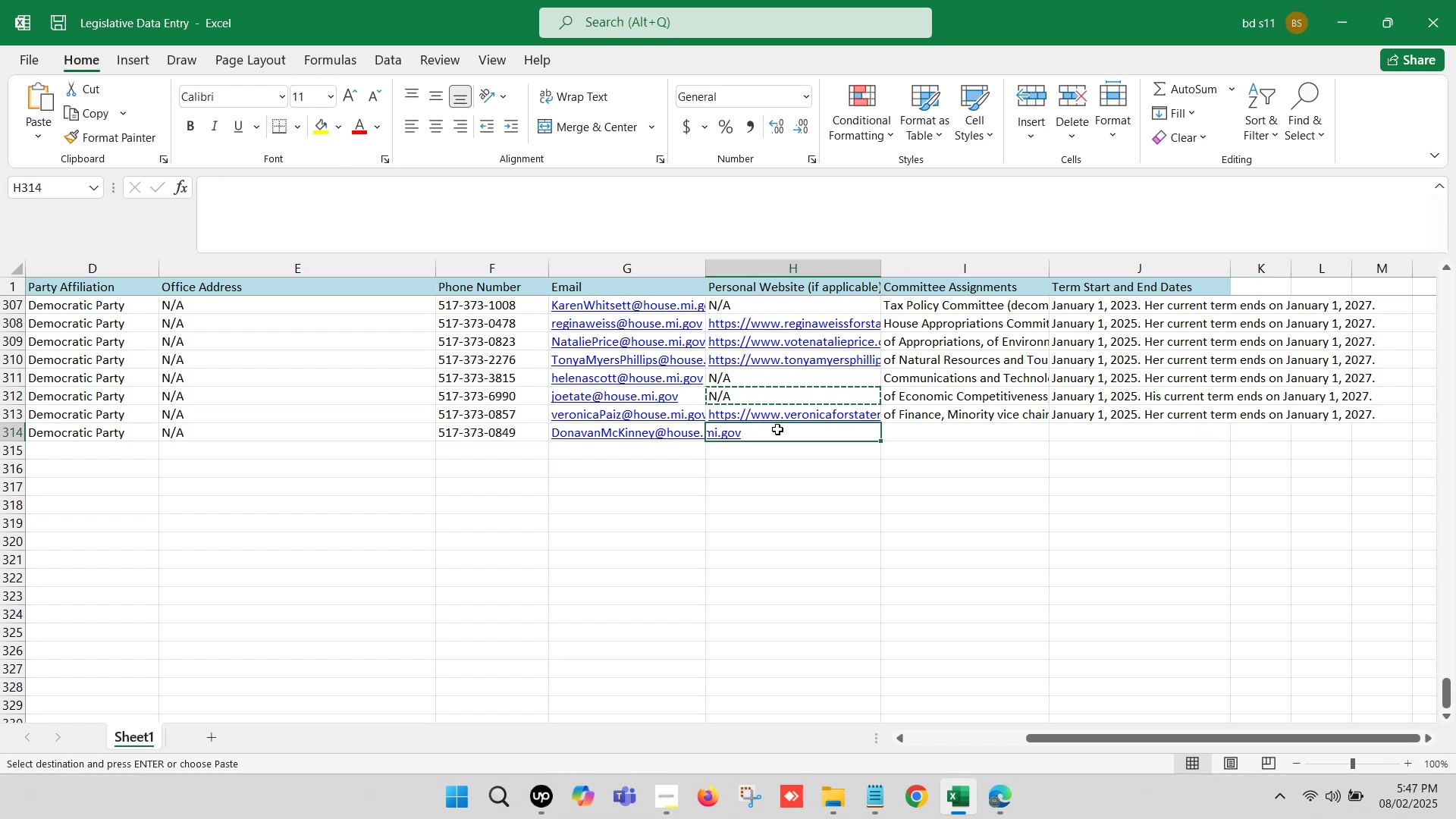 
key(Control+V)
 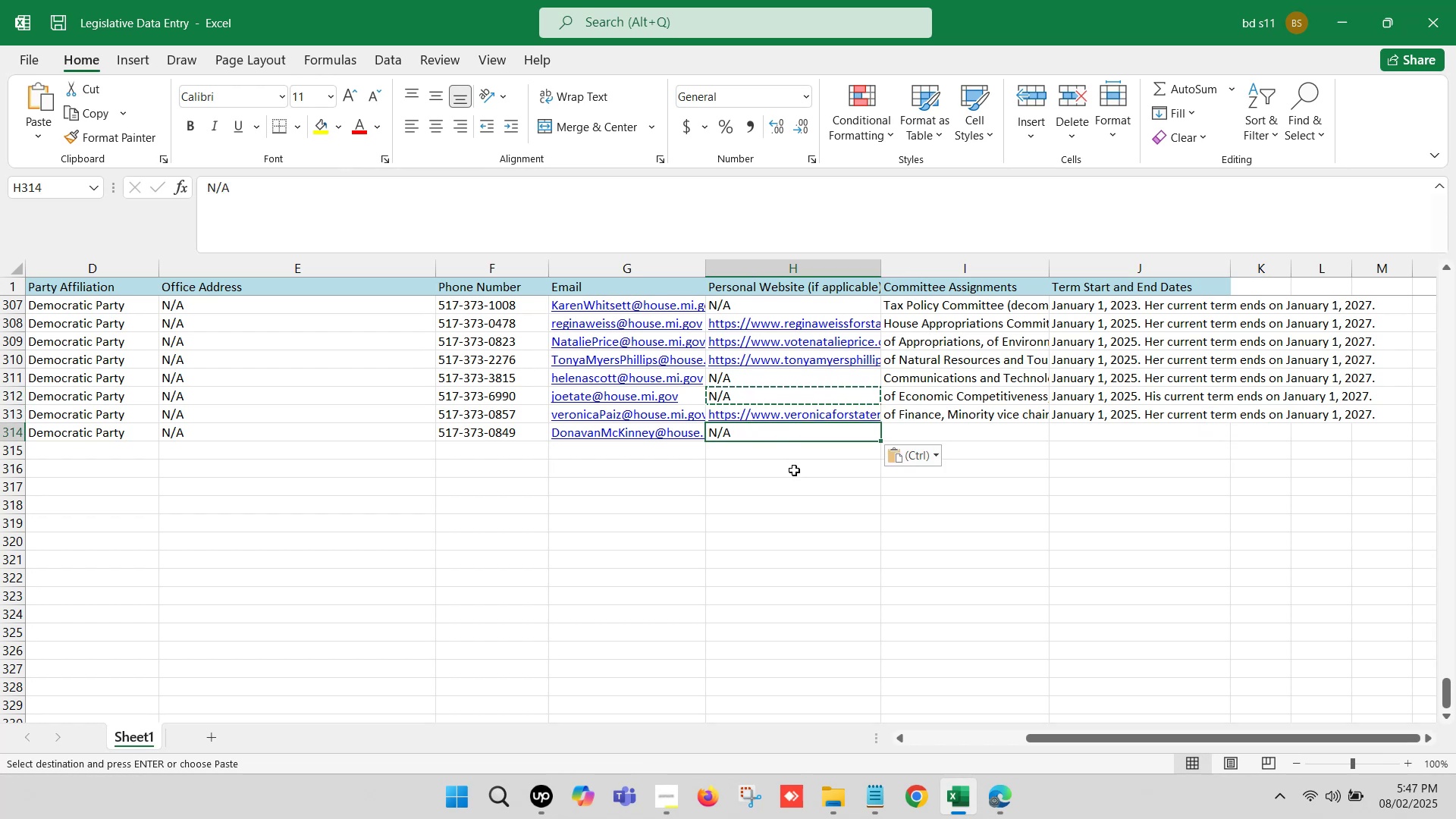 
left_click([794, 471])
 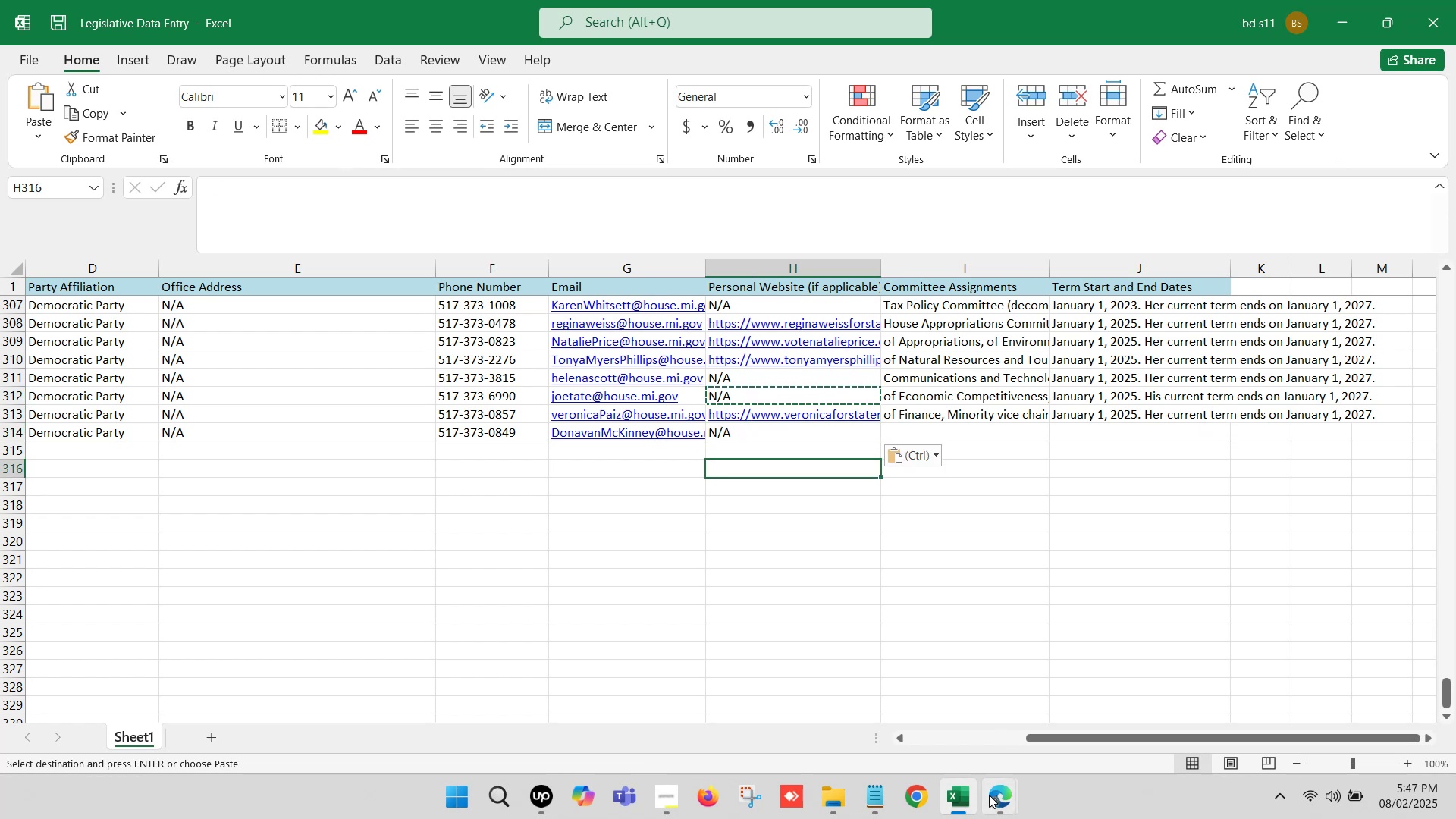 
left_click([987, 805])
 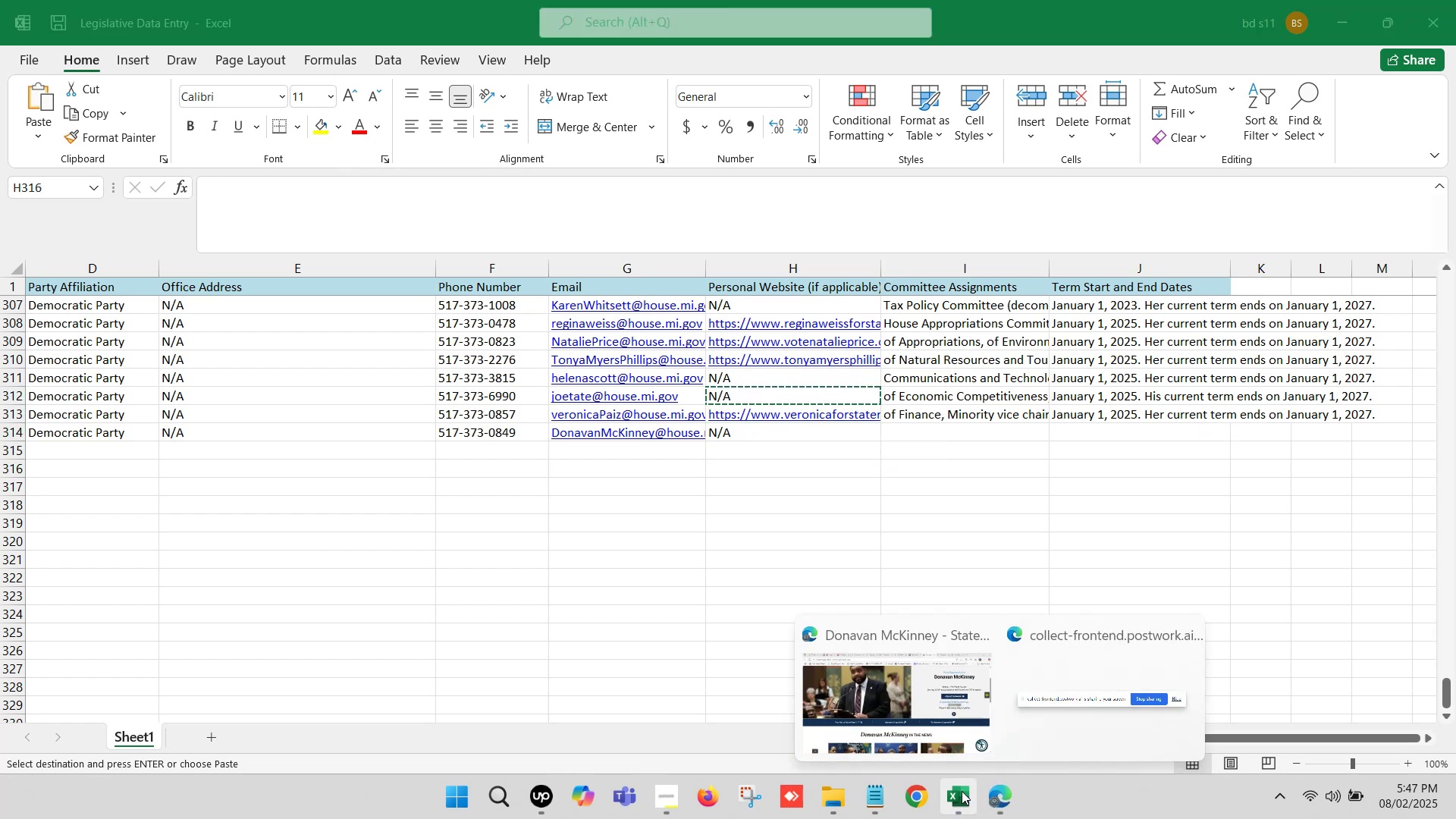 
left_click([962, 791])
 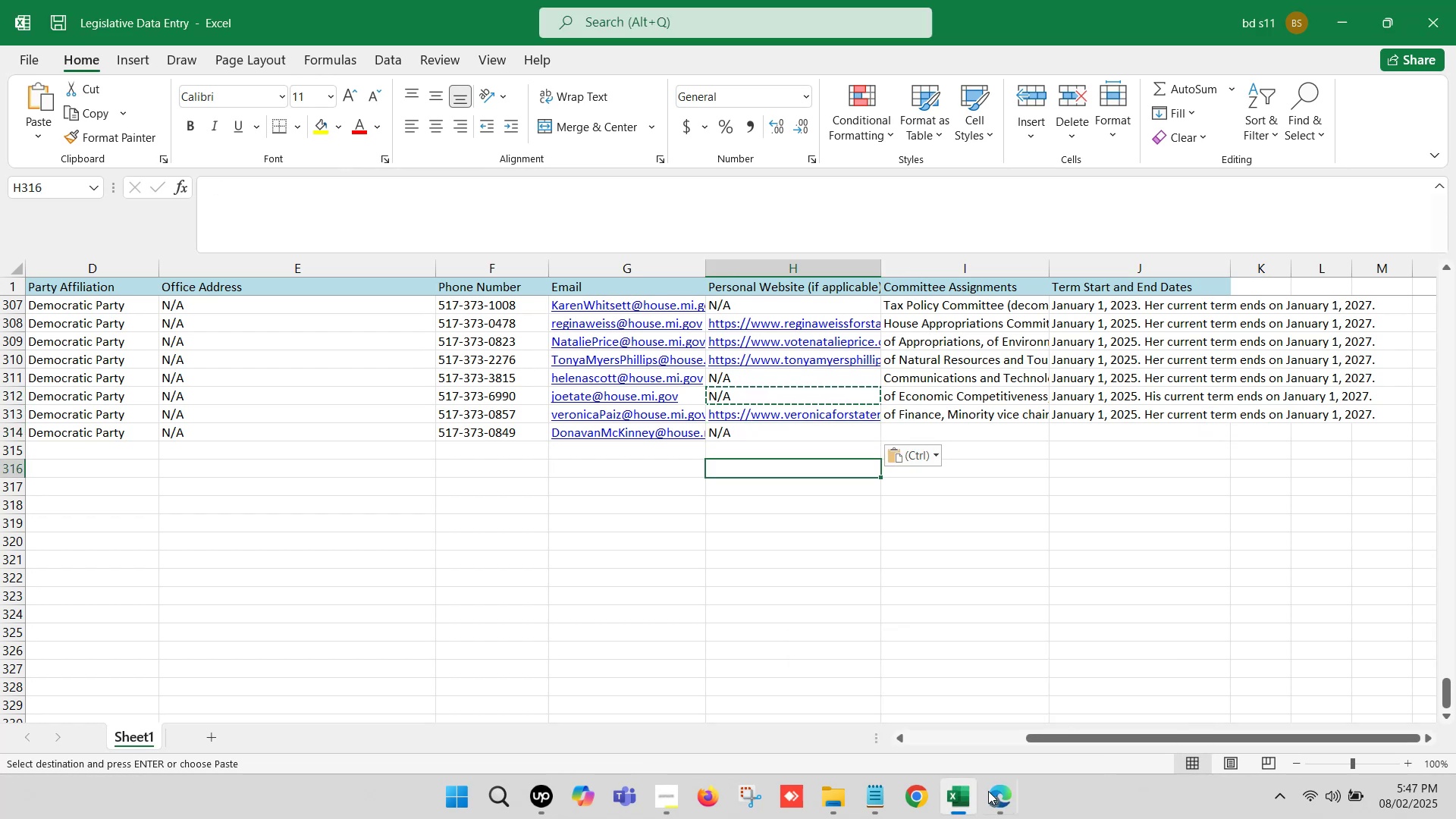 
left_click([1004, 794])
 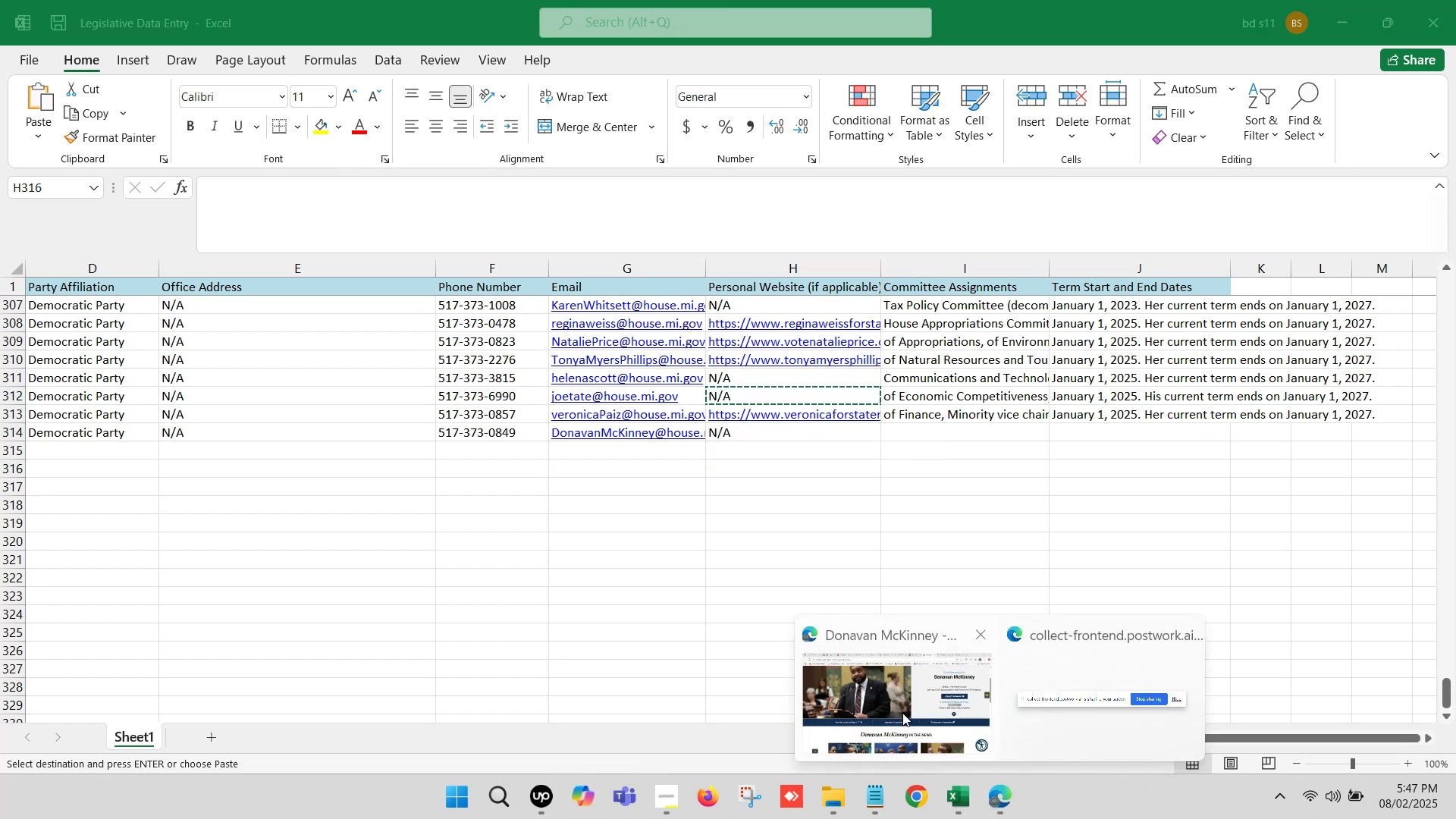 
left_click([878, 677])
 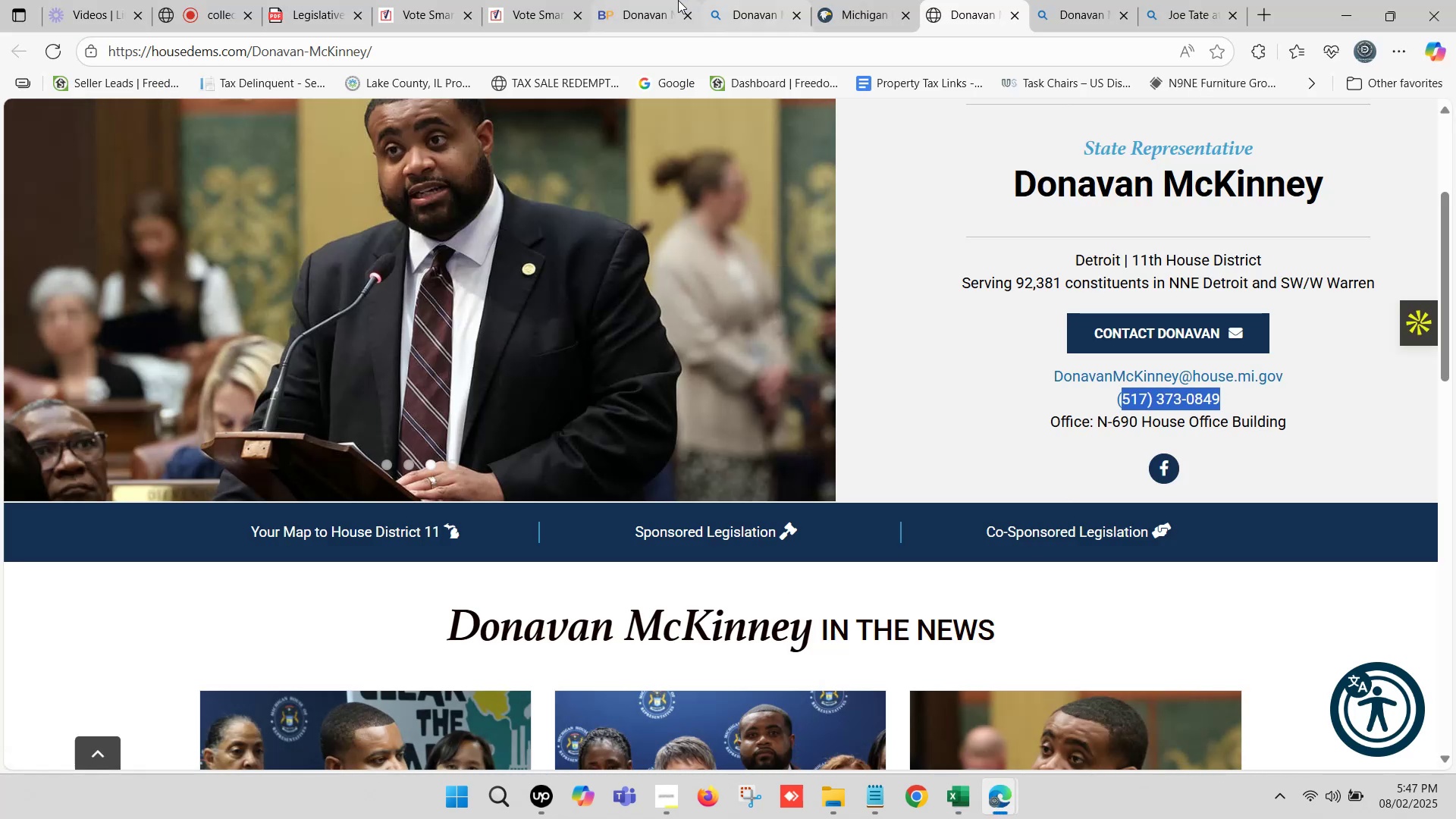 
left_click([661, 0])
 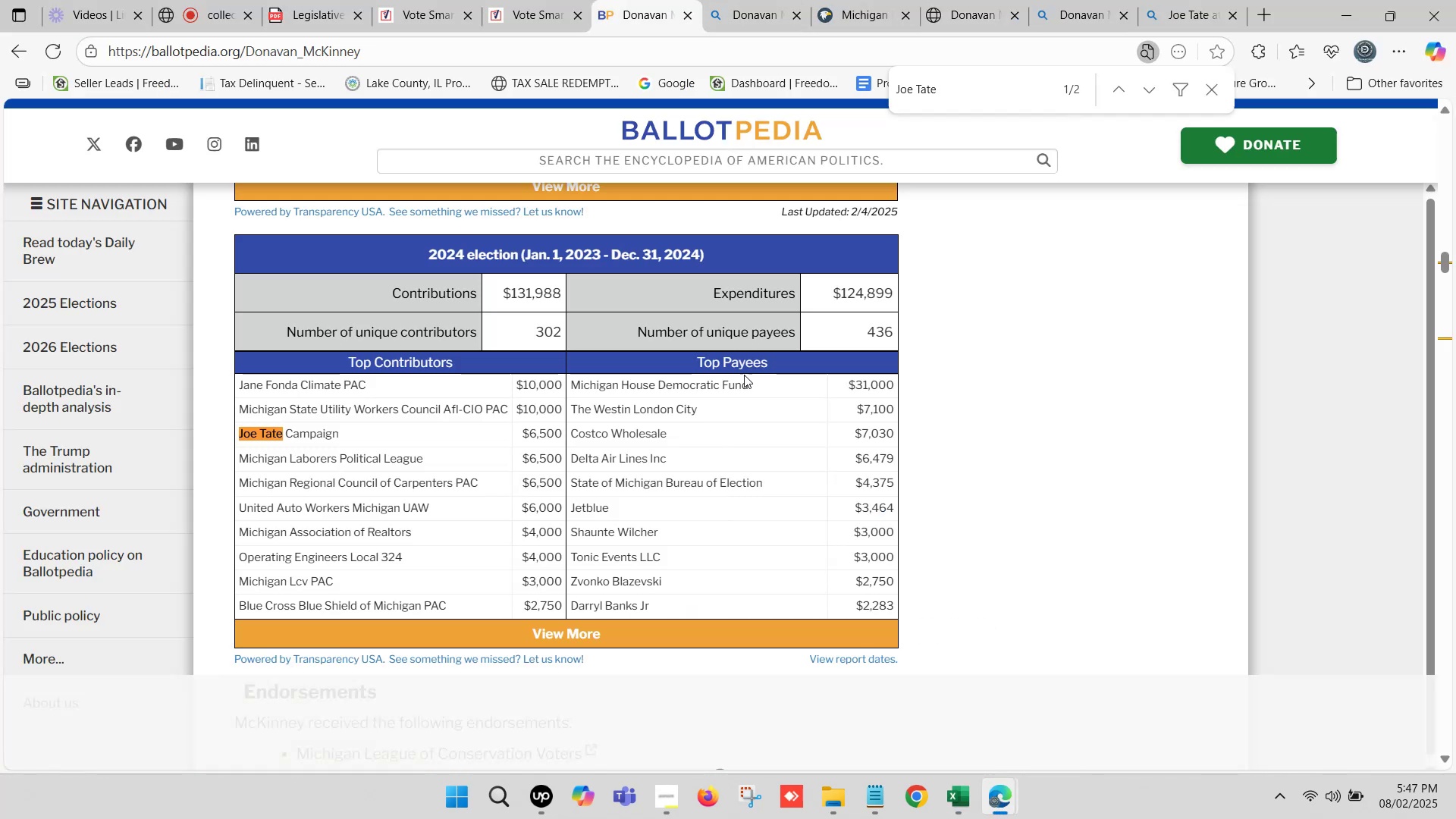 
scroll: coordinate [1153, 497], scroll_direction: up, amount: 1.0
 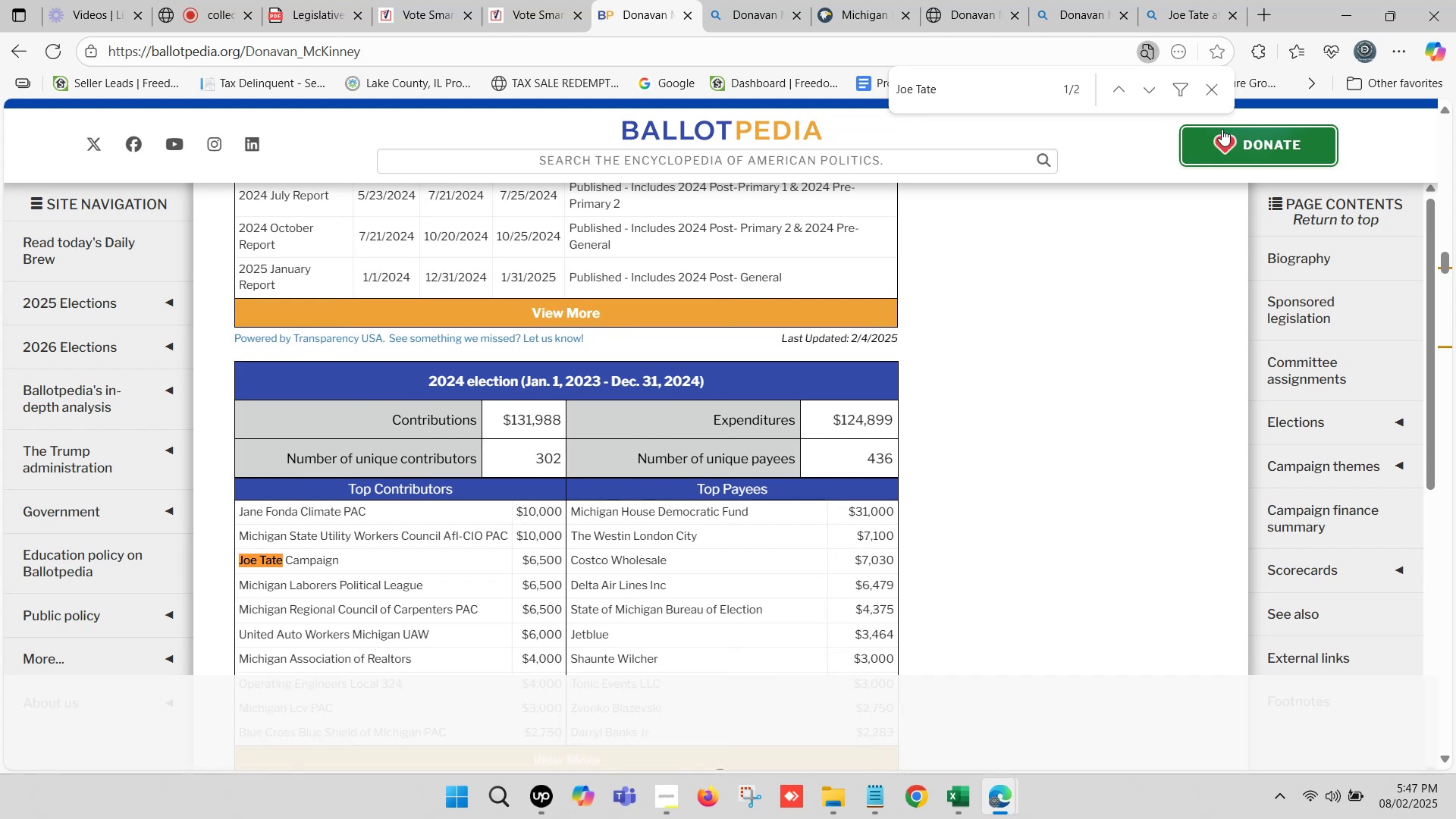 
left_click([1208, 93])
 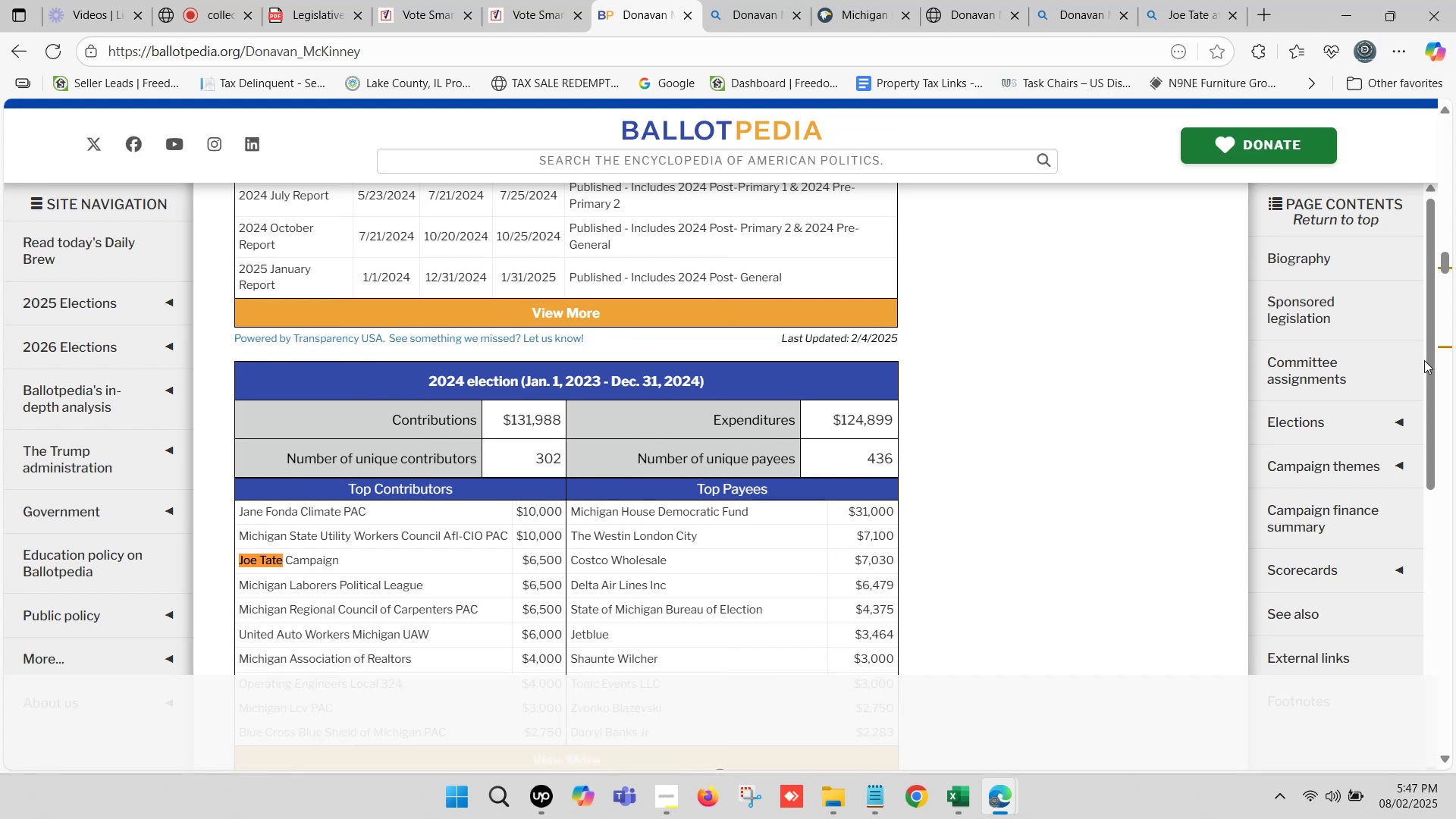 
mouse_move([1444, 261])
 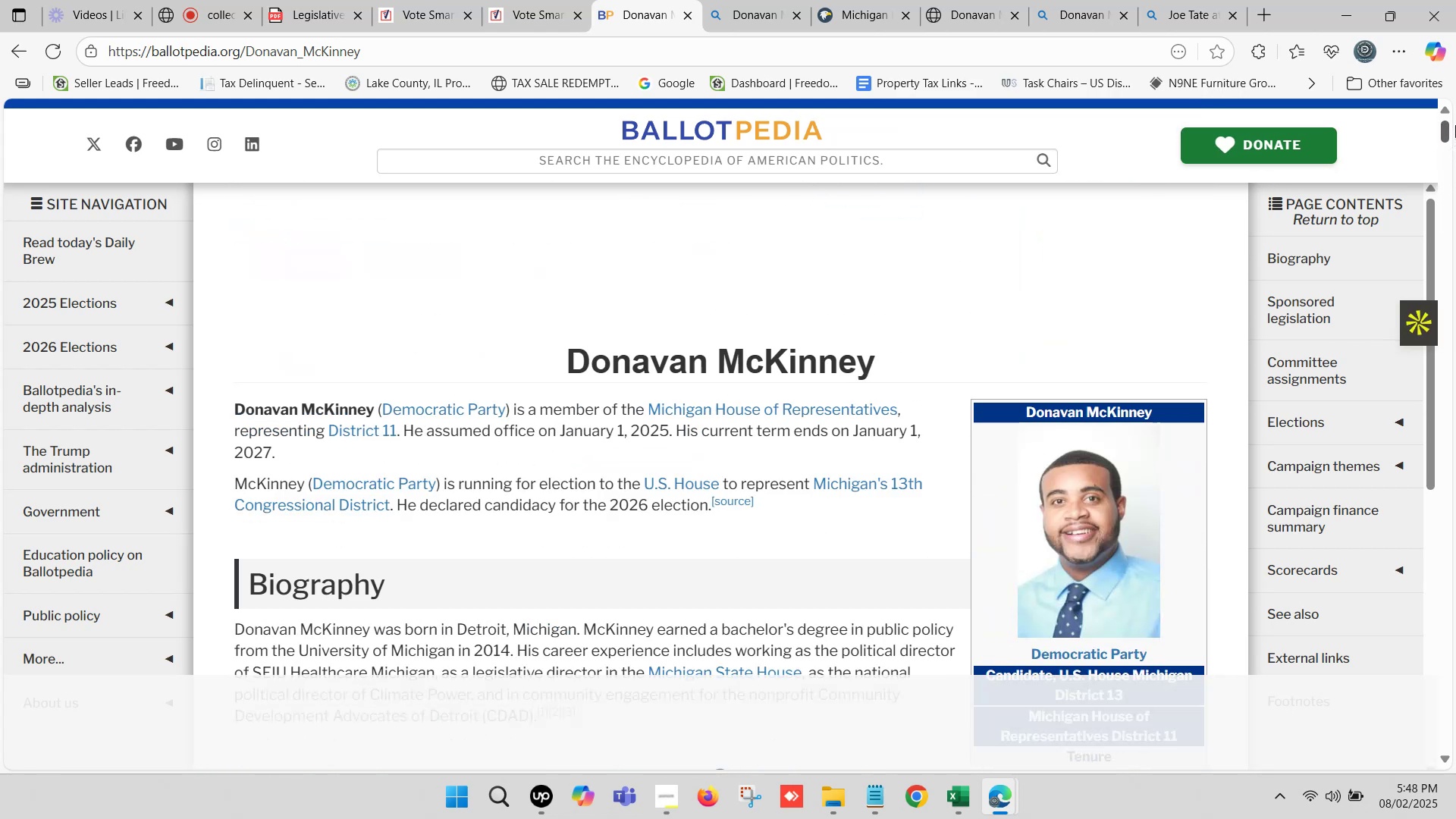 
scroll: coordinate [1019, 548], scroll_direction: down, amount: 6.0
 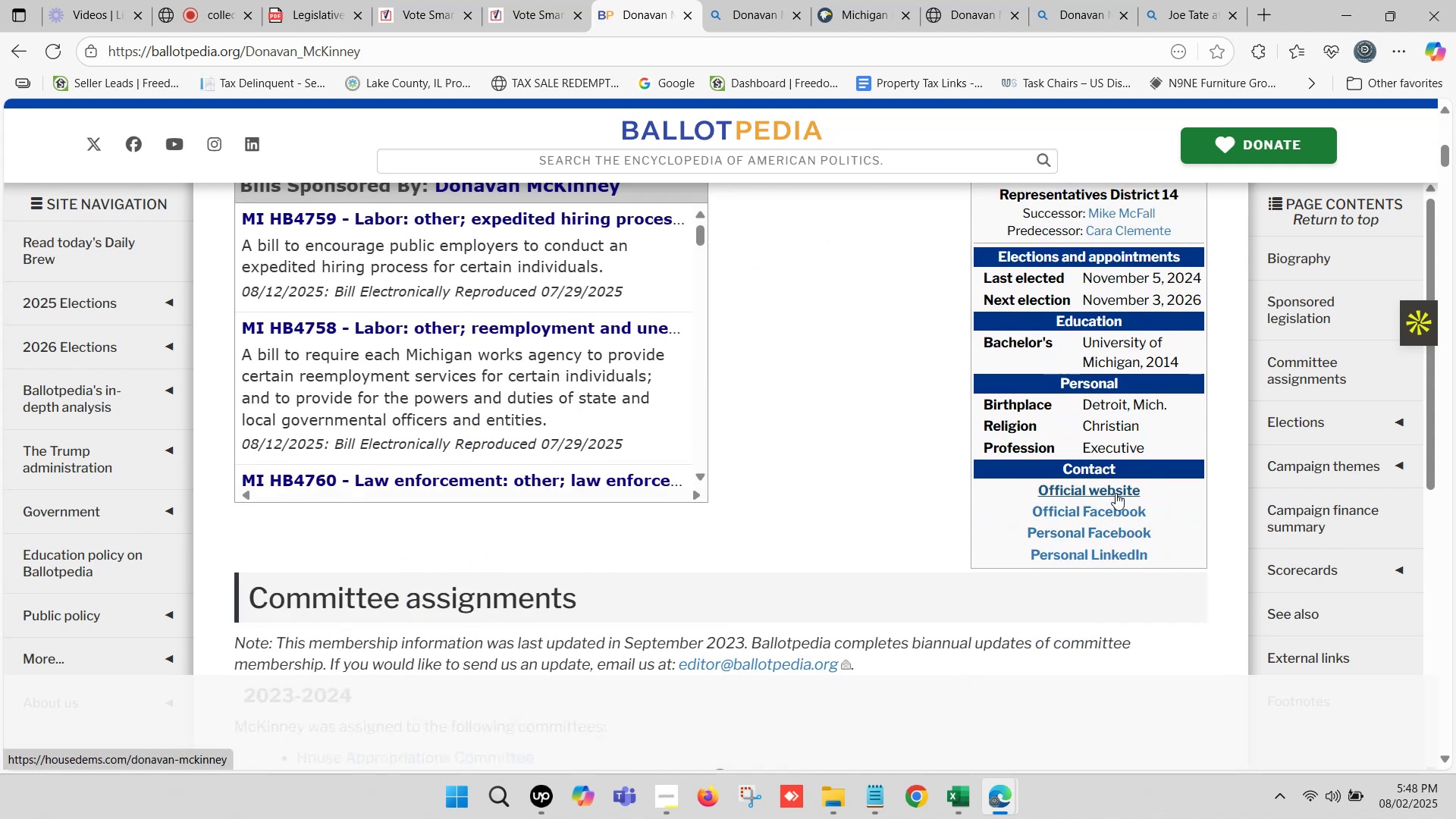 
left_click([867, 0])
 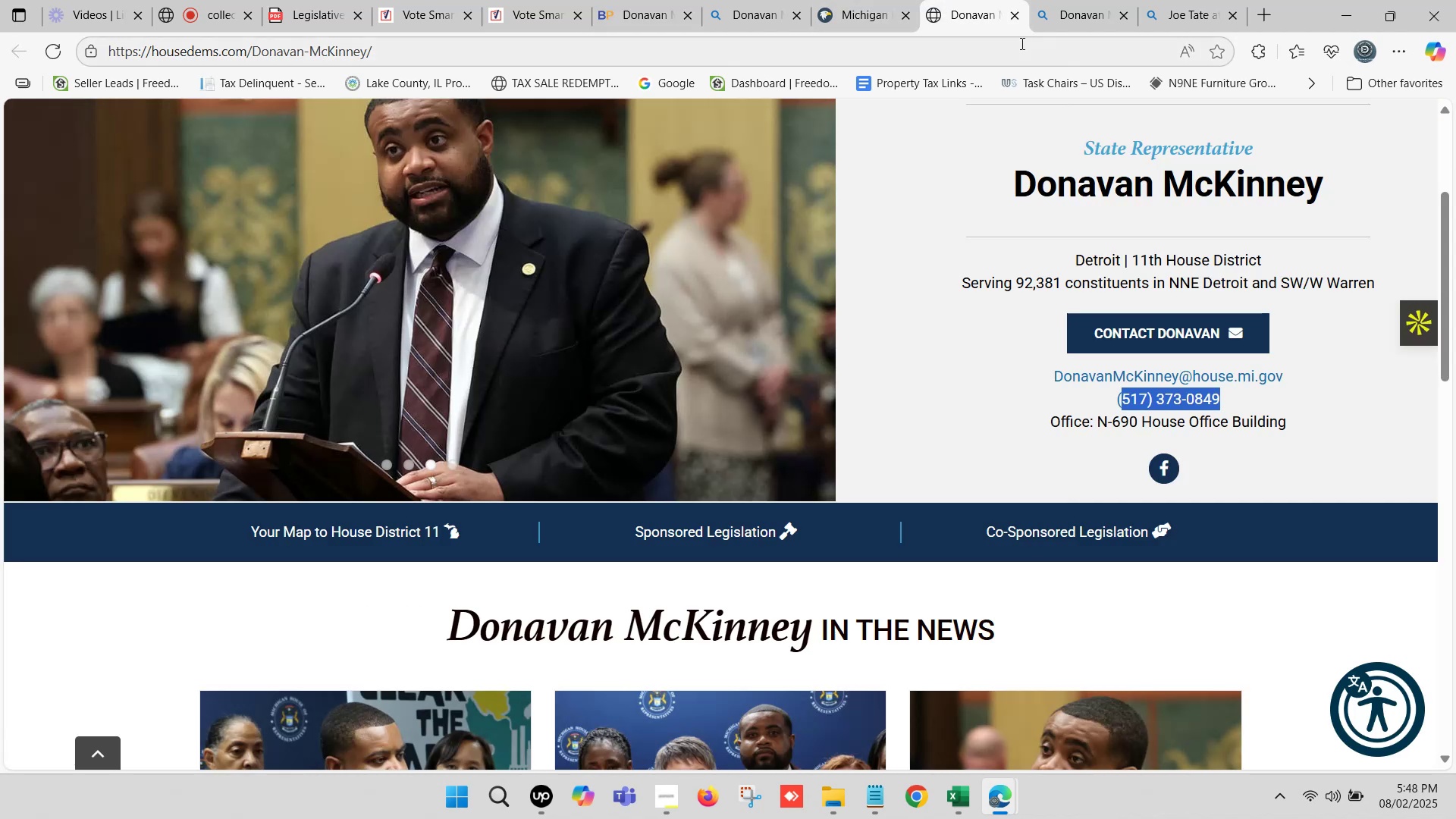 
left_click([1018, 20])
 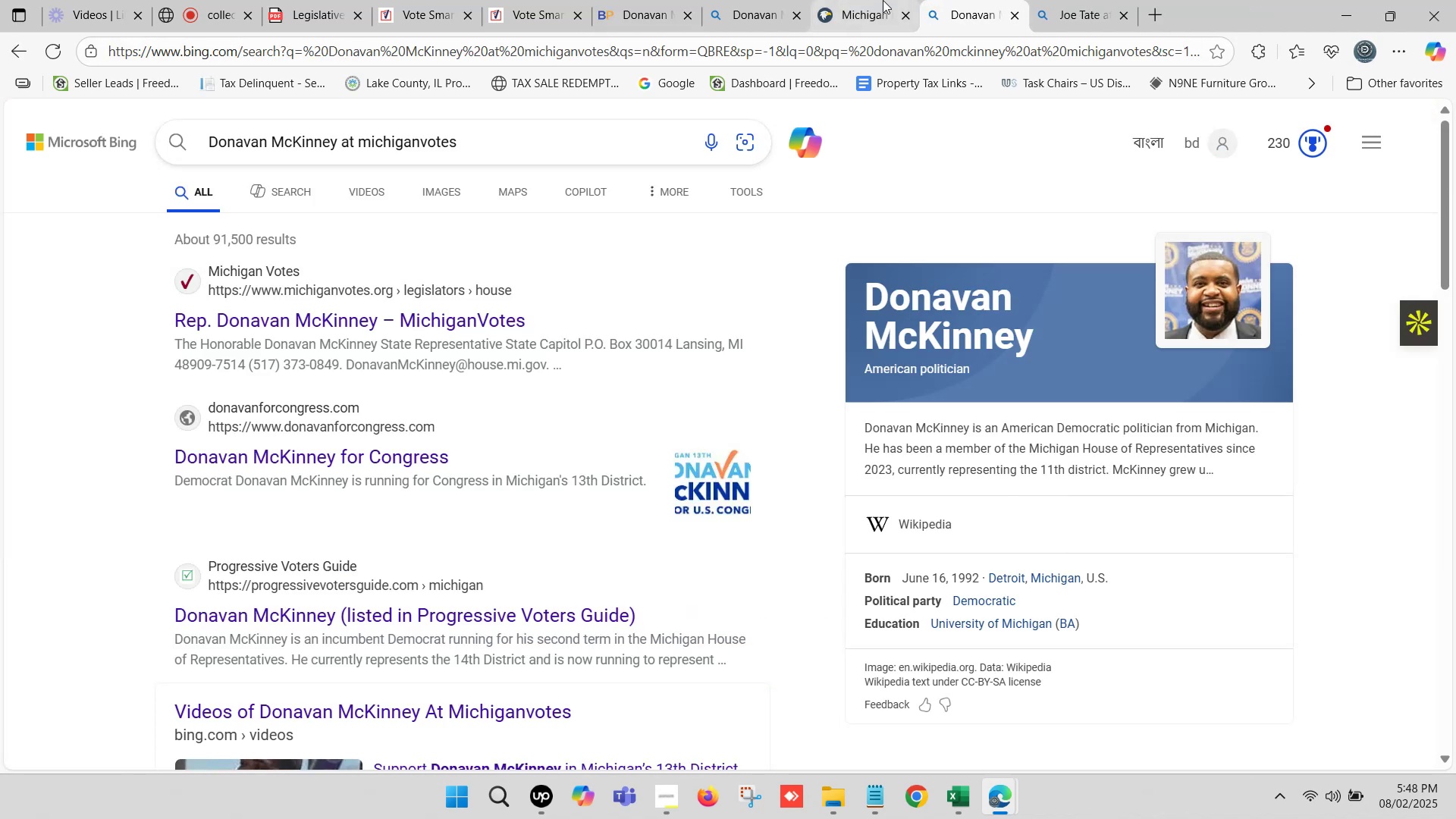 
left_click([883, 0])
 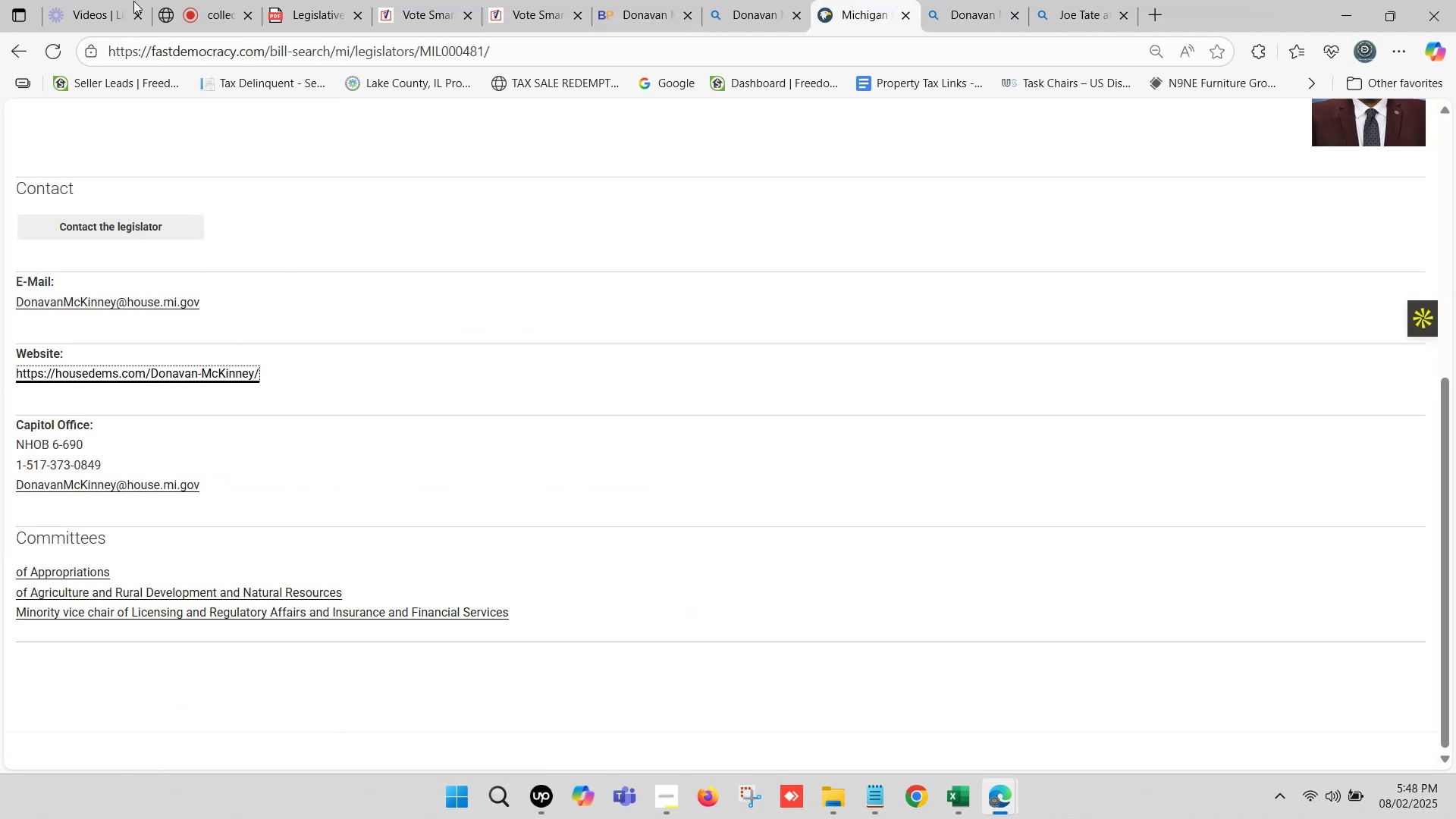 
scroll: coordinate [253, 240], scroll_direction: down, amount: 1.0
 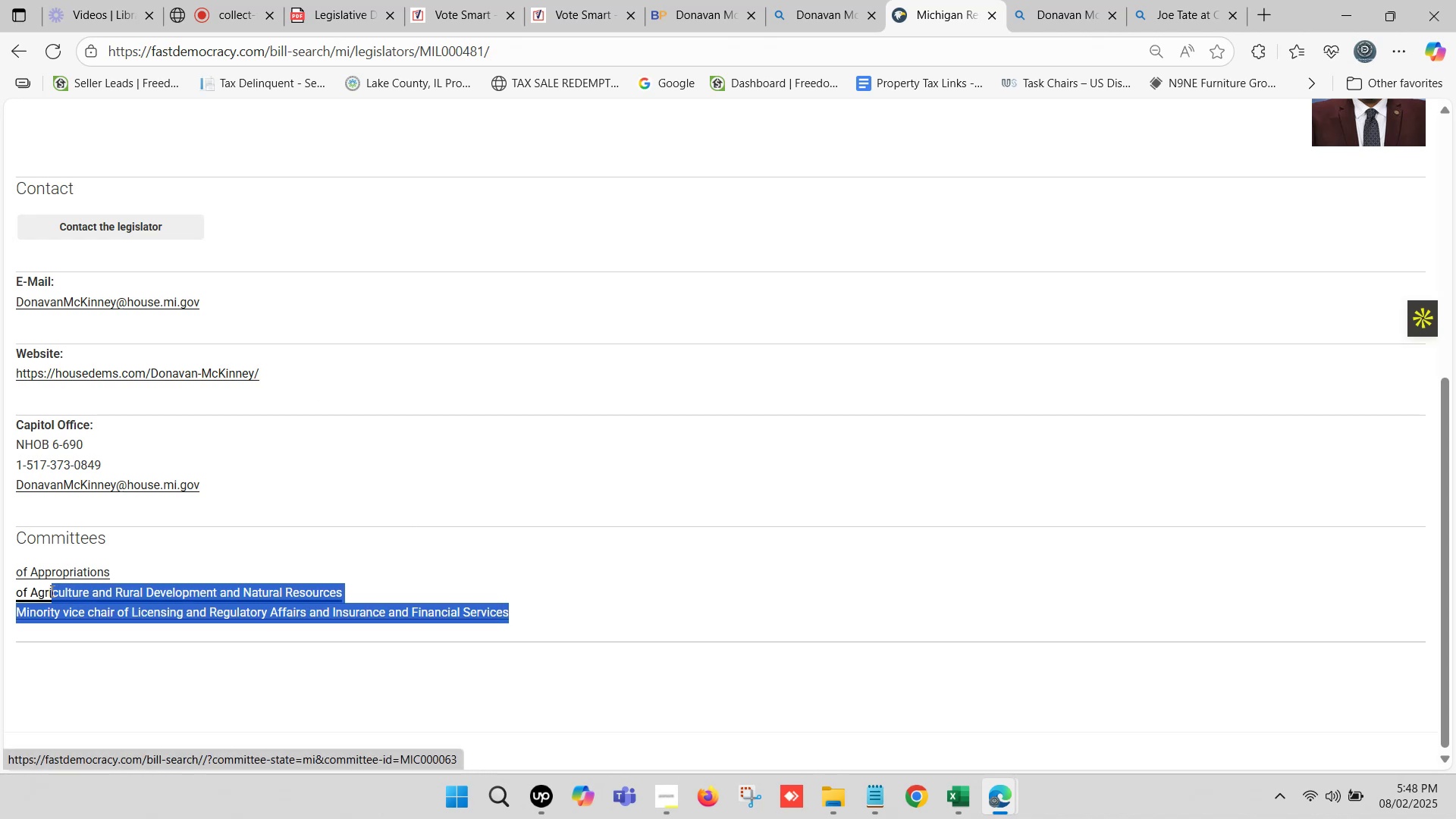 
wait(6.11)
 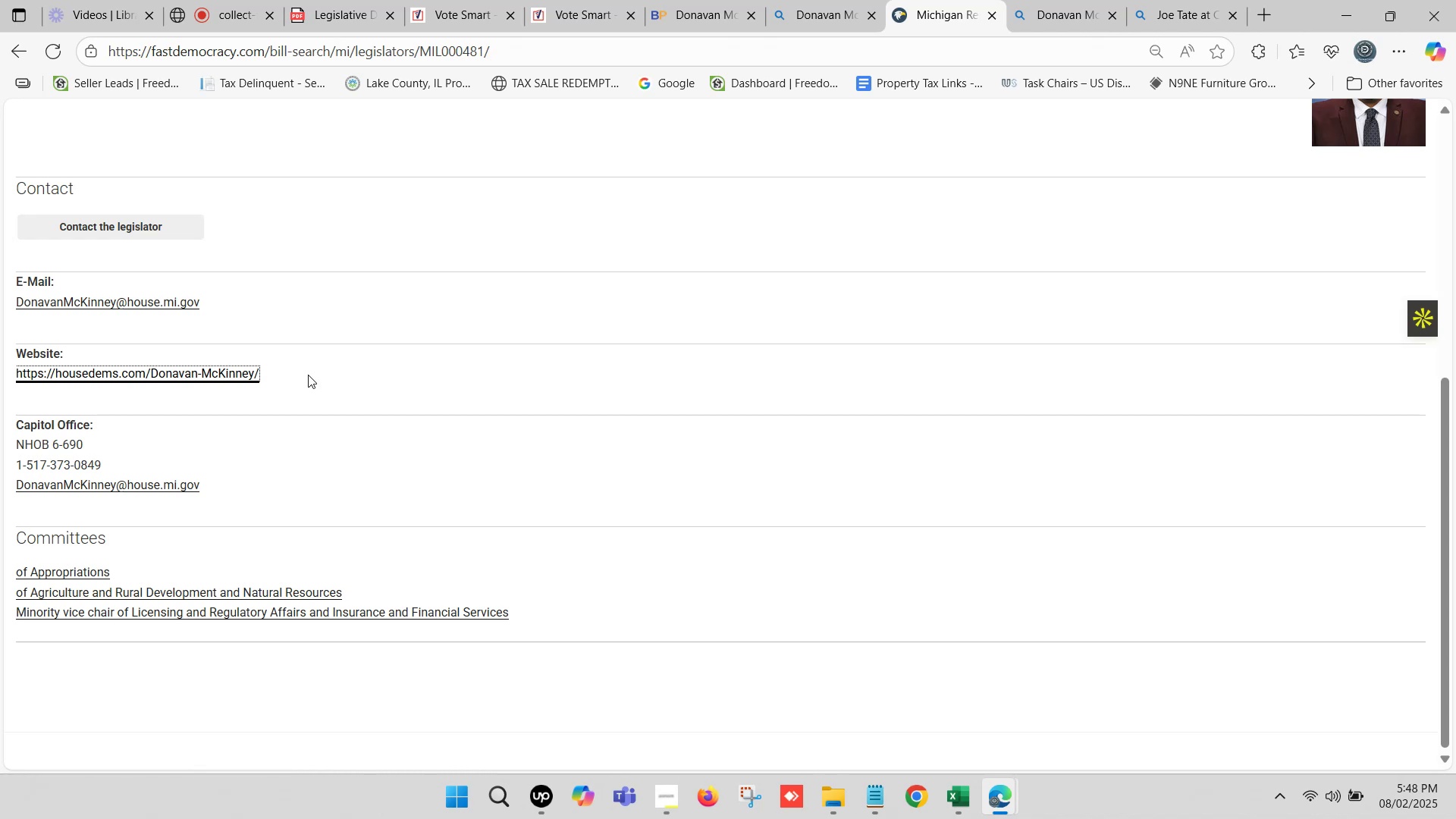 
key(Control+C)
 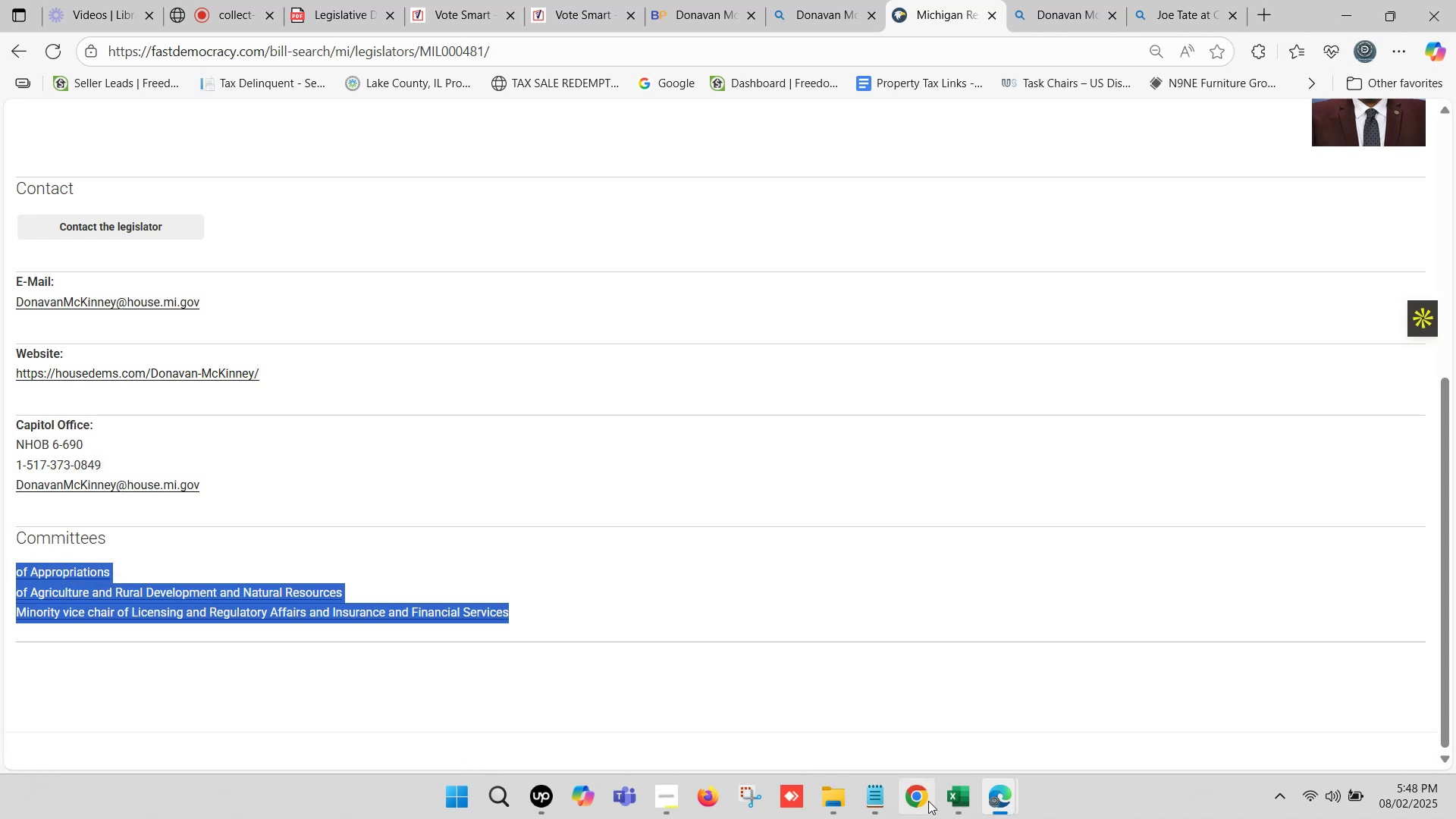 
left_click([960, 808])
 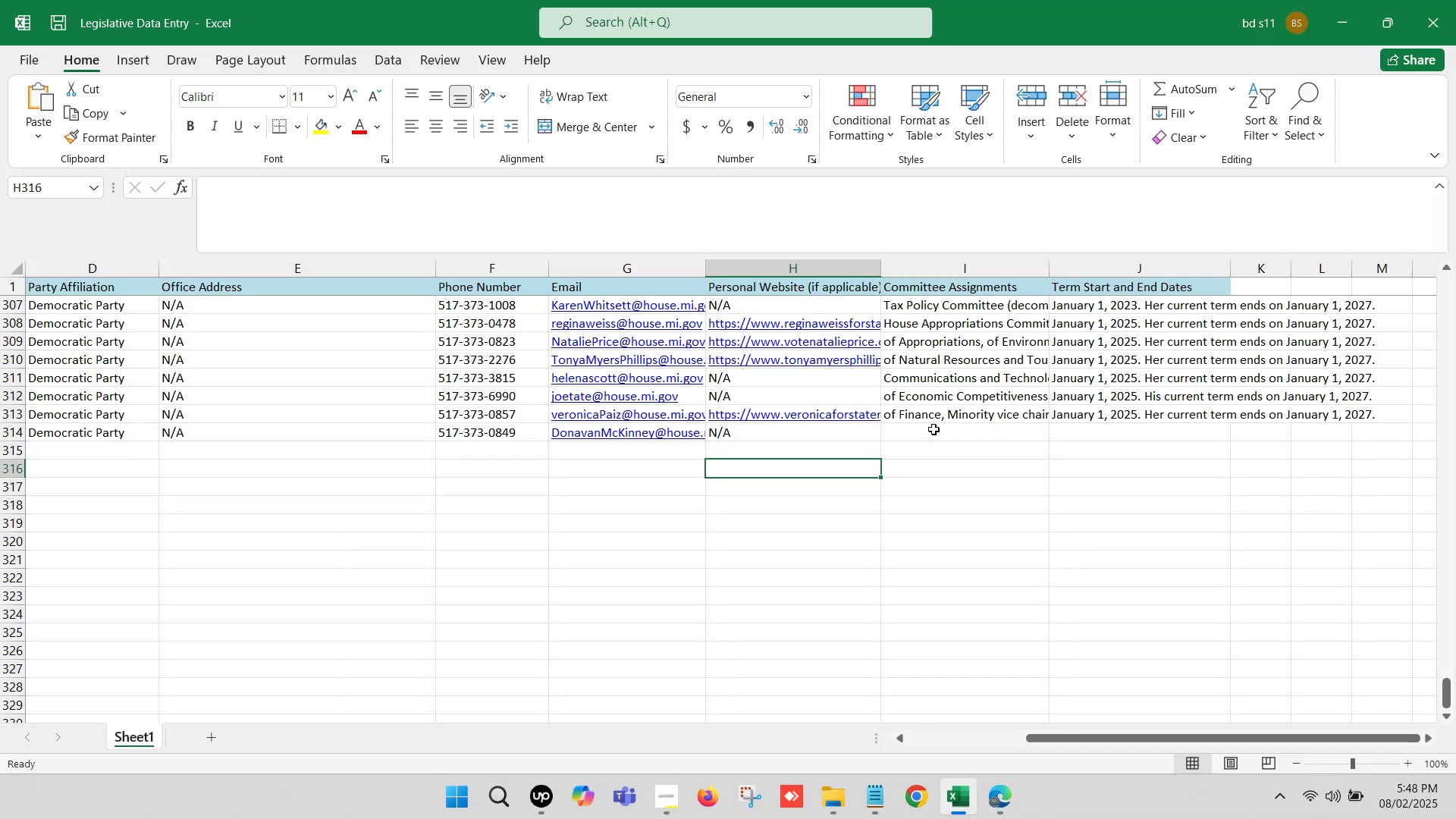 
double_click([934, 429])
 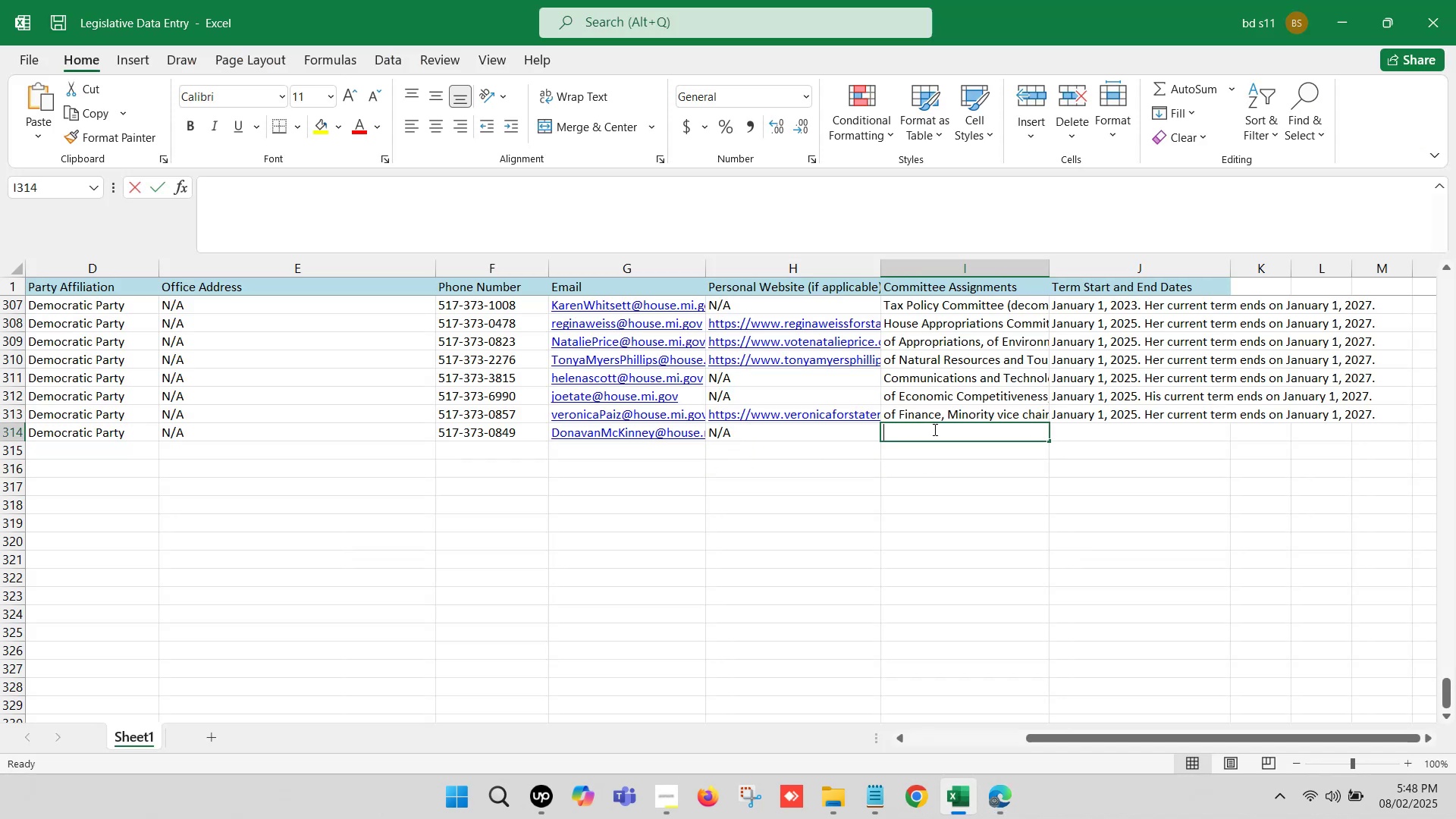 
key(Control+V)
 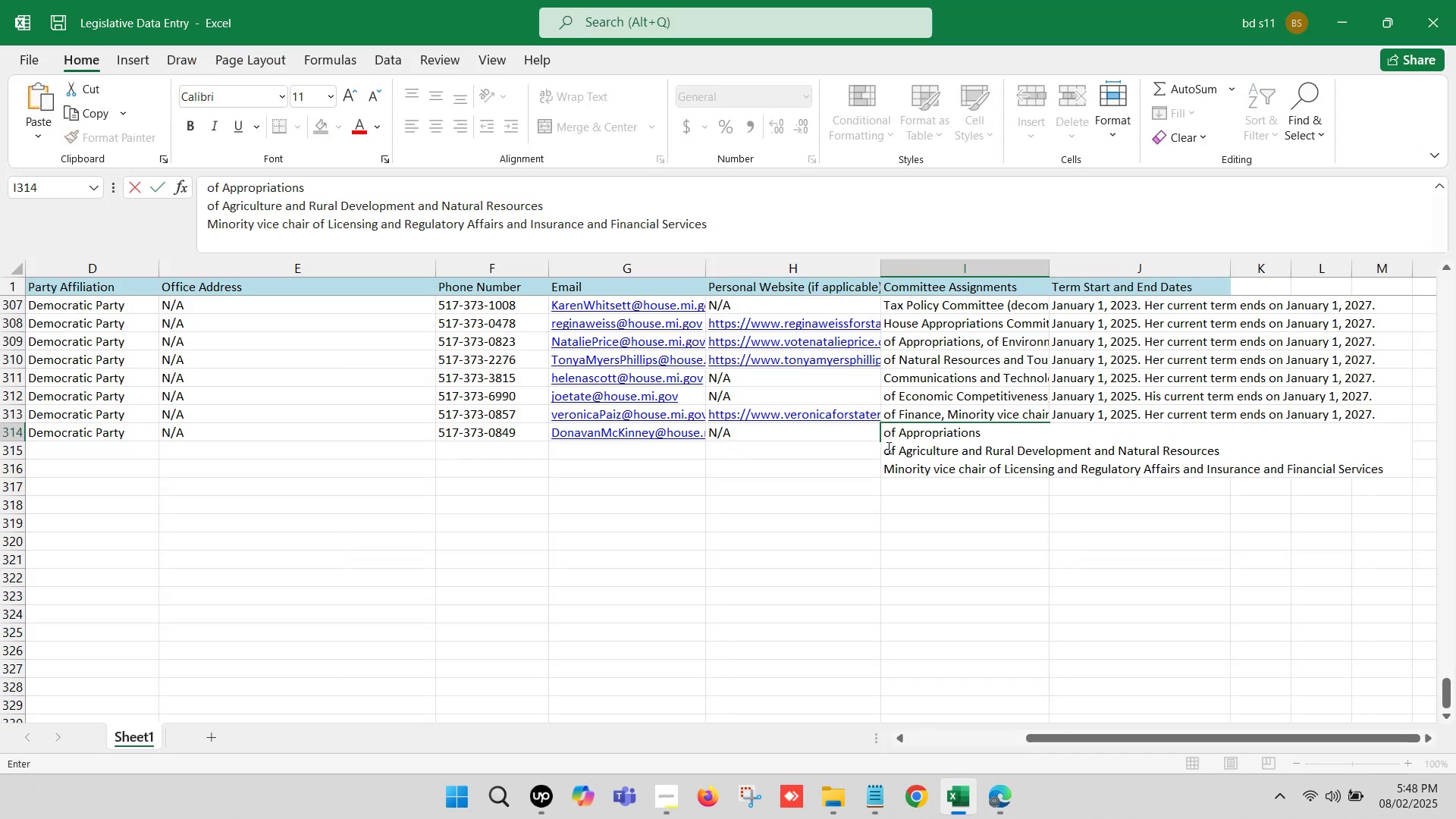 
left_click([887, 447])
 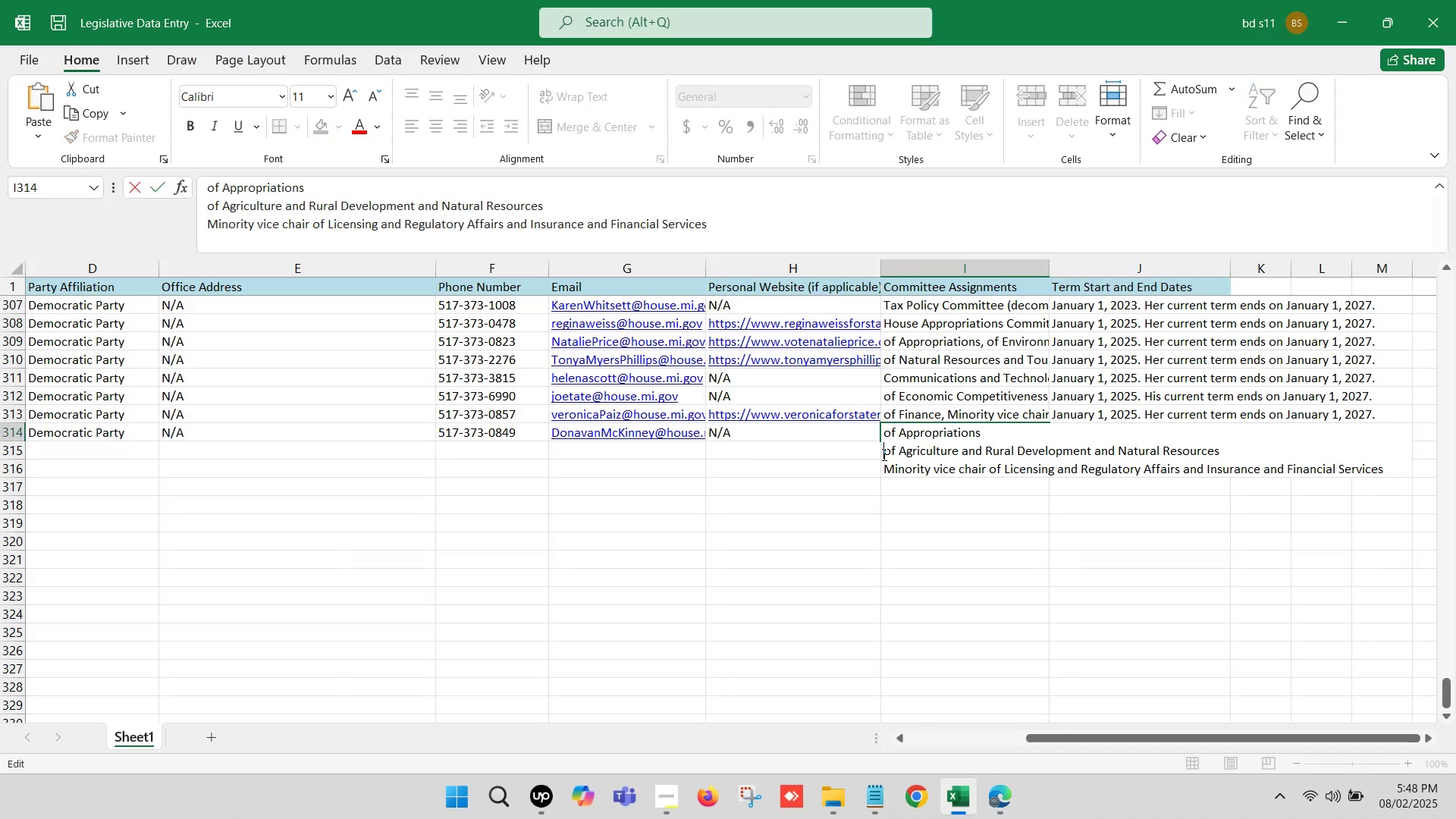 
key(Backspace)
 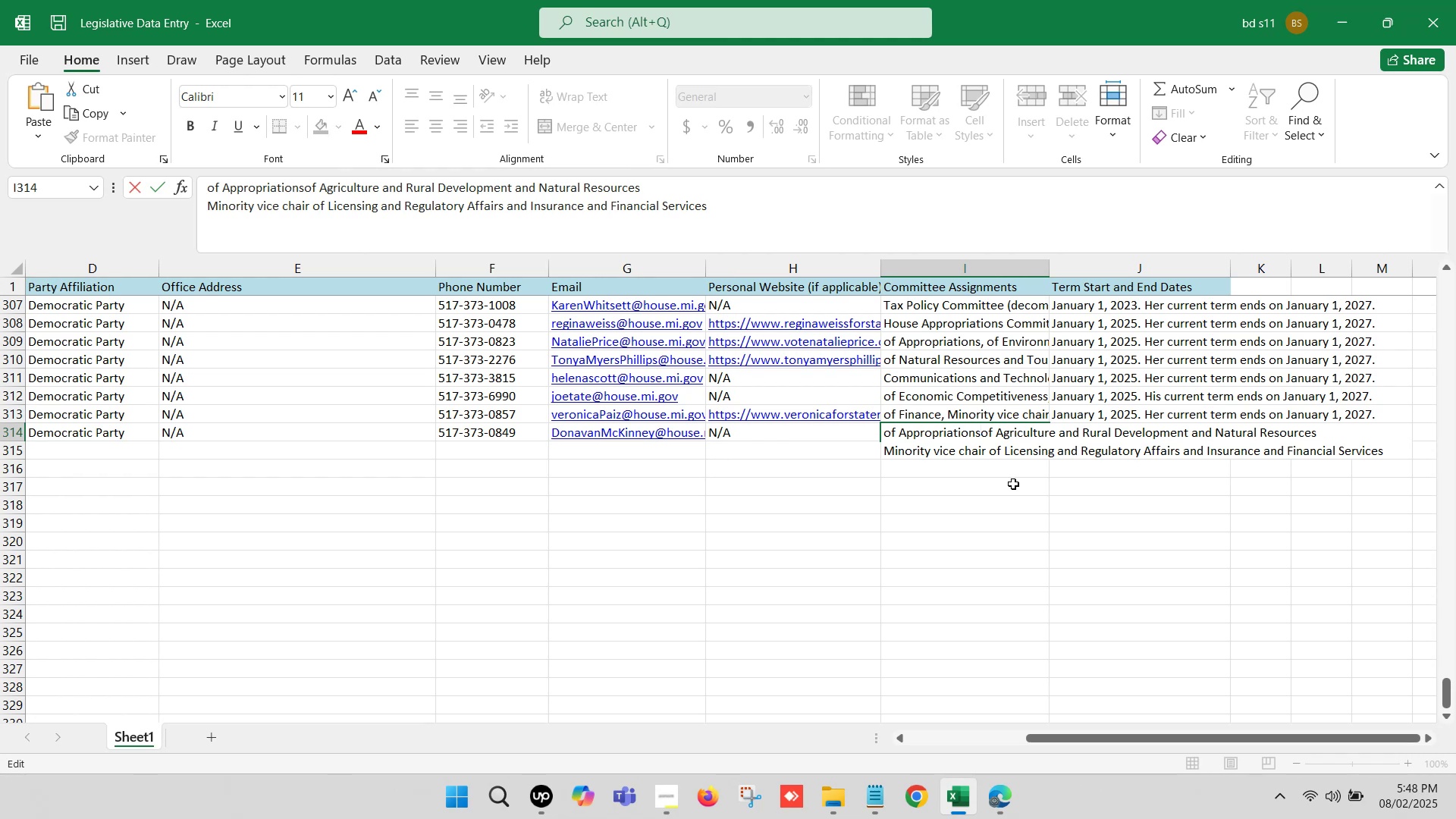 
key(Comma)
 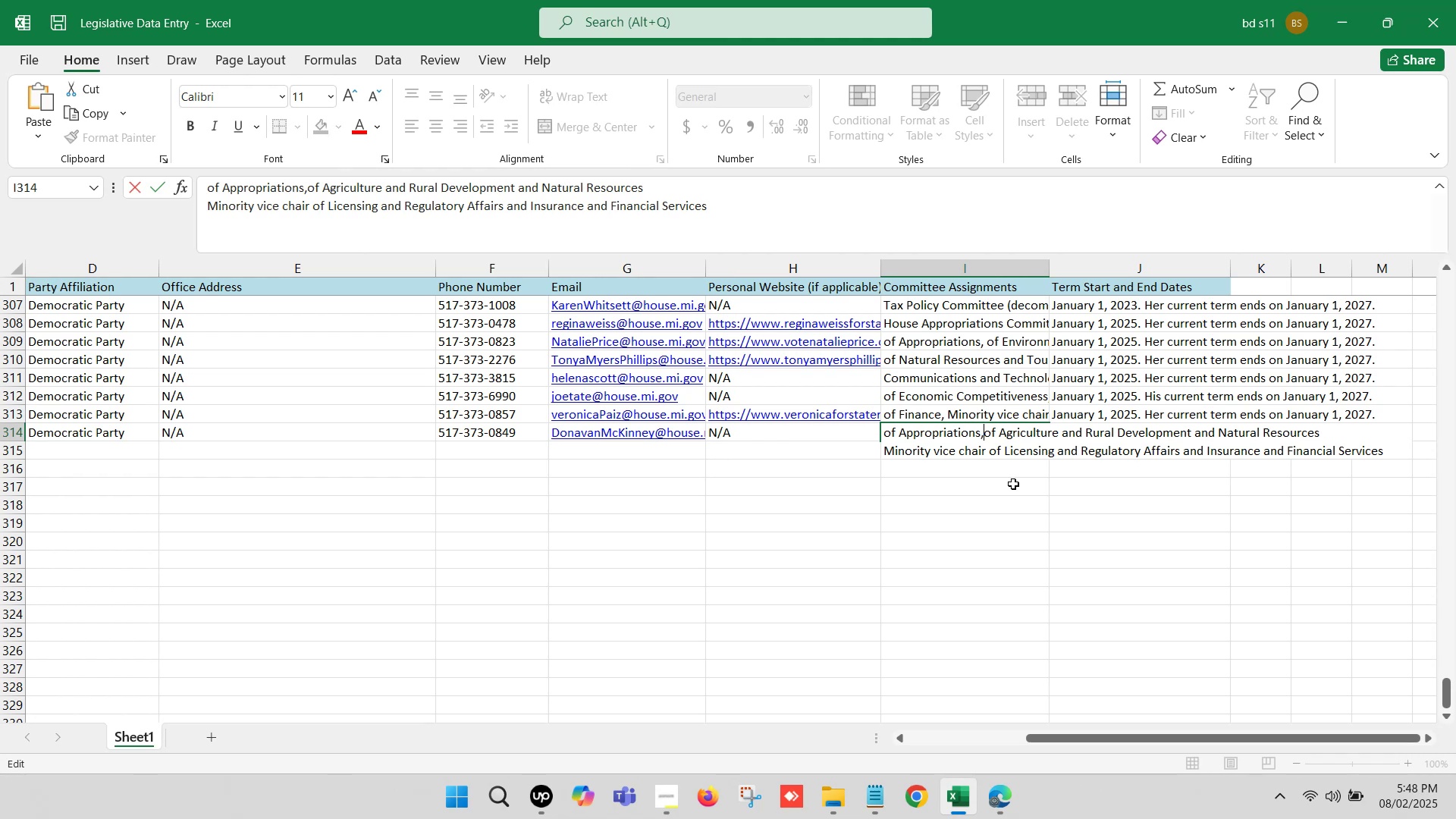 
key(Space)
 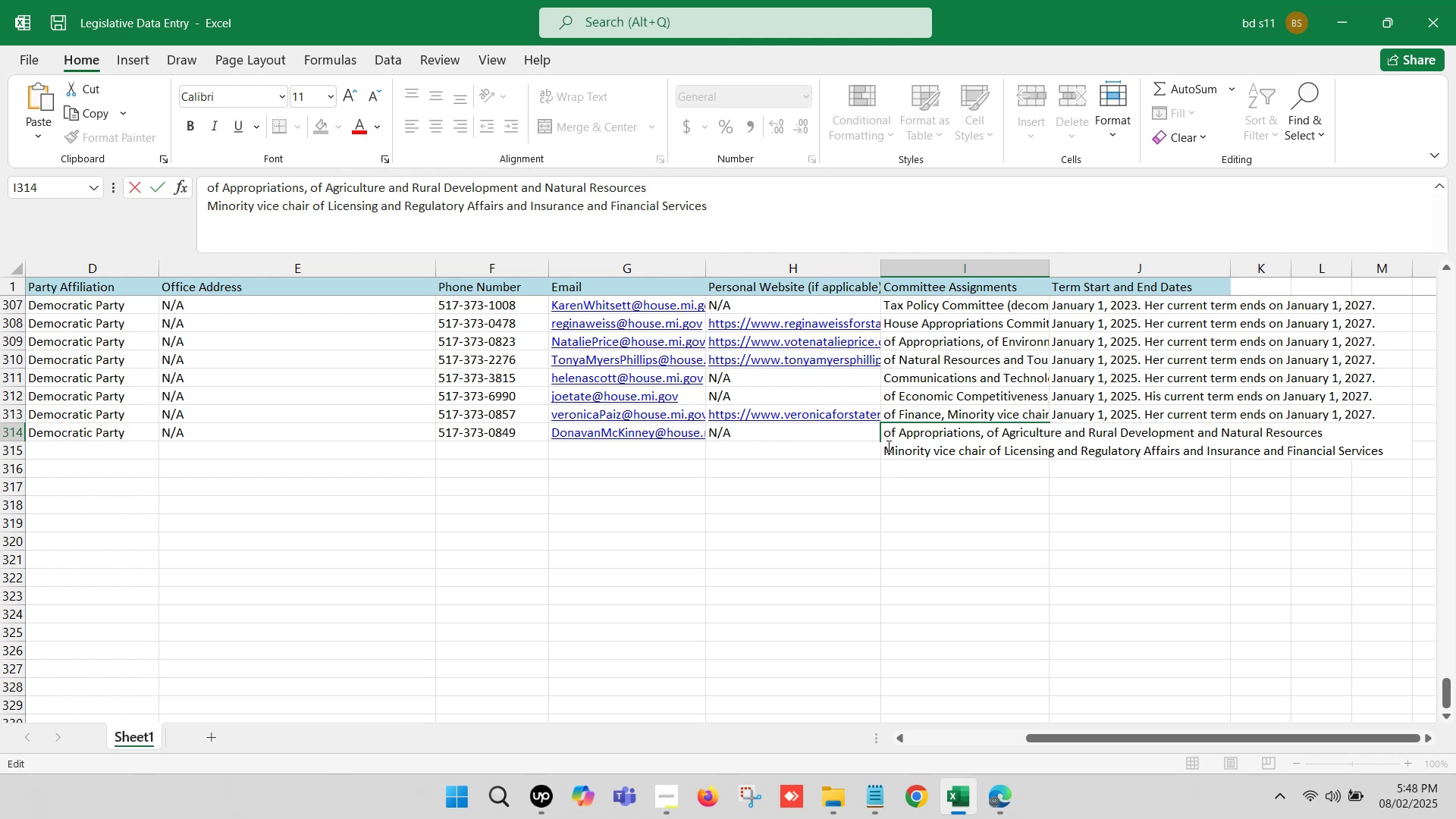 
left_click([885, 444])
 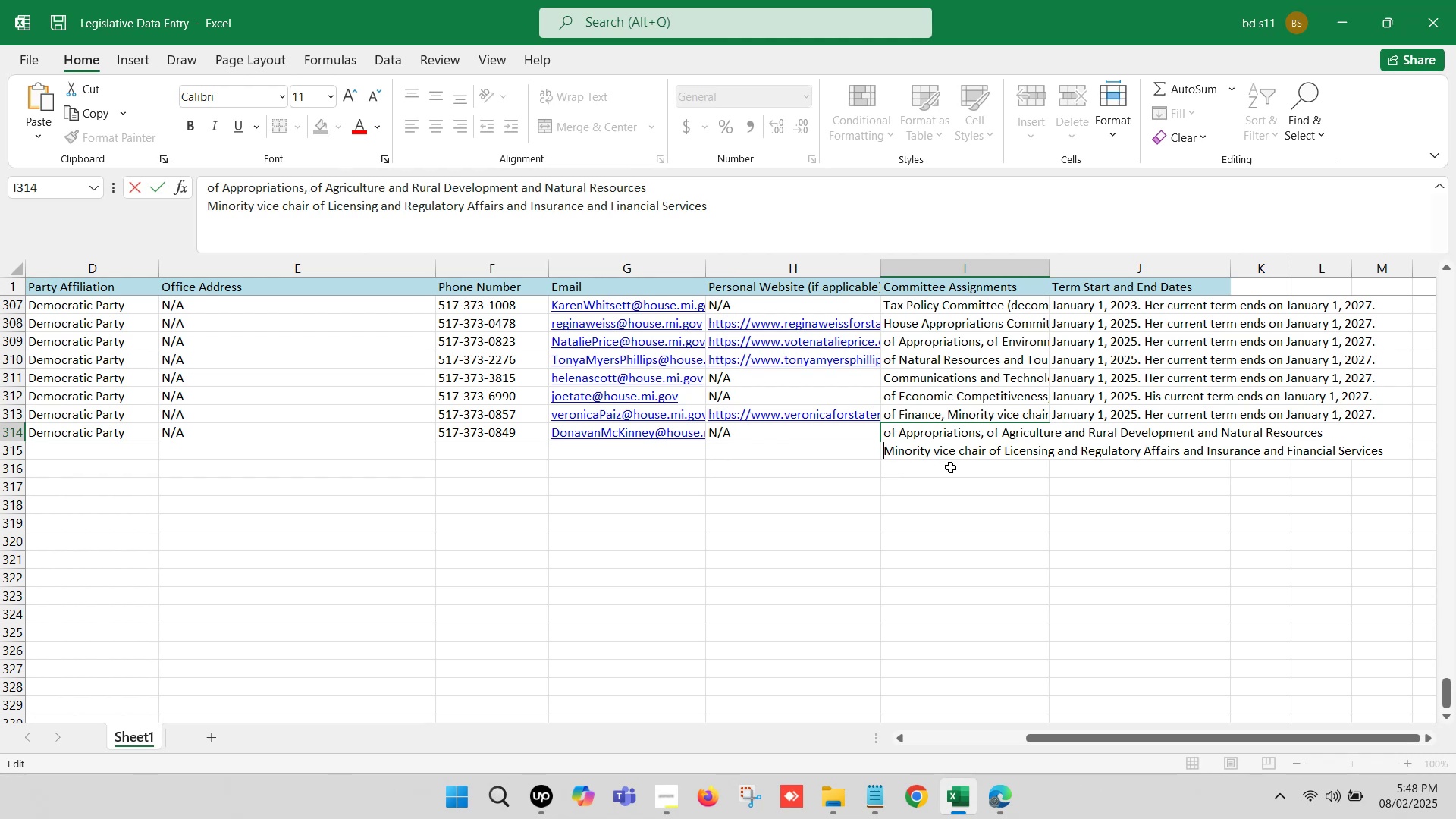 
key(Backspace)
 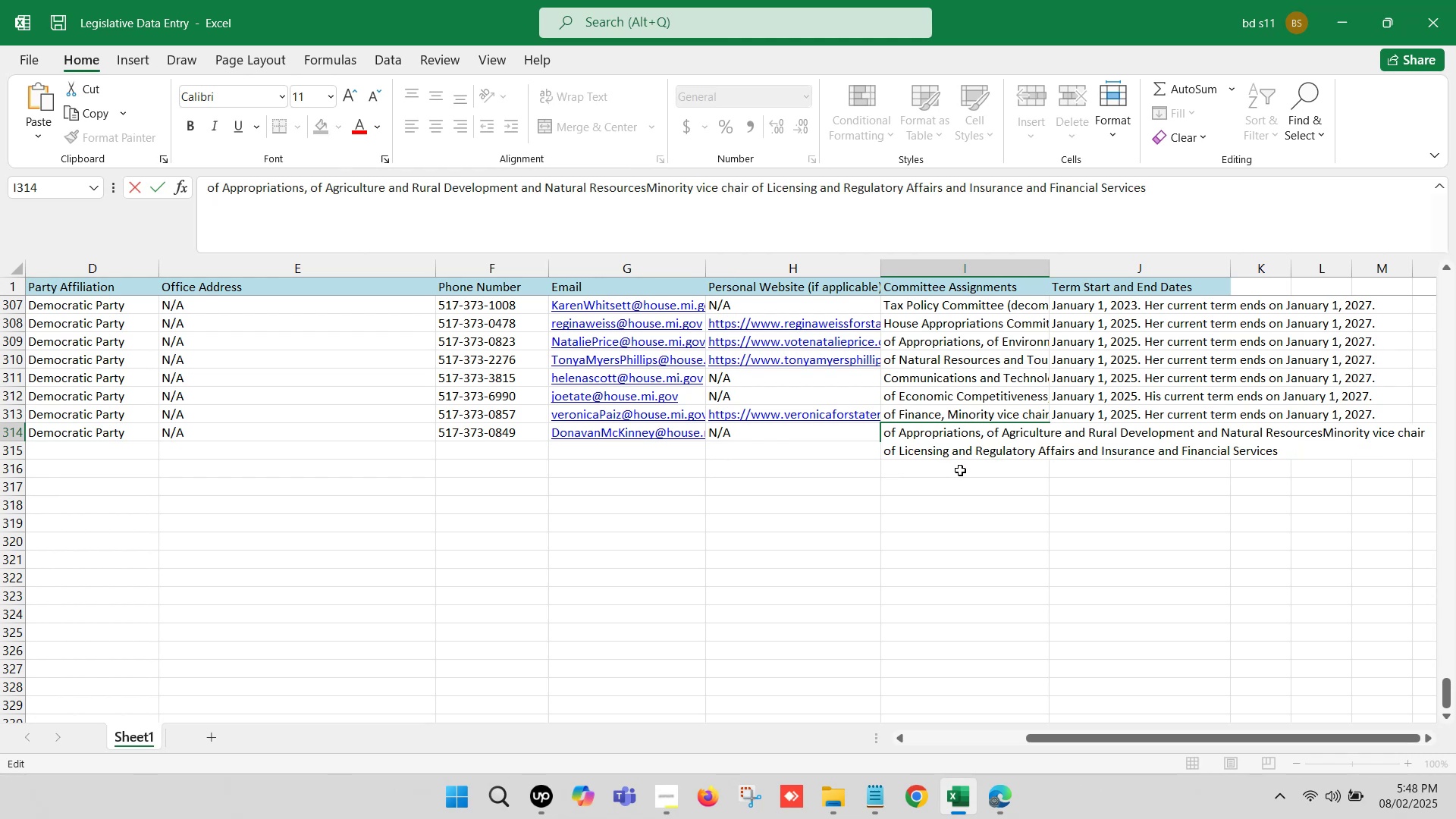 
key(Comma)
 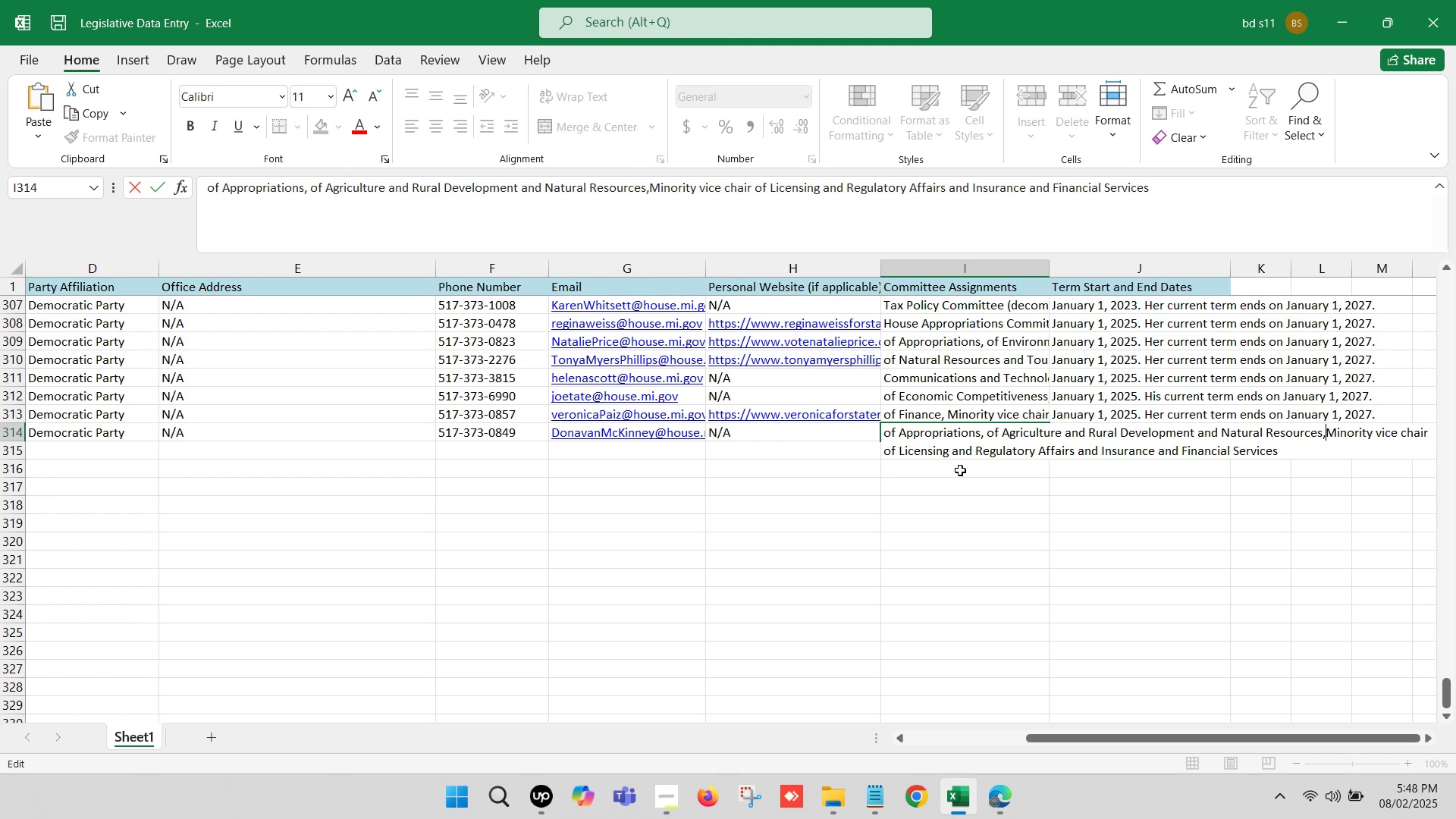 
key(Space)
 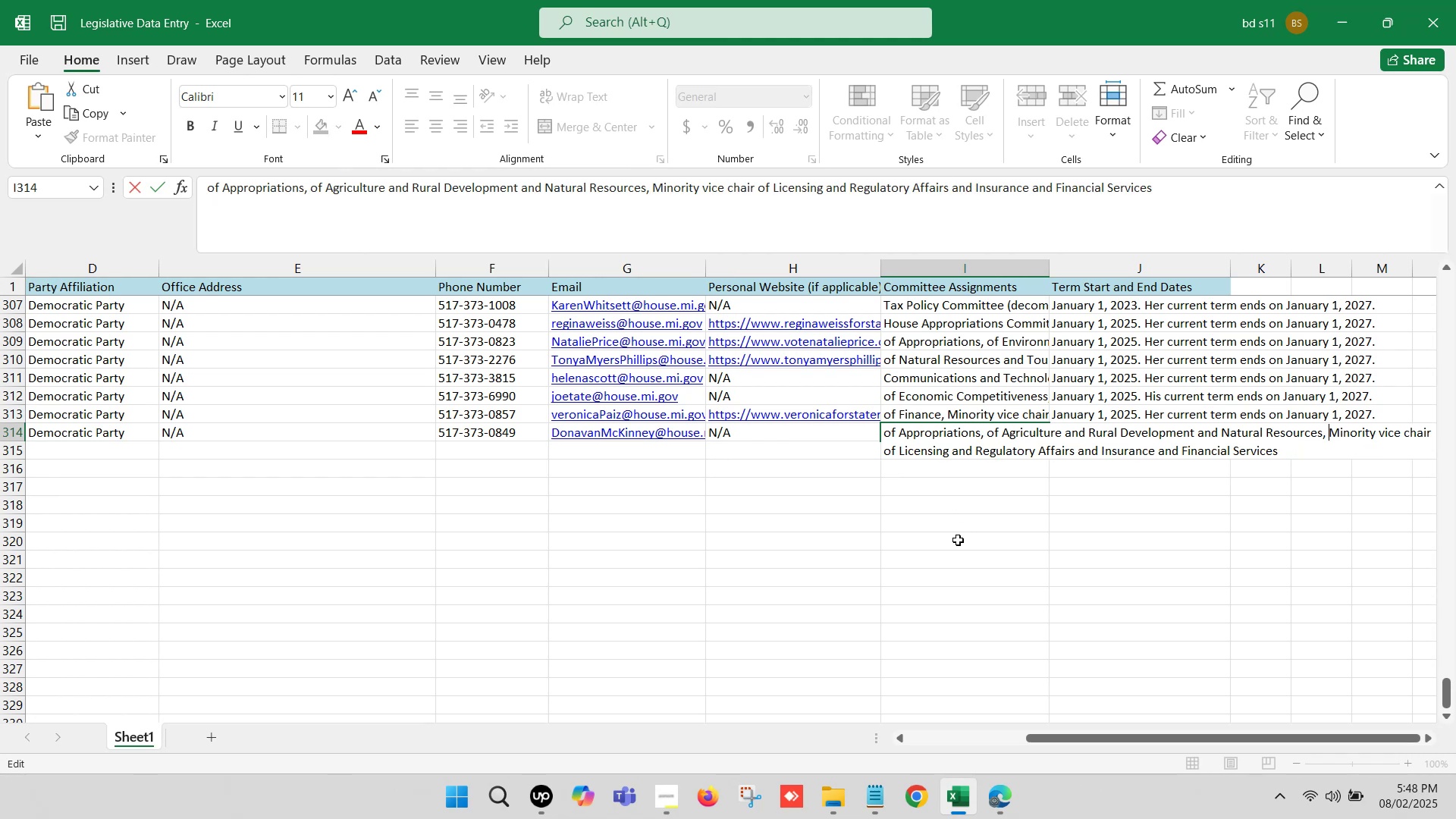 
left_click([958, 540])
 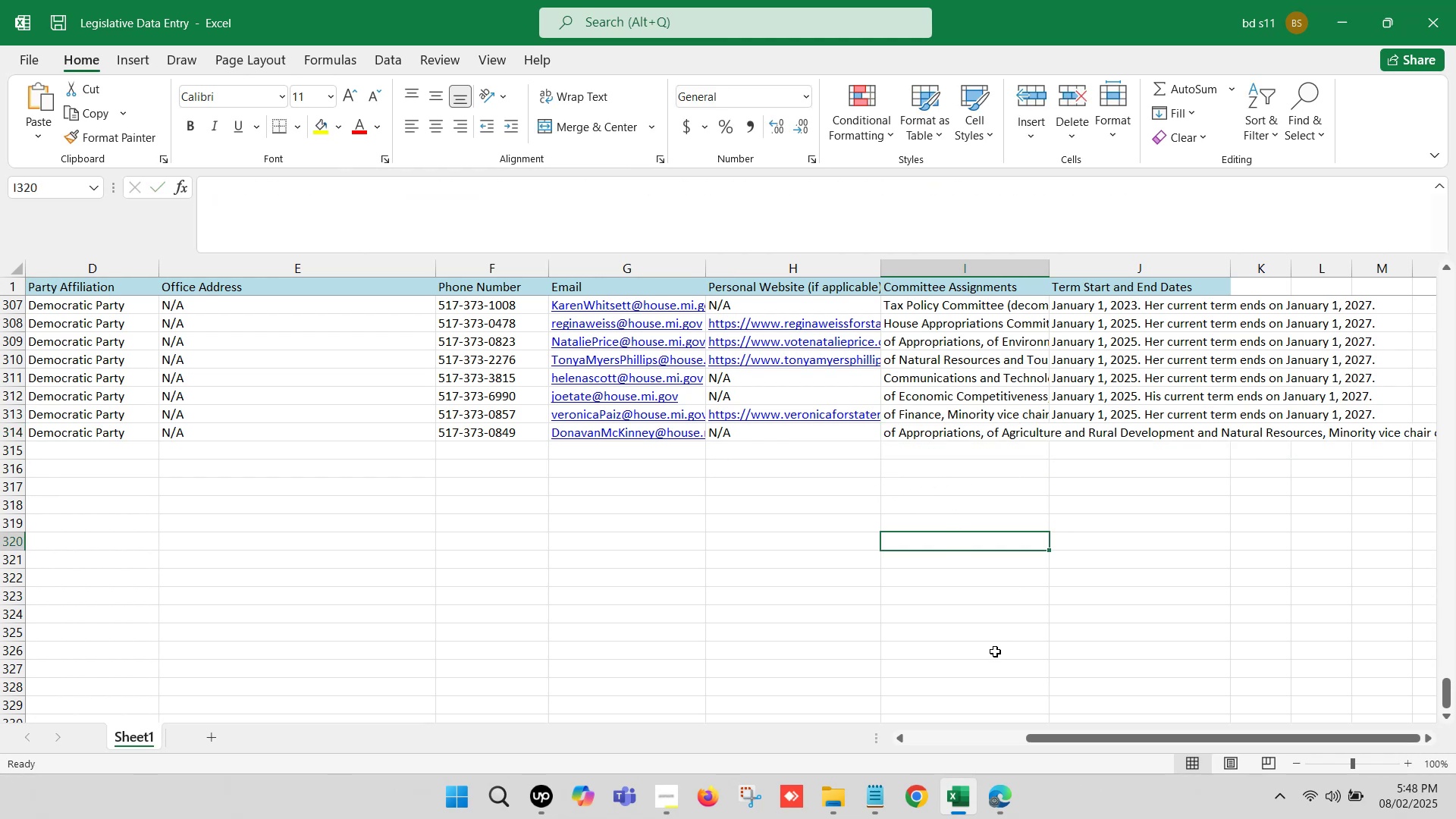 
left_click([955, 818])
 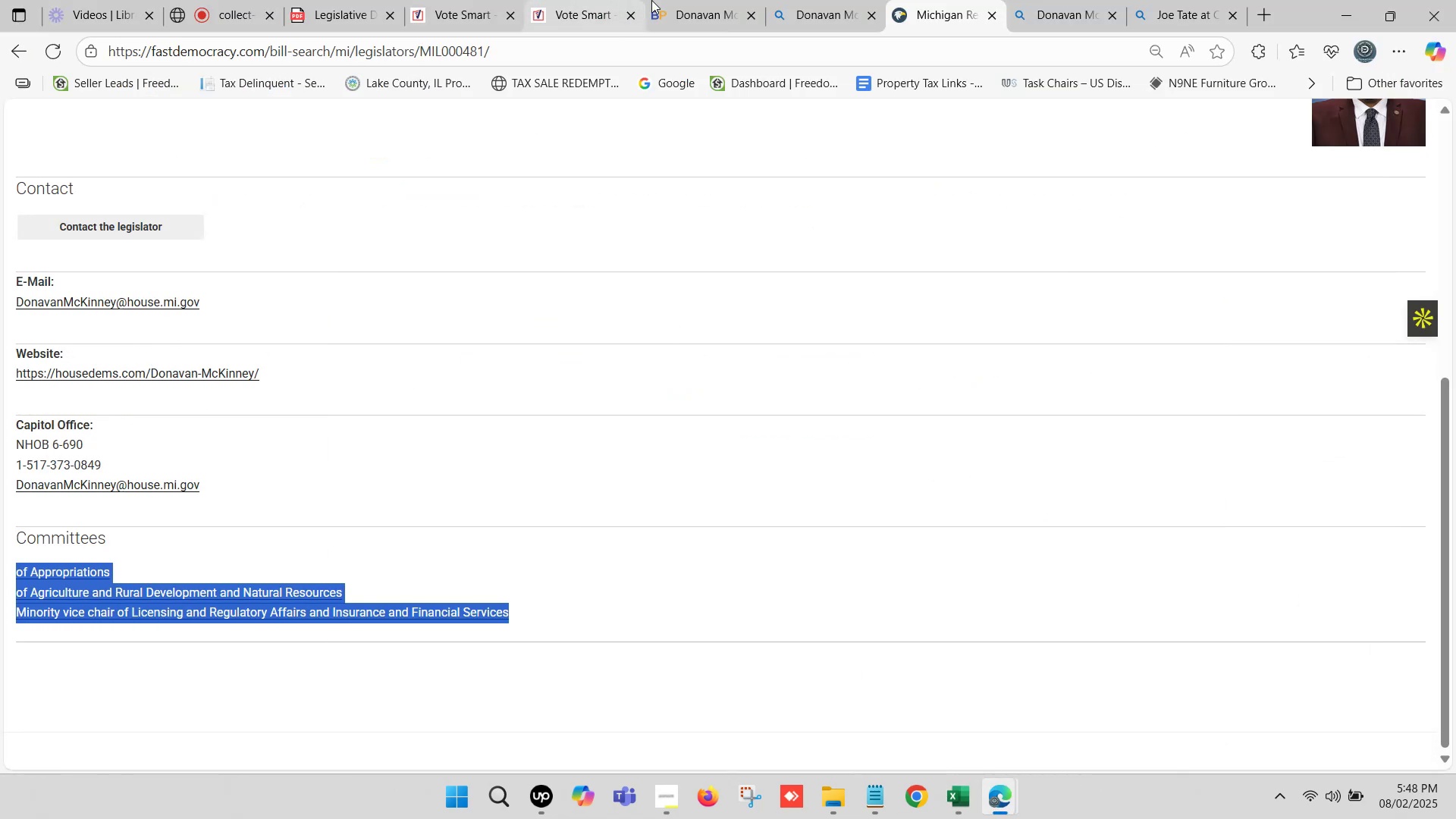 
scroll: coordinate [626, 336], scroll_direction: up, amount: 13.0
 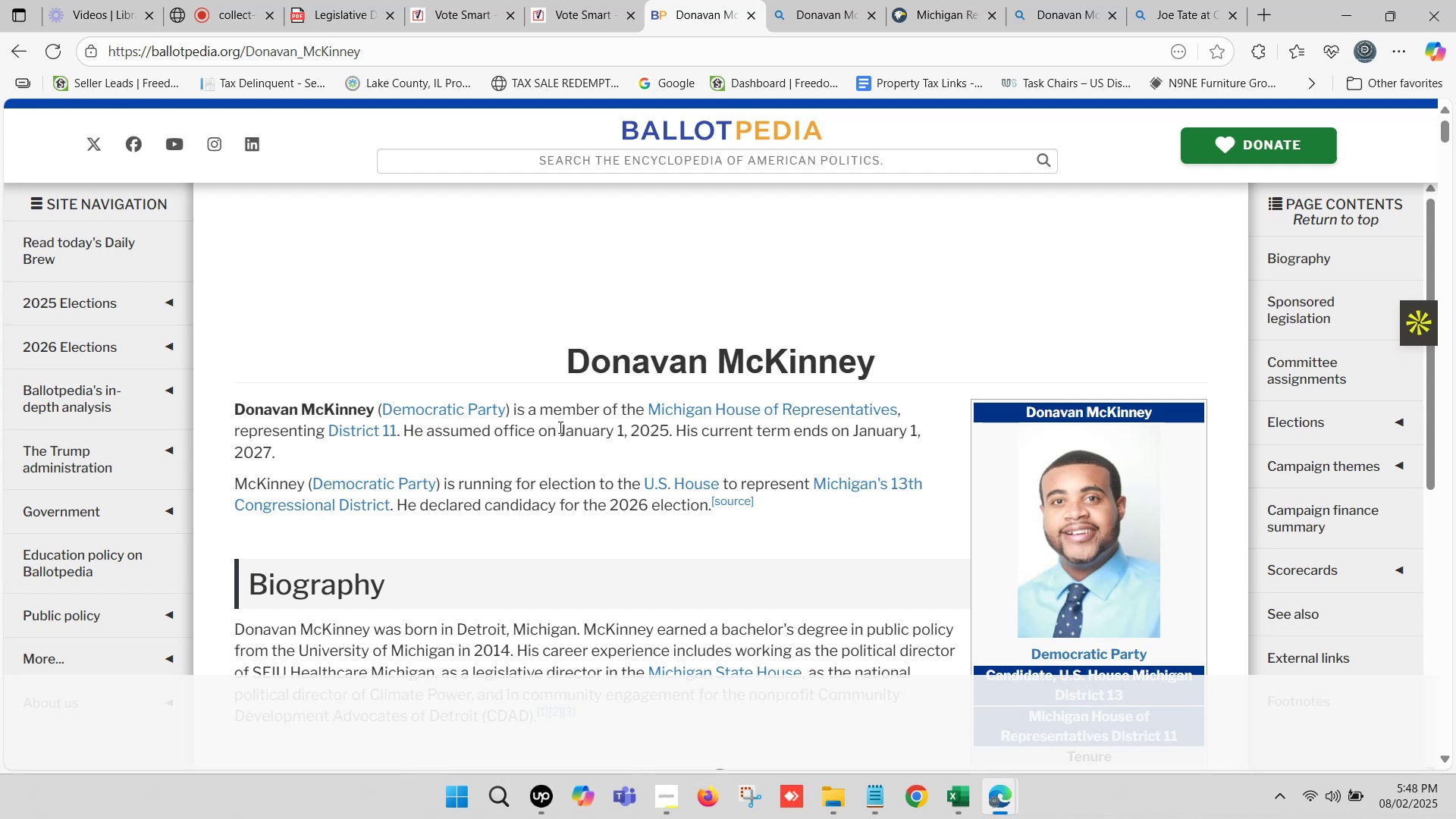 
key(Control+ControlLeft)
 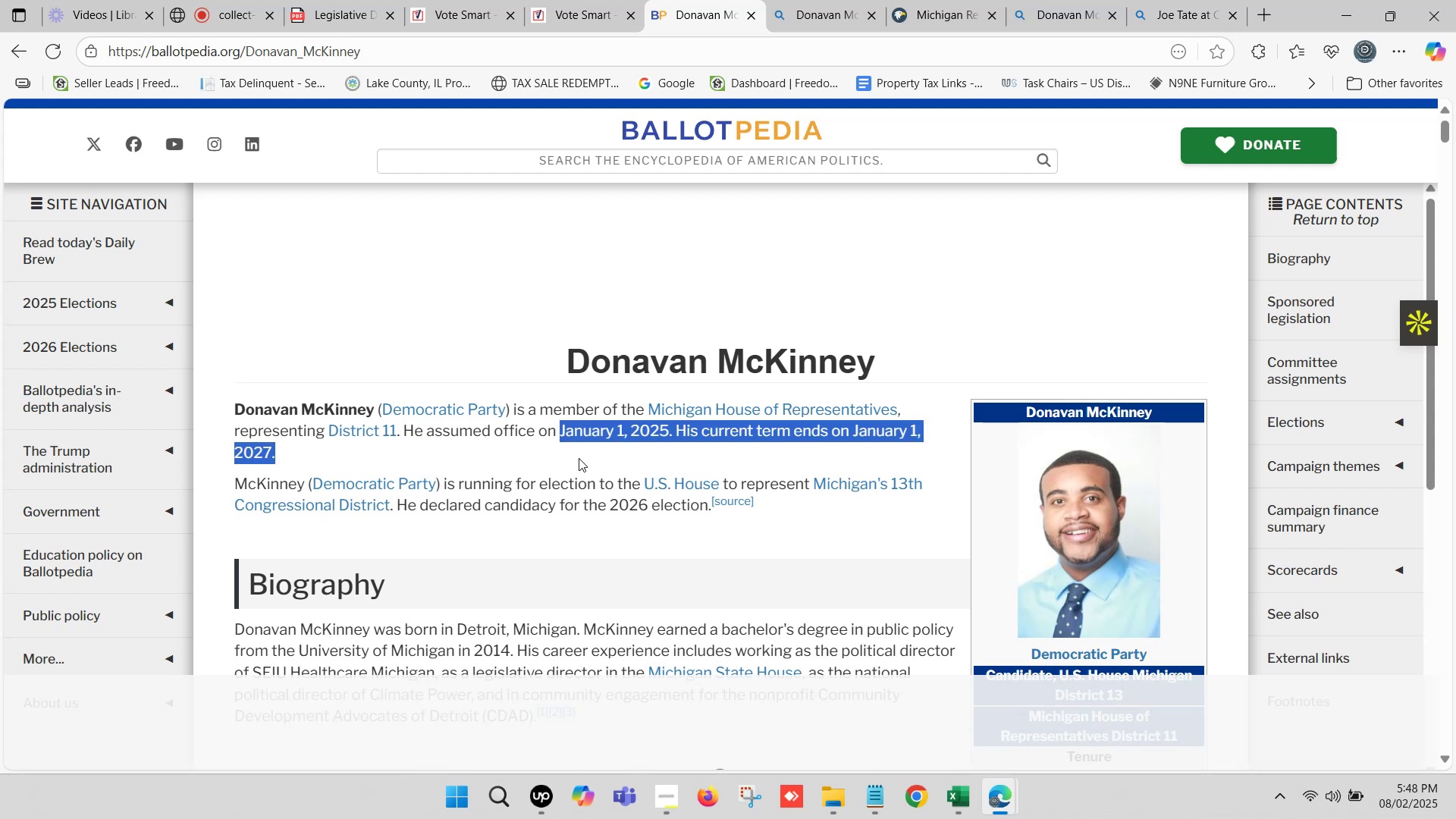 
key(C)
 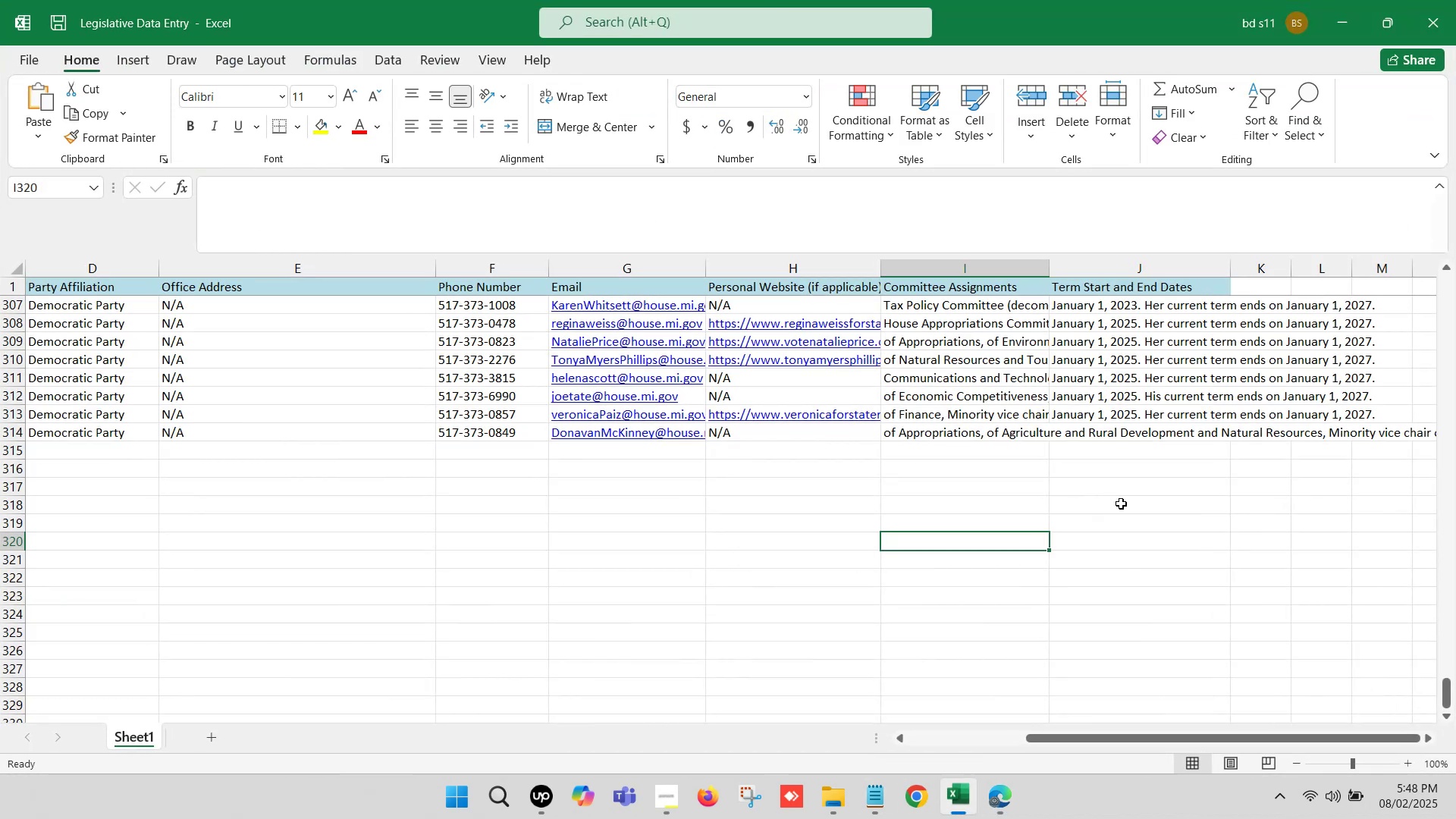 
left_click([1103, 434])
 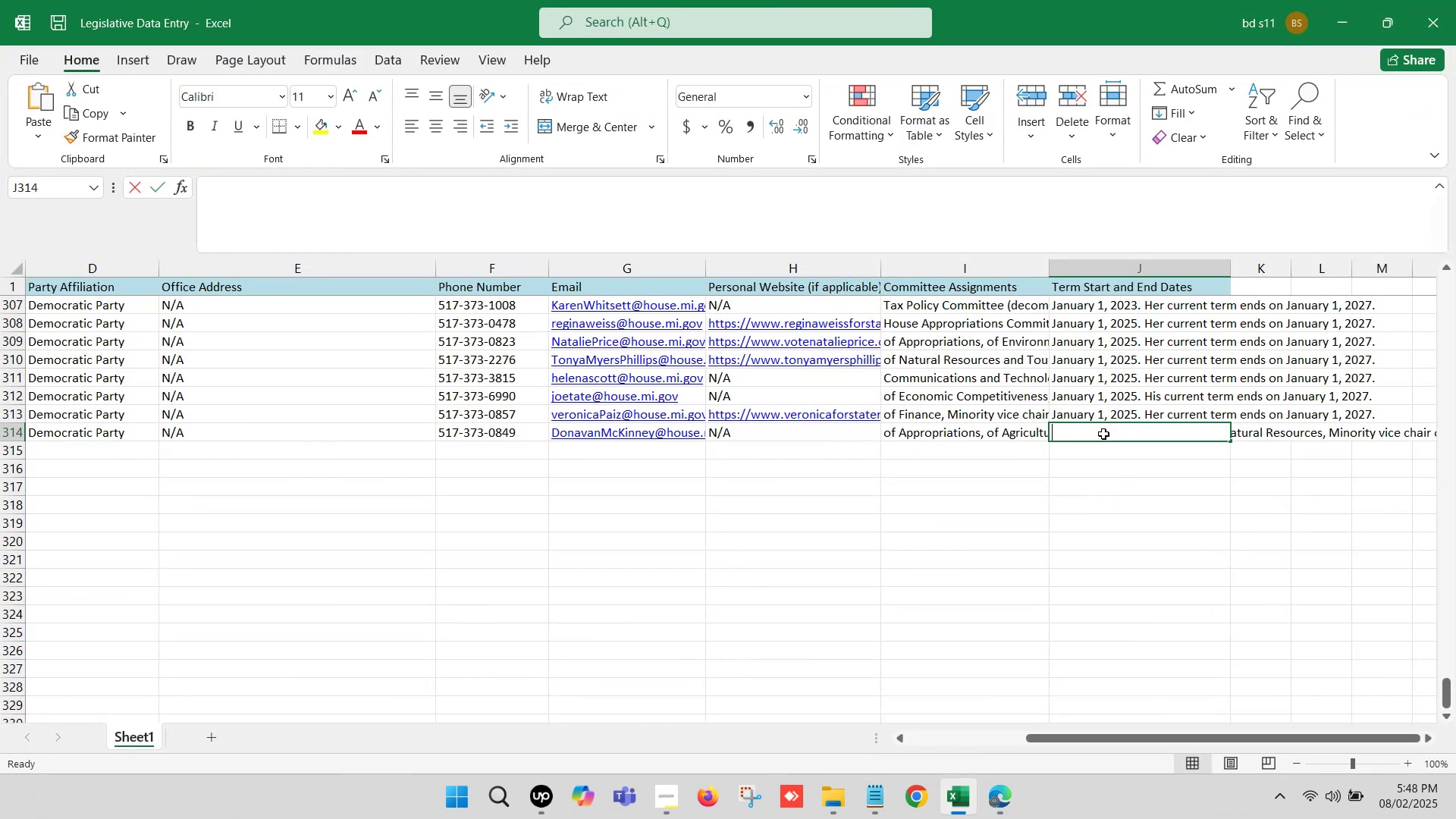 
double_click([1103, 434])
 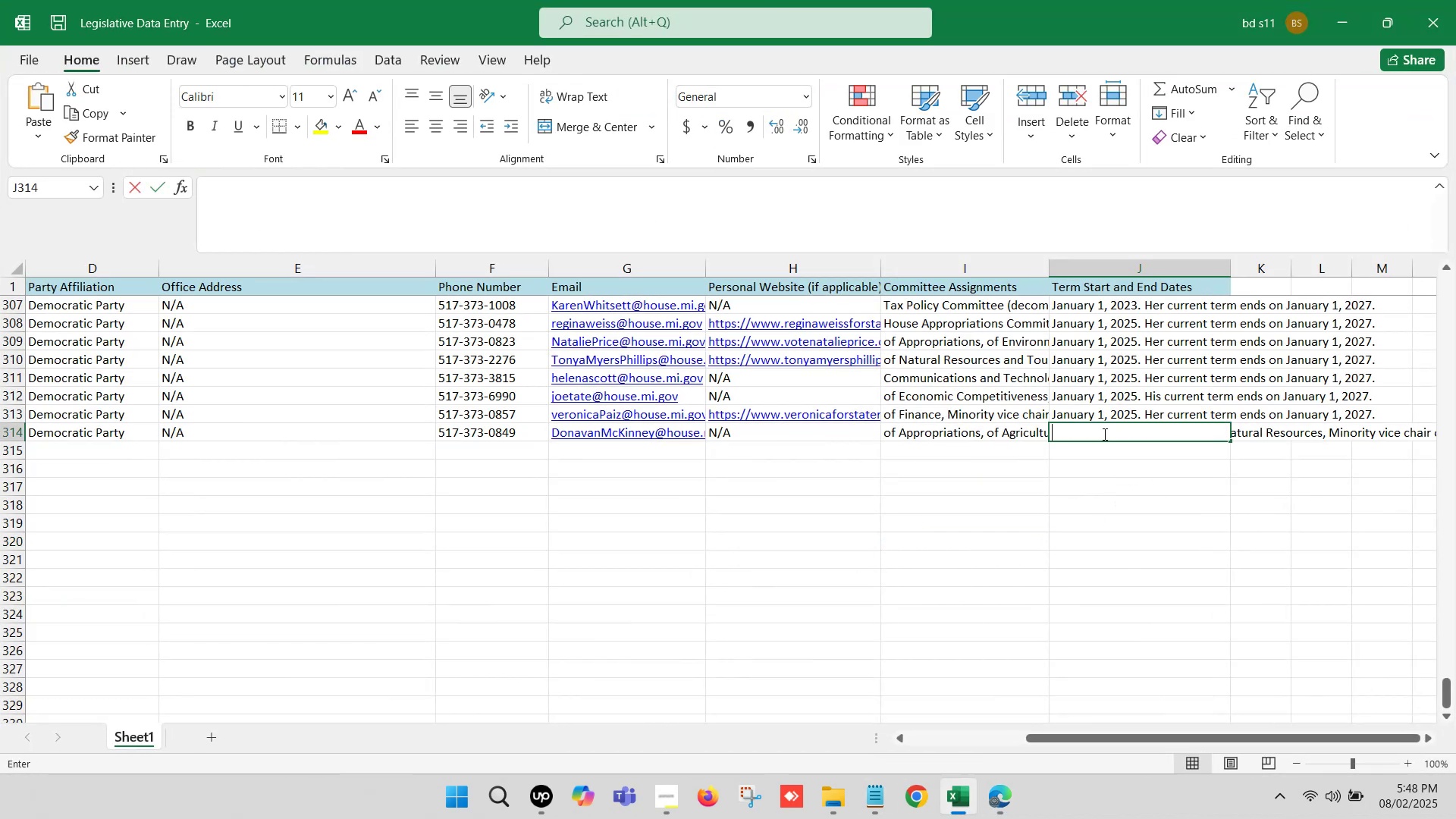 
key(Control+V)
 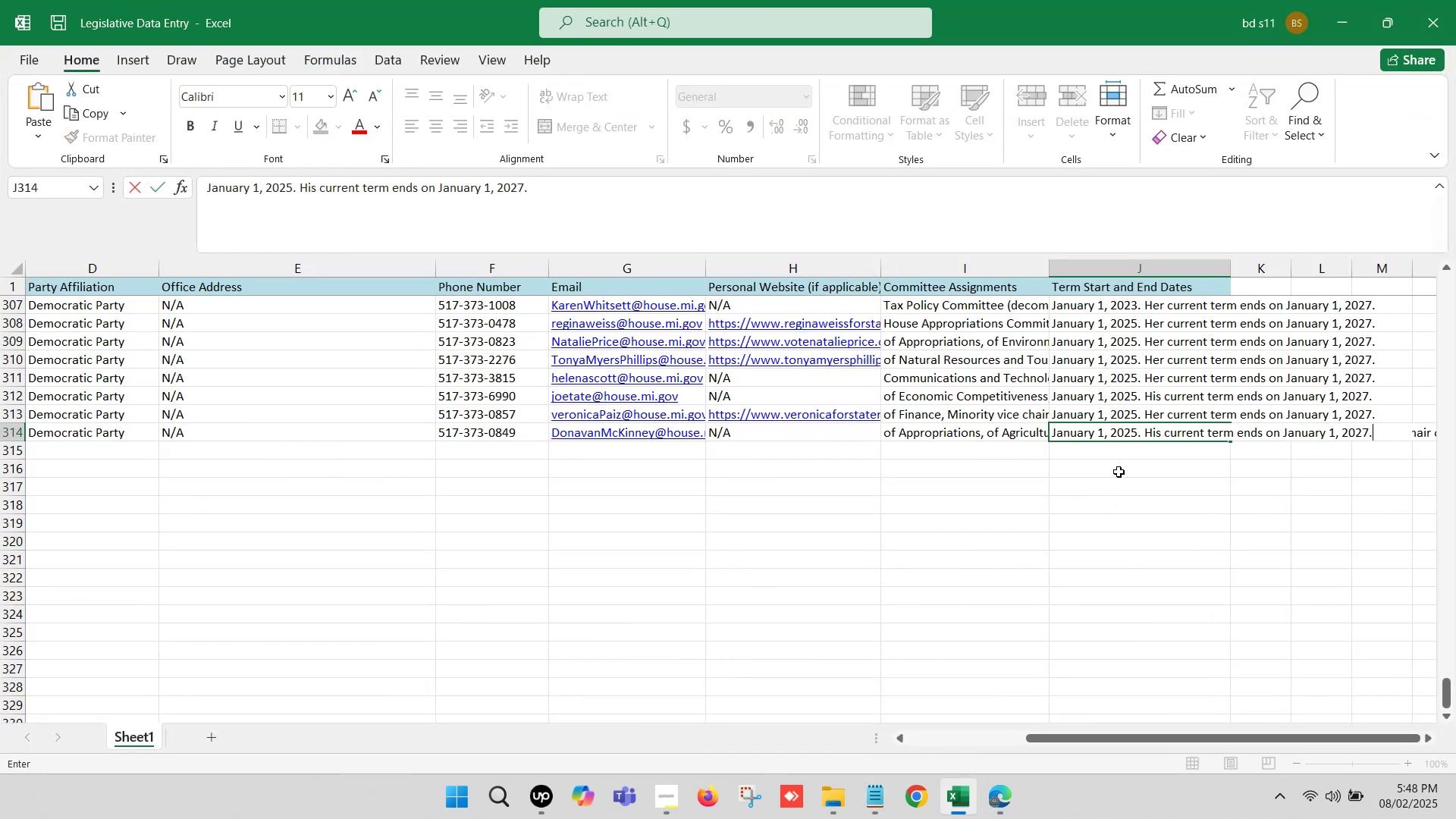 
left_click([1119, 472])
 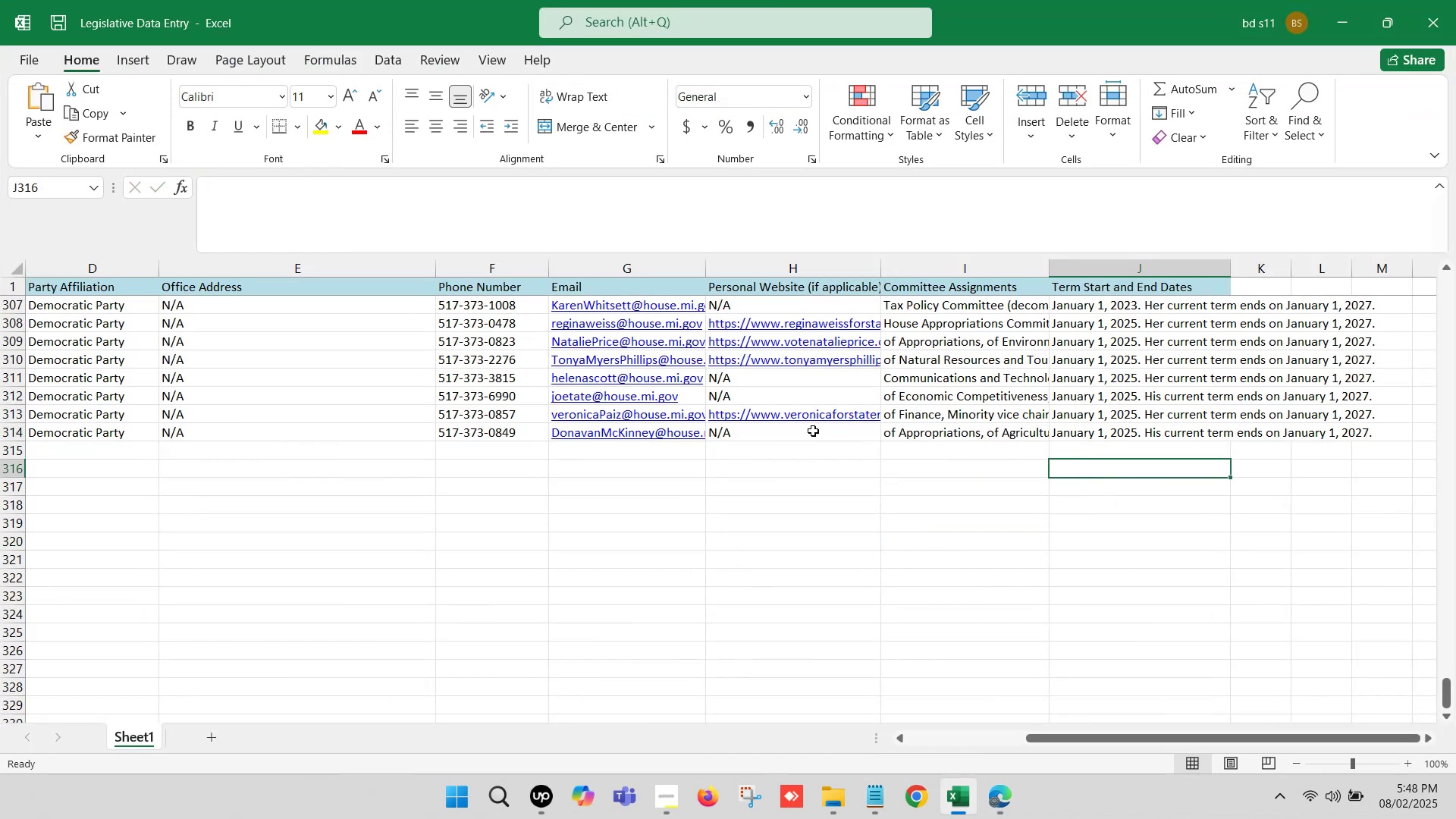 
left_click([811, 431])
 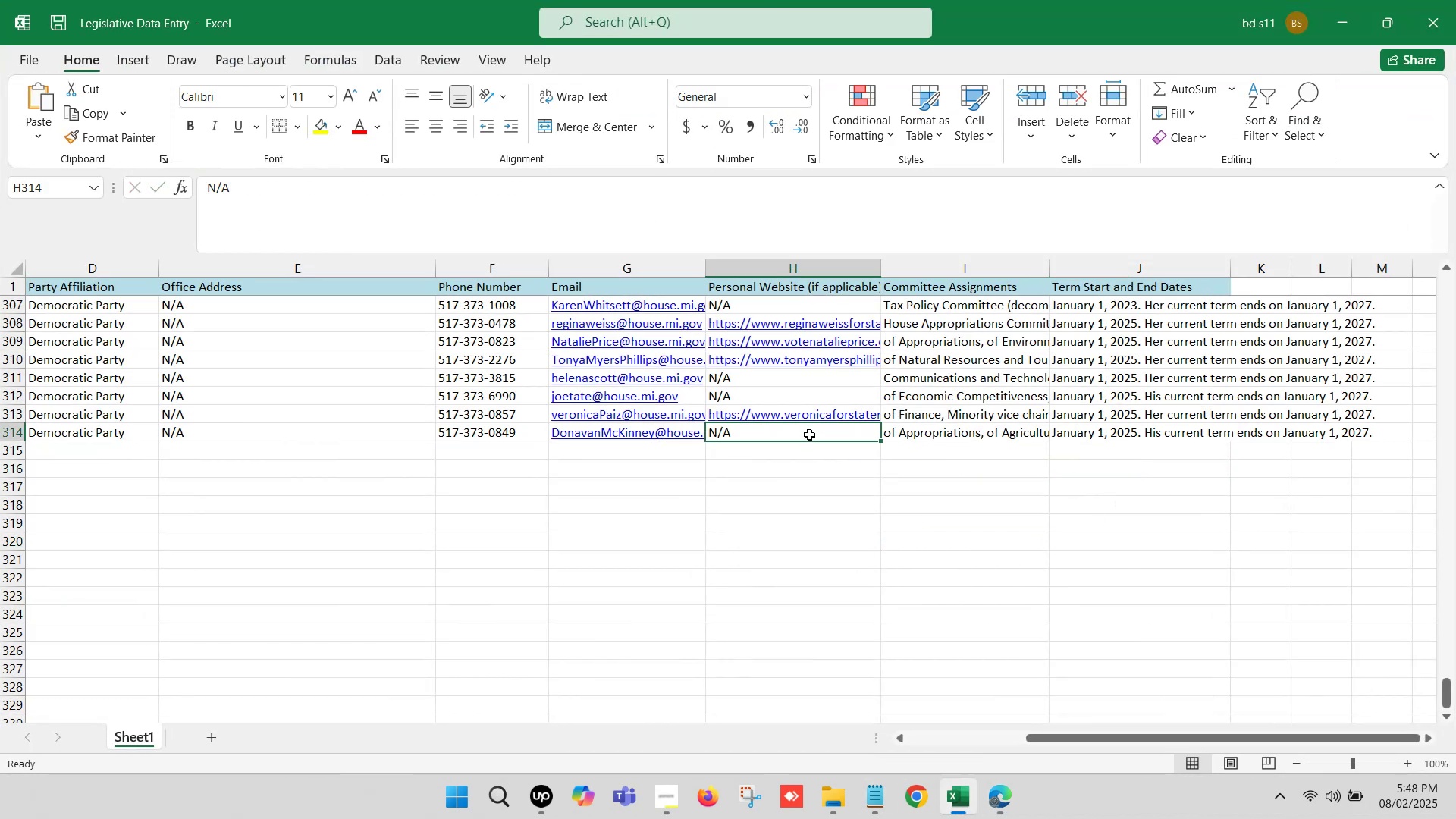 
key(Control+S)
 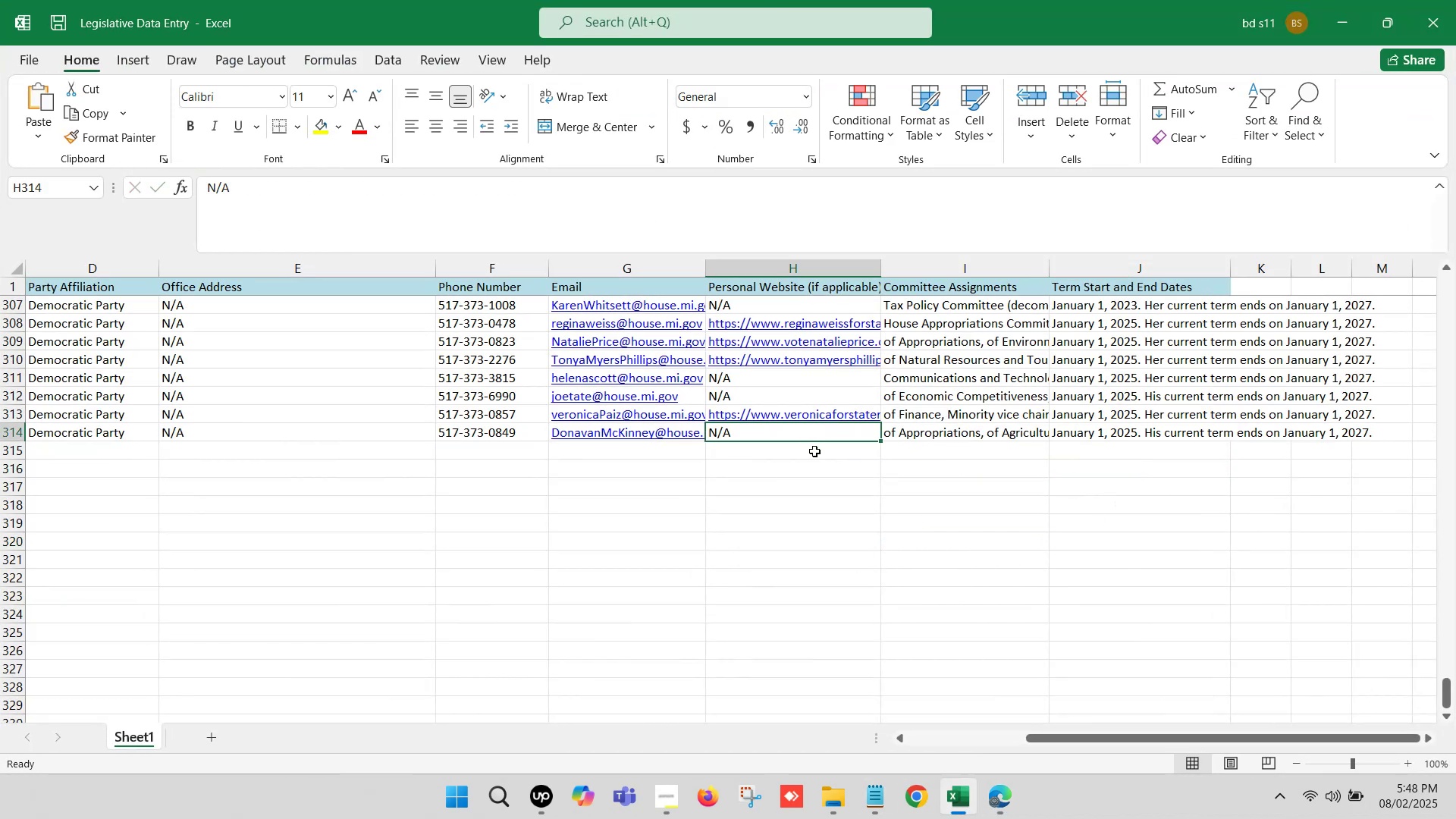 
left_click([818, 459])
 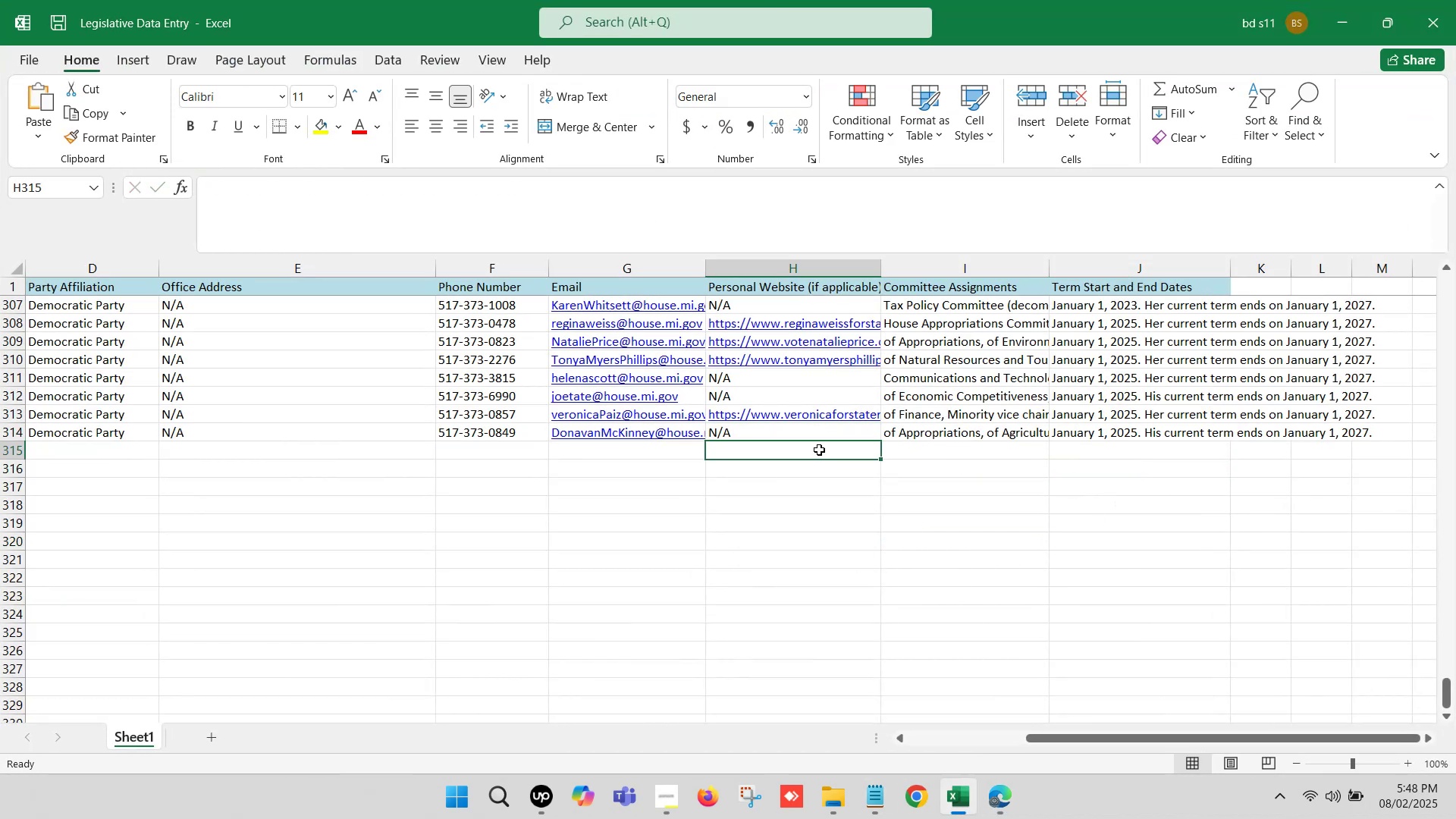 
key(ArrowLeft)
 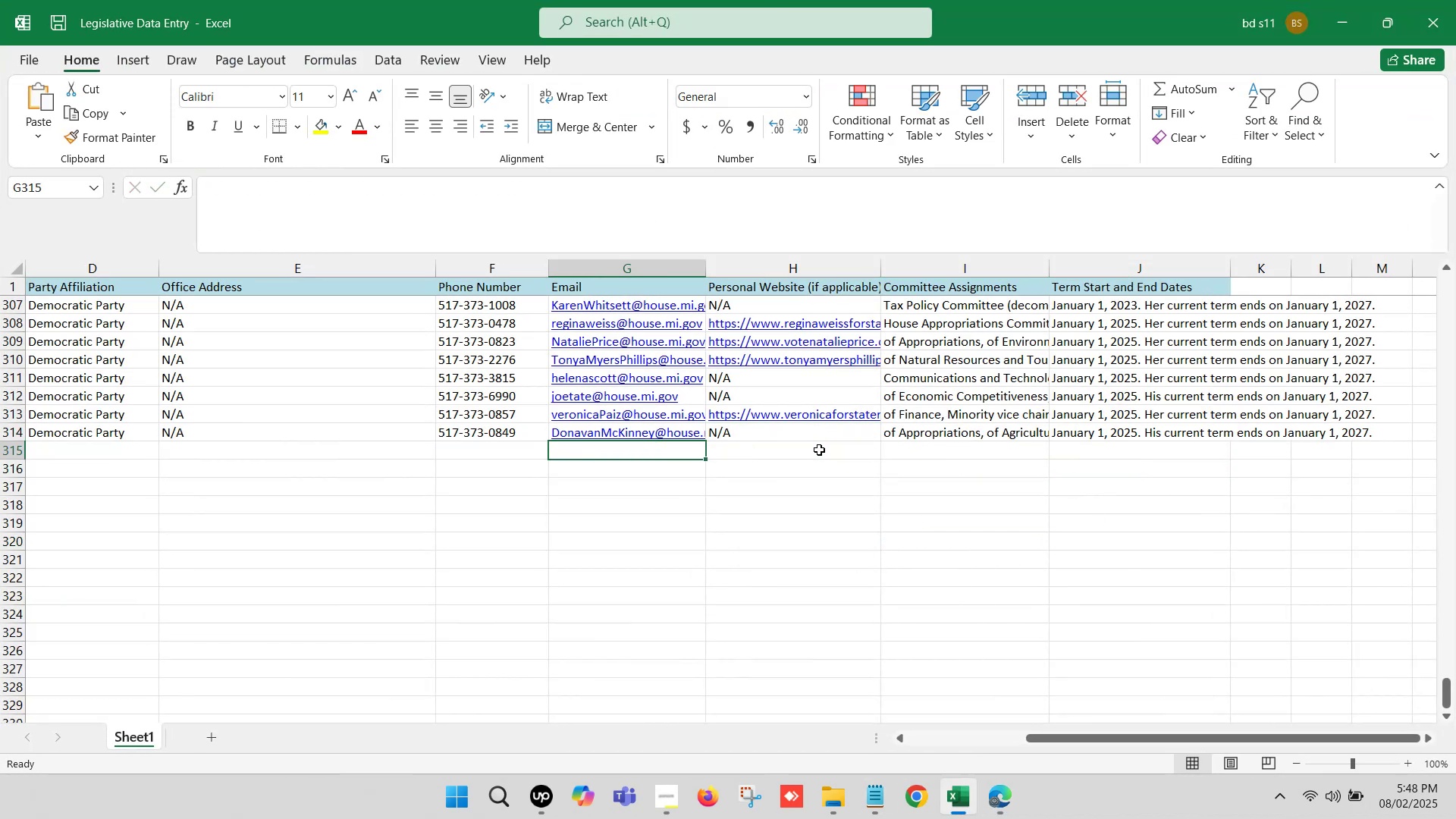 
key(ArrowLeft)
 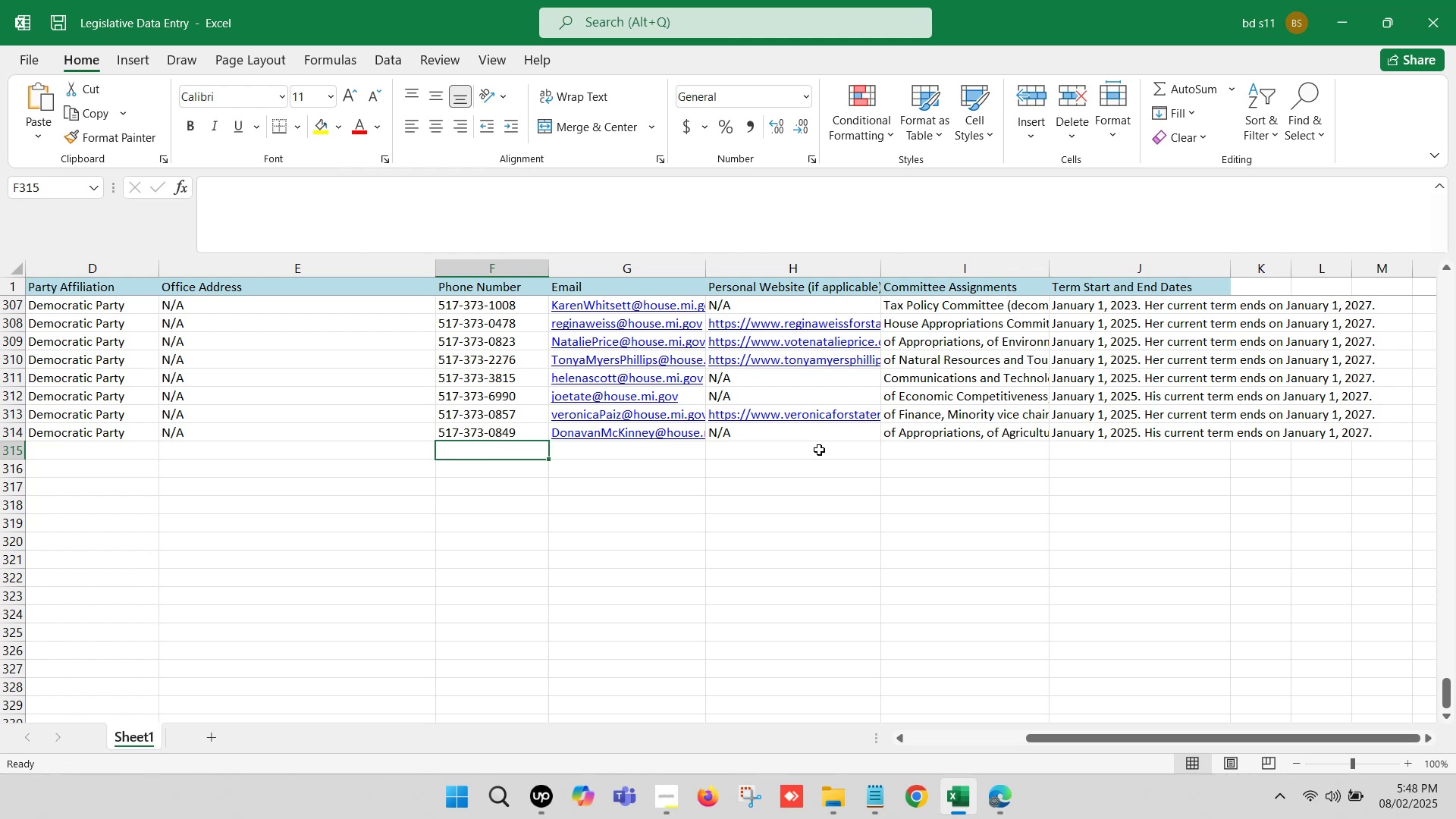 
hold_key(key=ArrowLeft, duration=0.83)
 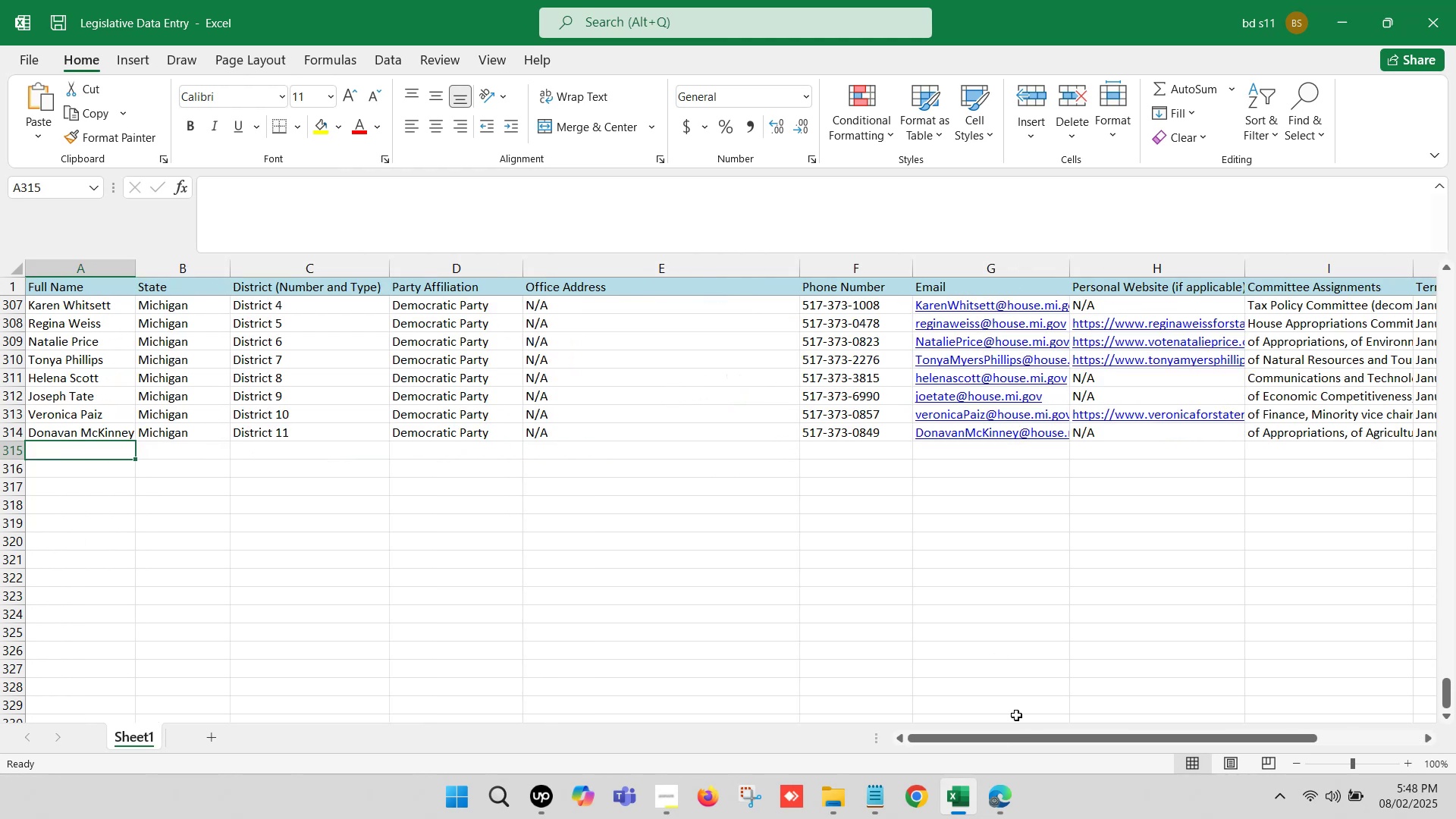 
left_click([995, 799])
 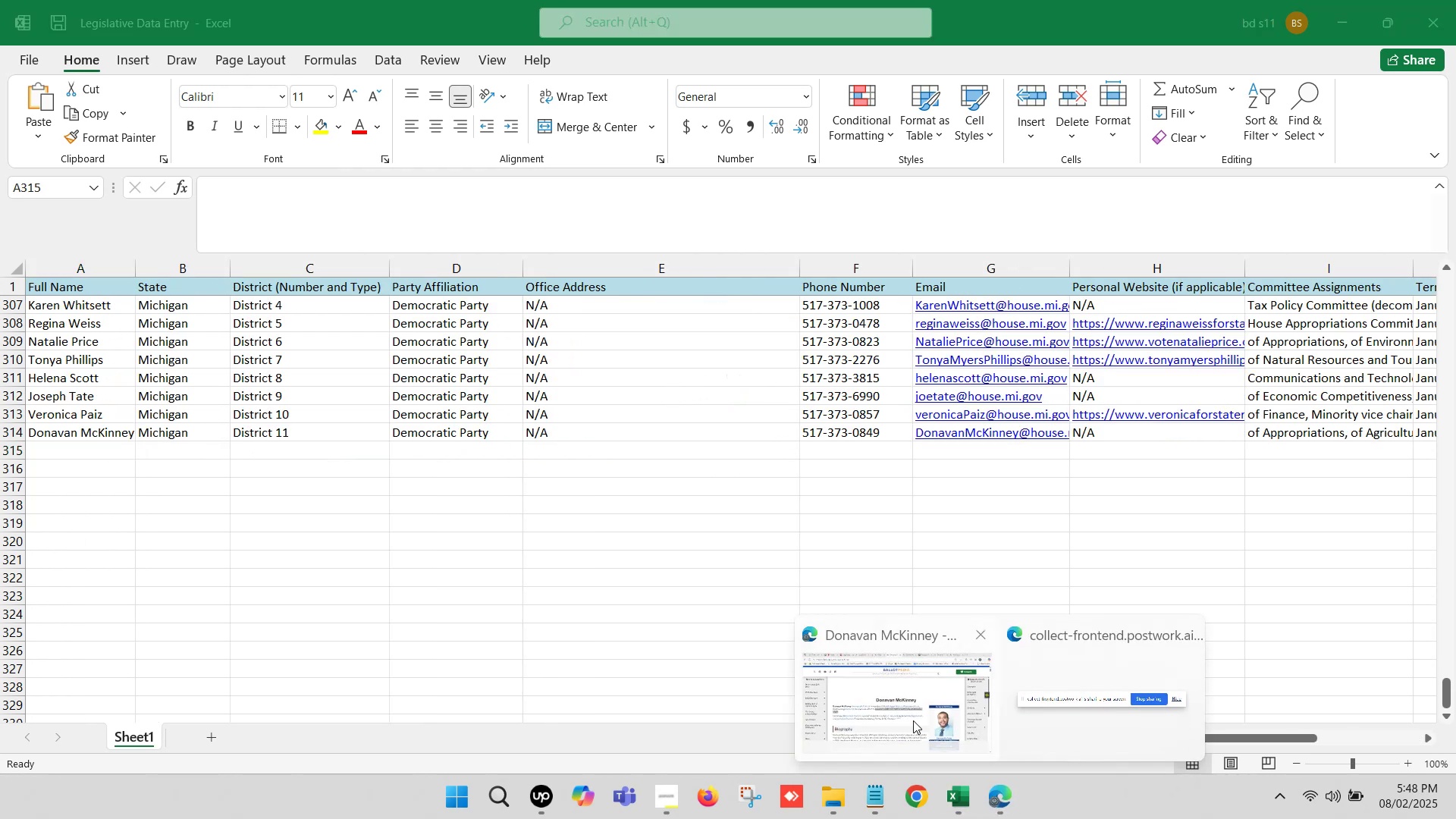 
left_click([889, 690])
 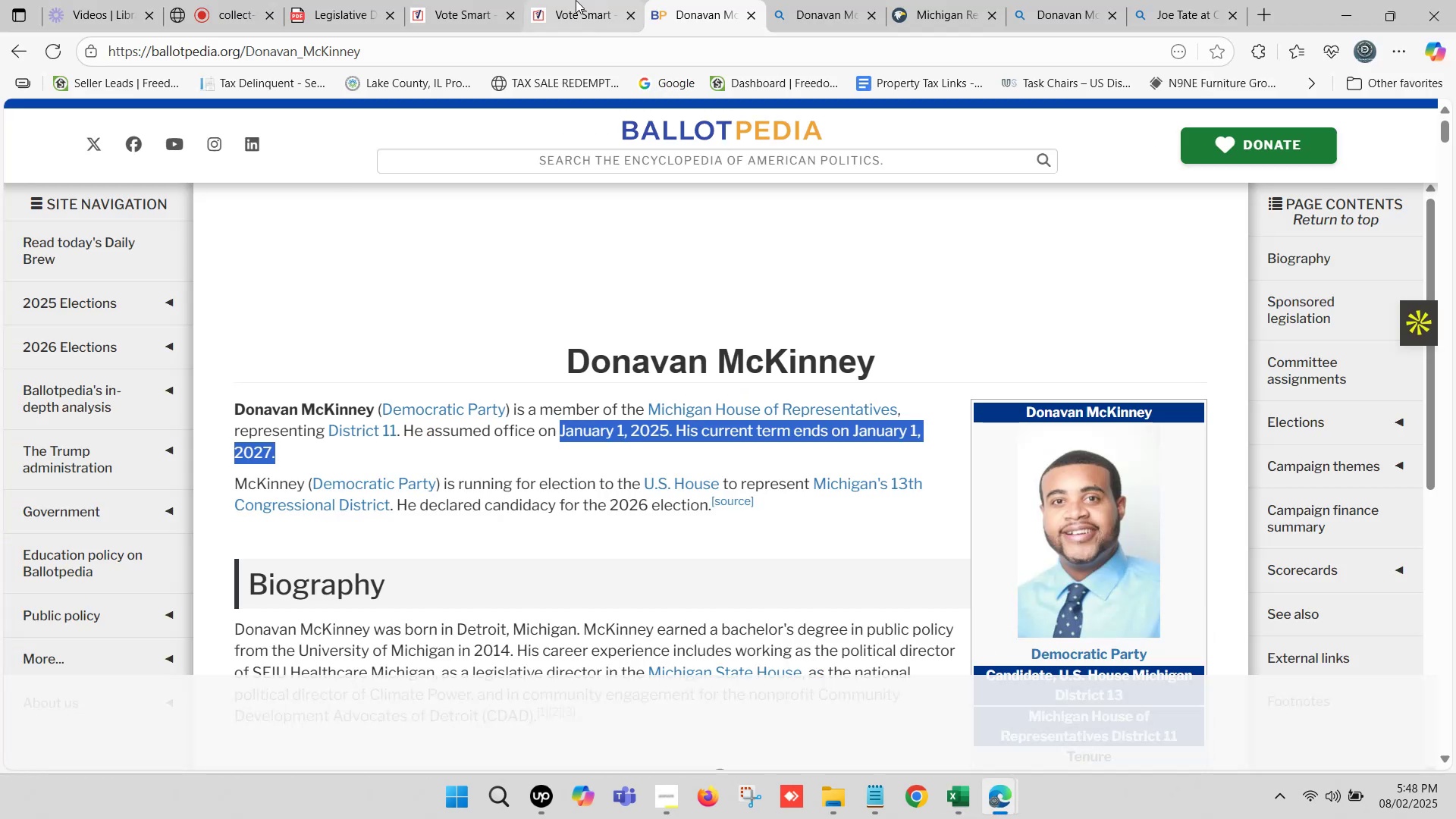 
left_click([574, 0])
 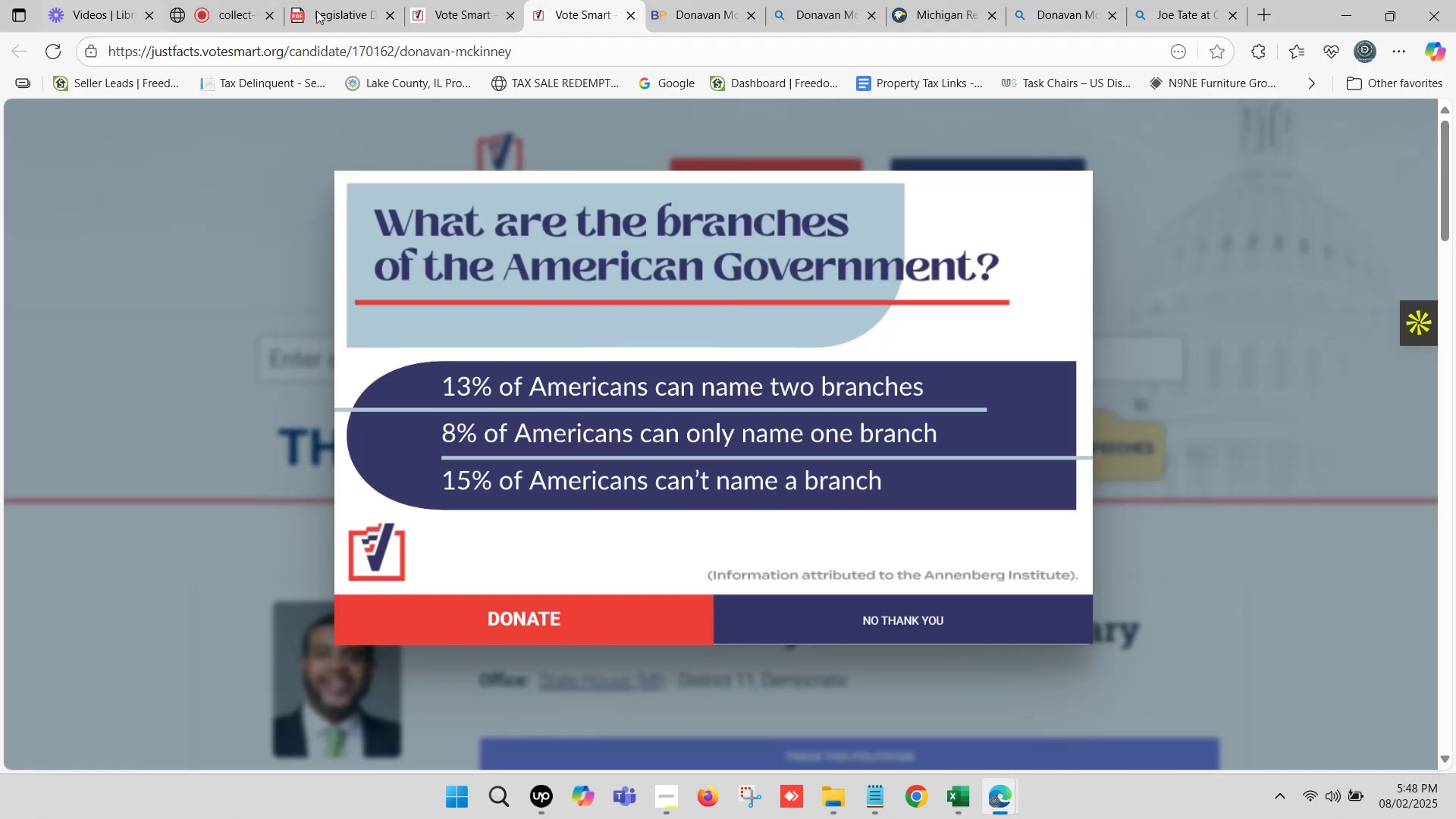 
left_click([897, 607])
 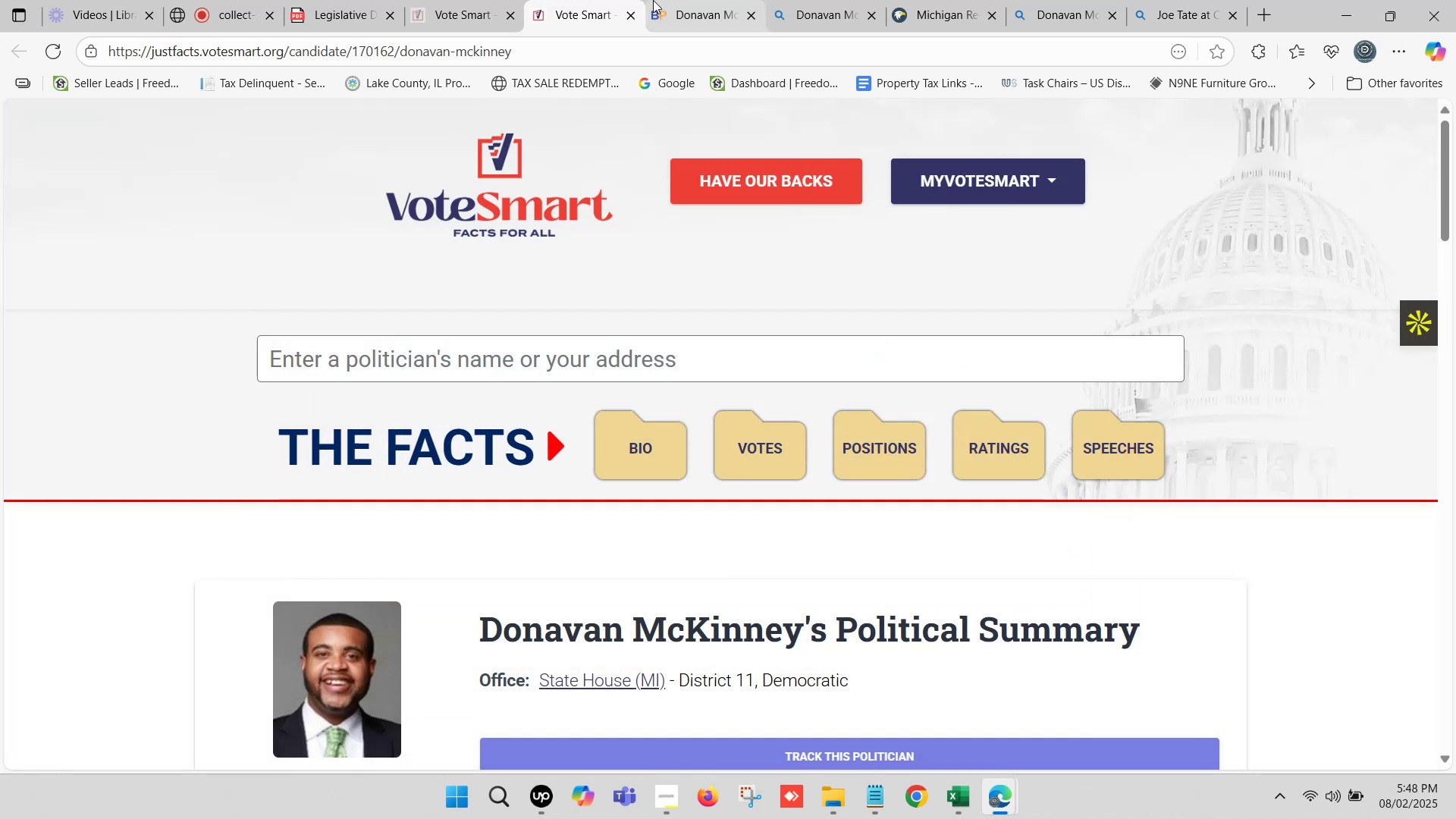 
left_click([653, 0])
 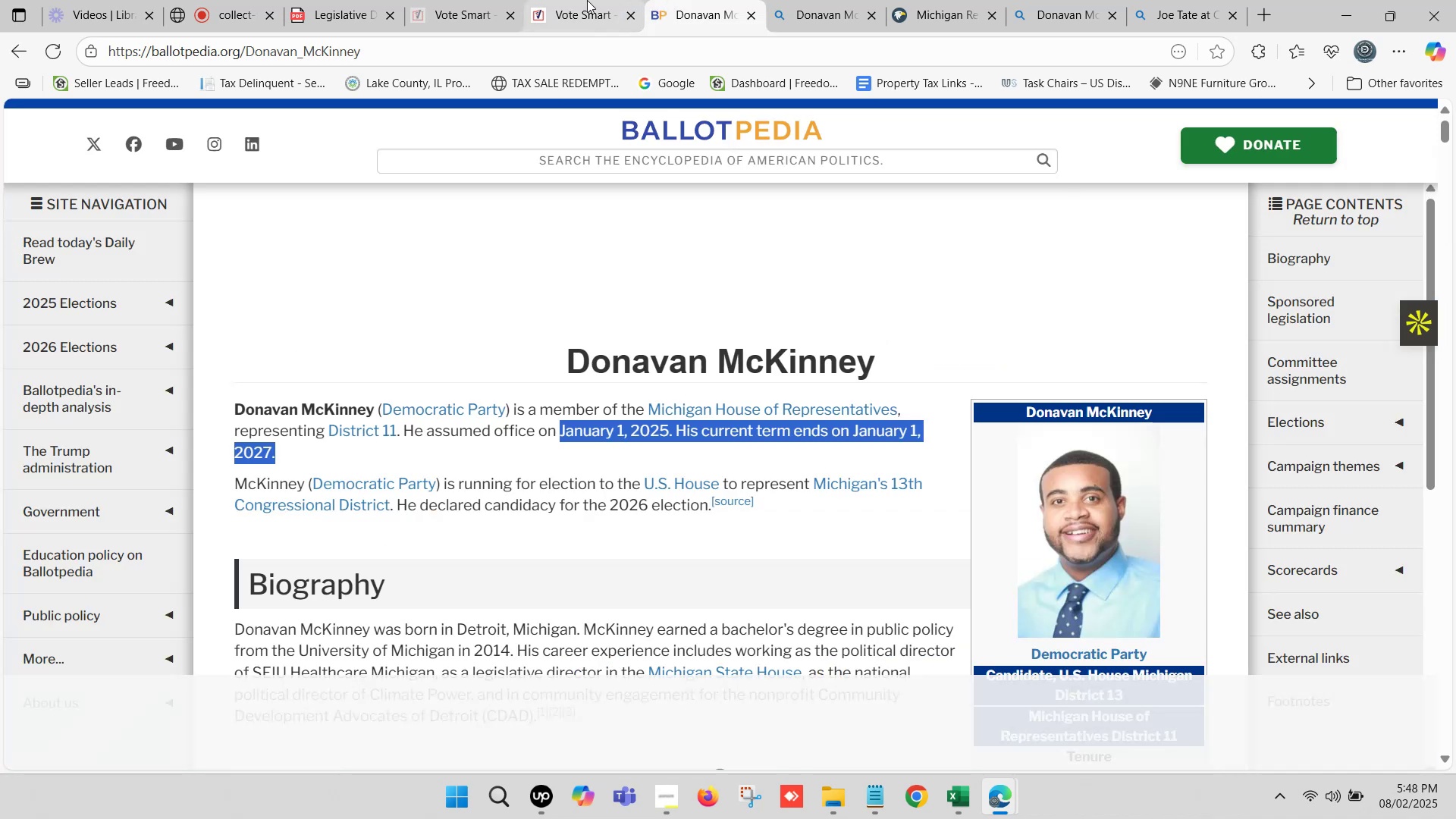 
left_click([587, 0])
 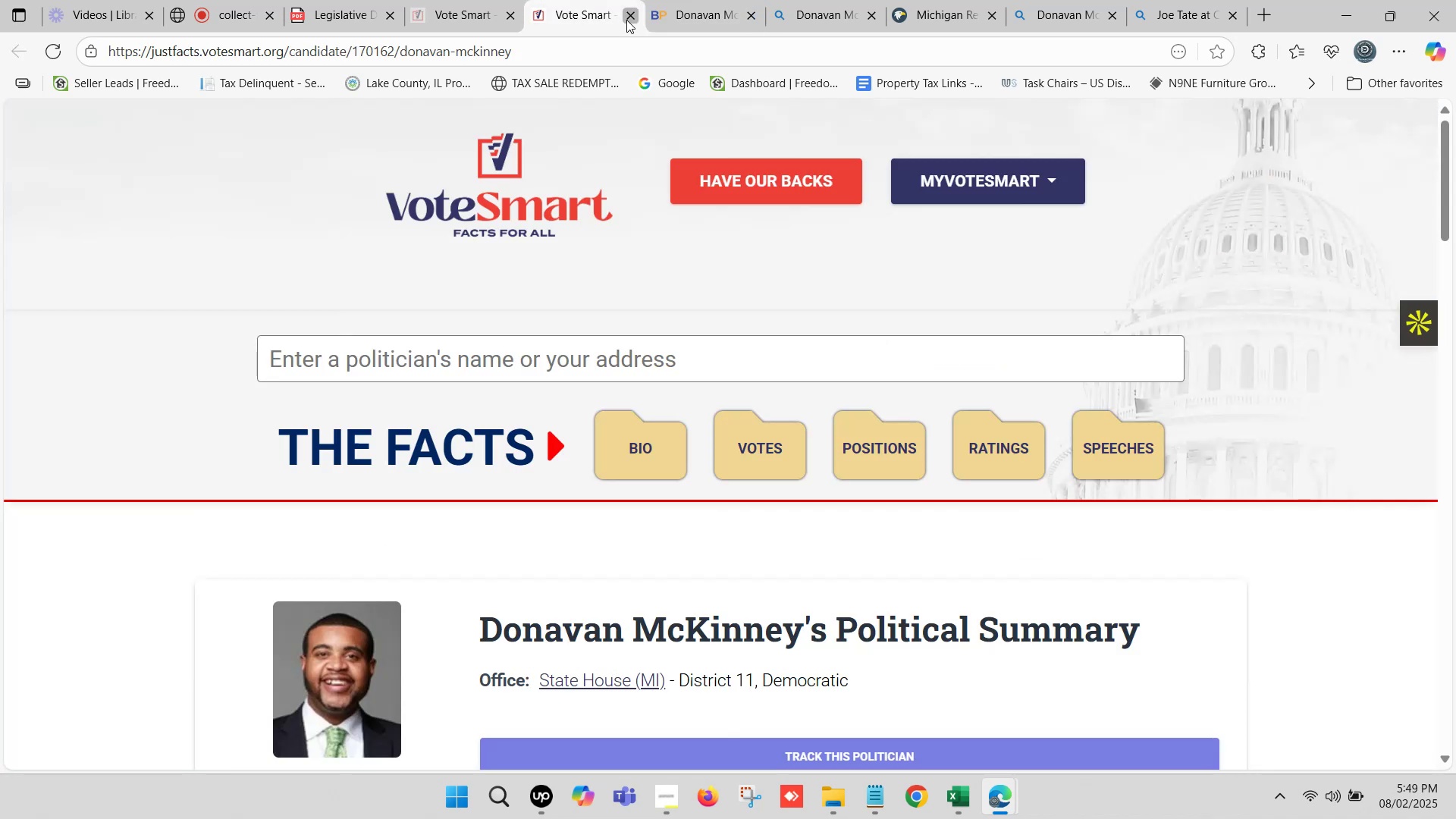 
double_click([464, 0])
 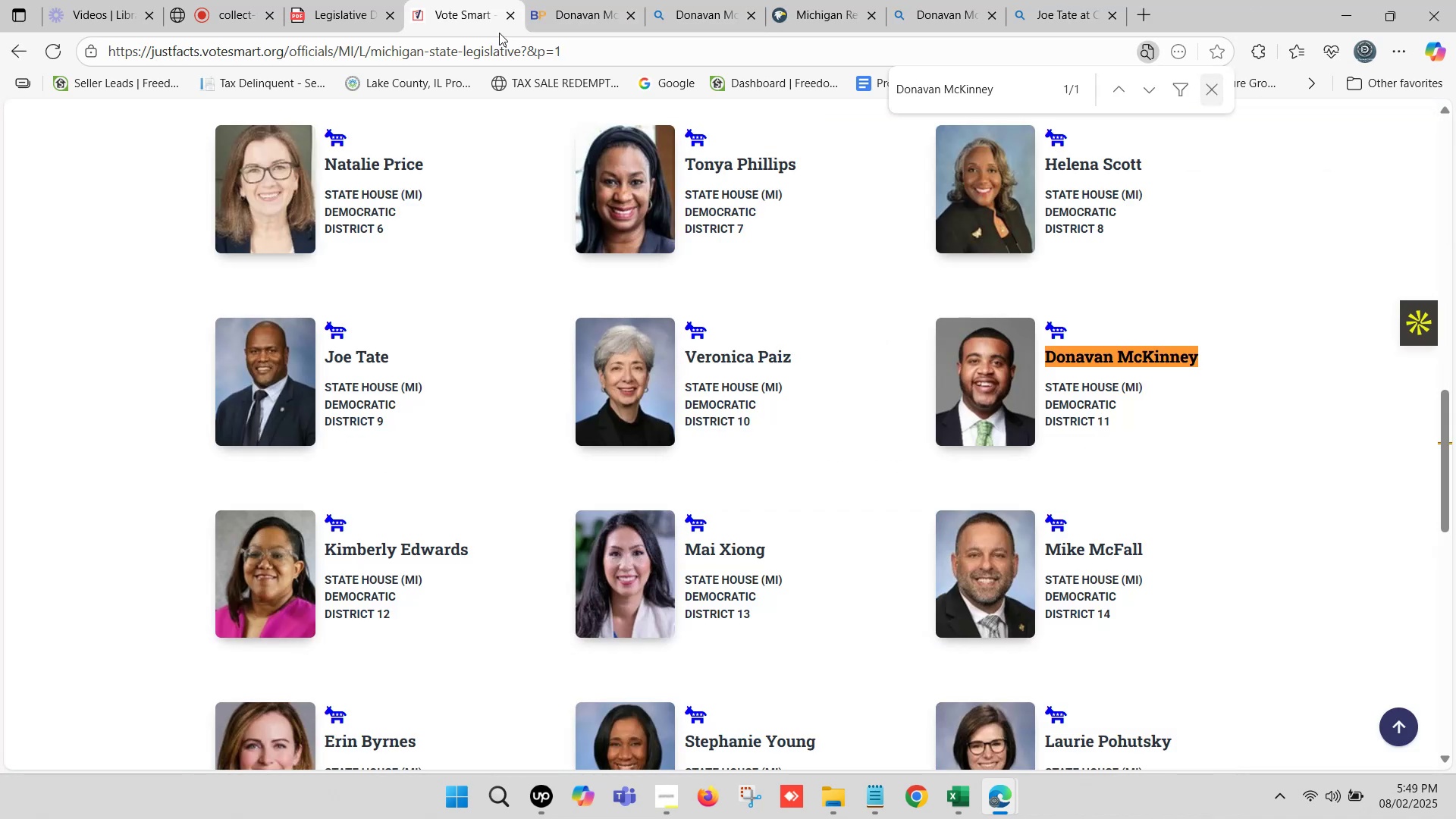 
scroll: coordinate [664, 284], scroll_direction: down, amount: 1.0
 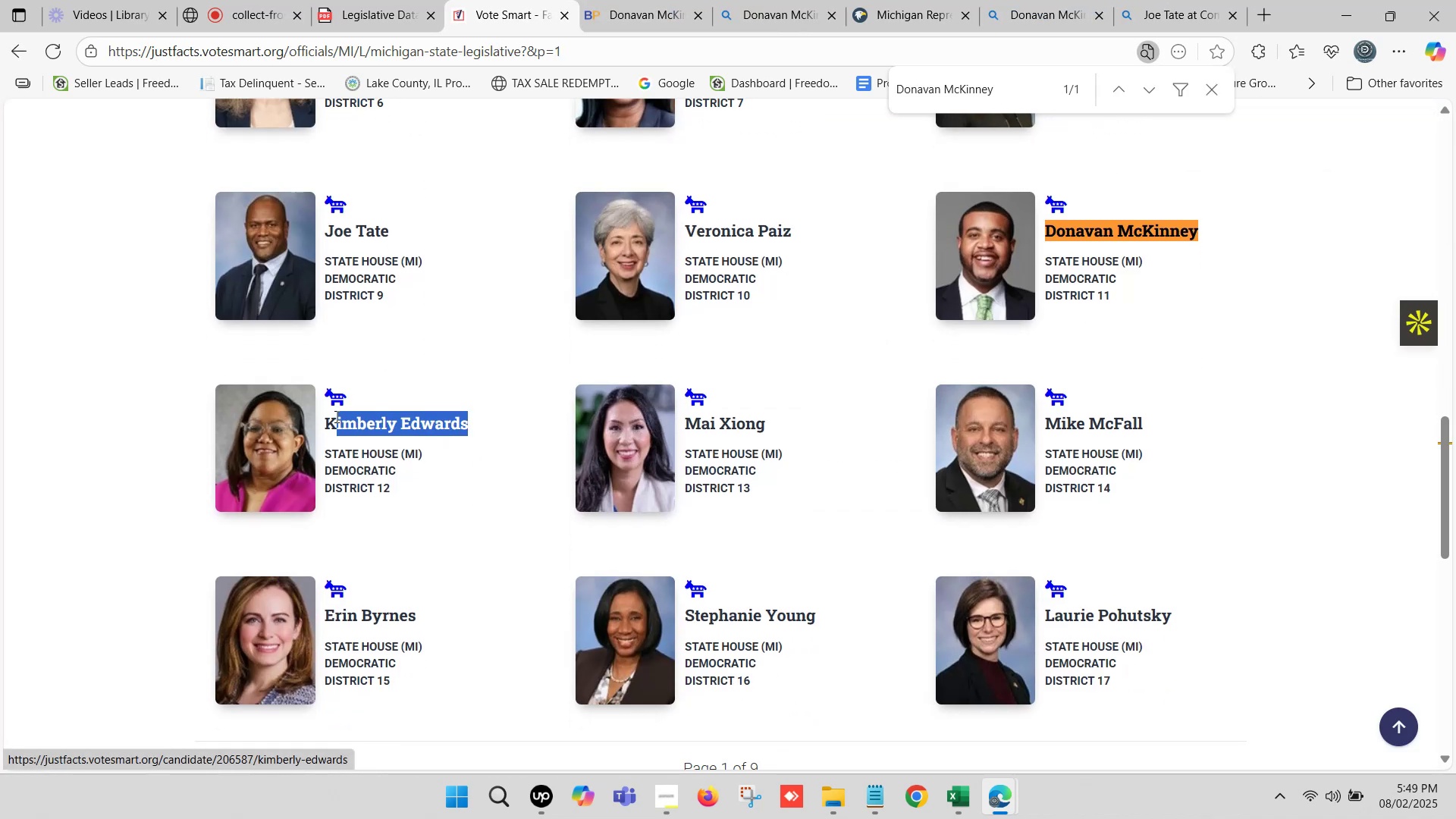 
key(Control+C)
 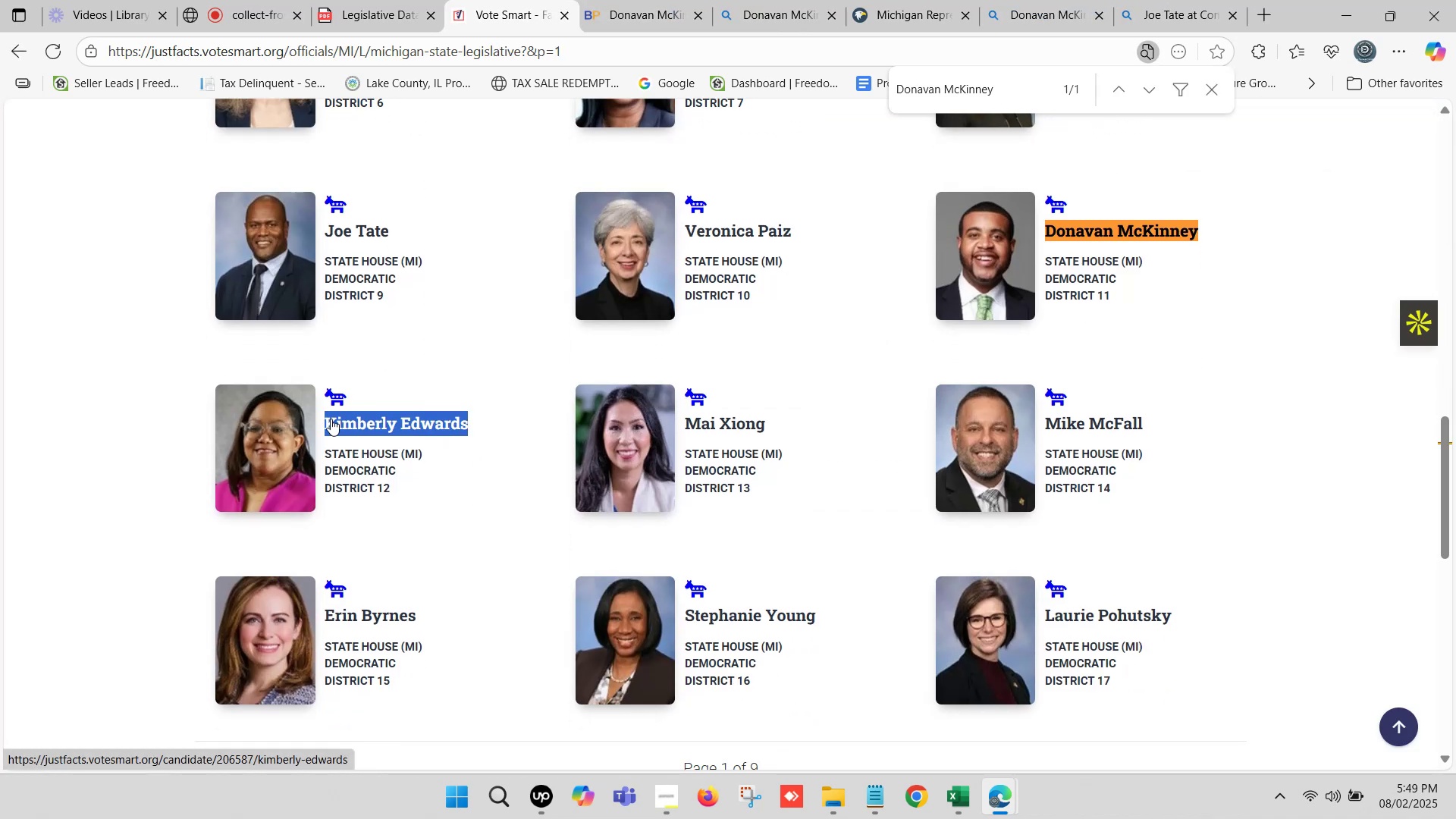 
key(Control+F)
 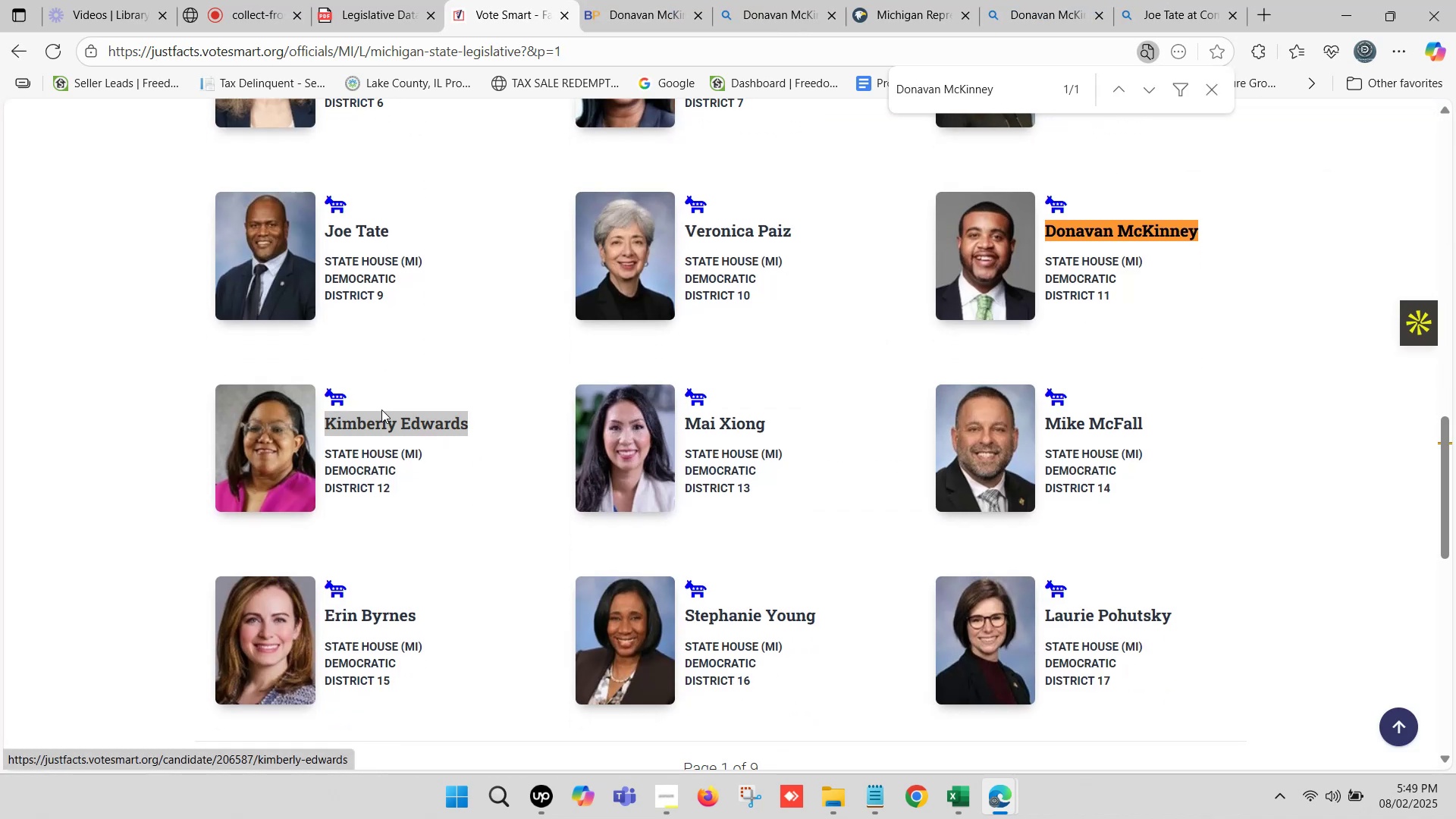 
key(Control+V)
 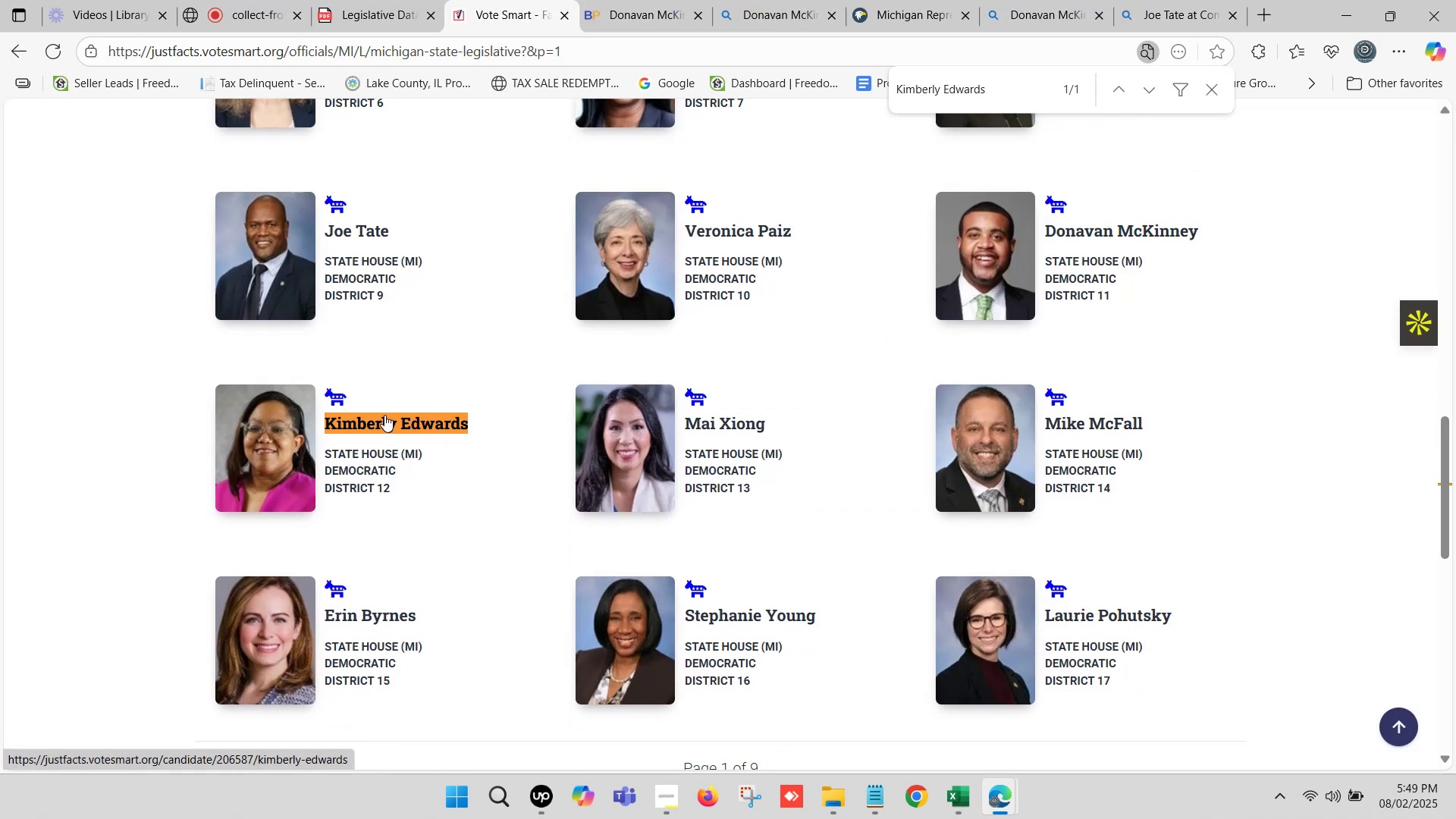 
left_click([386, 416])
 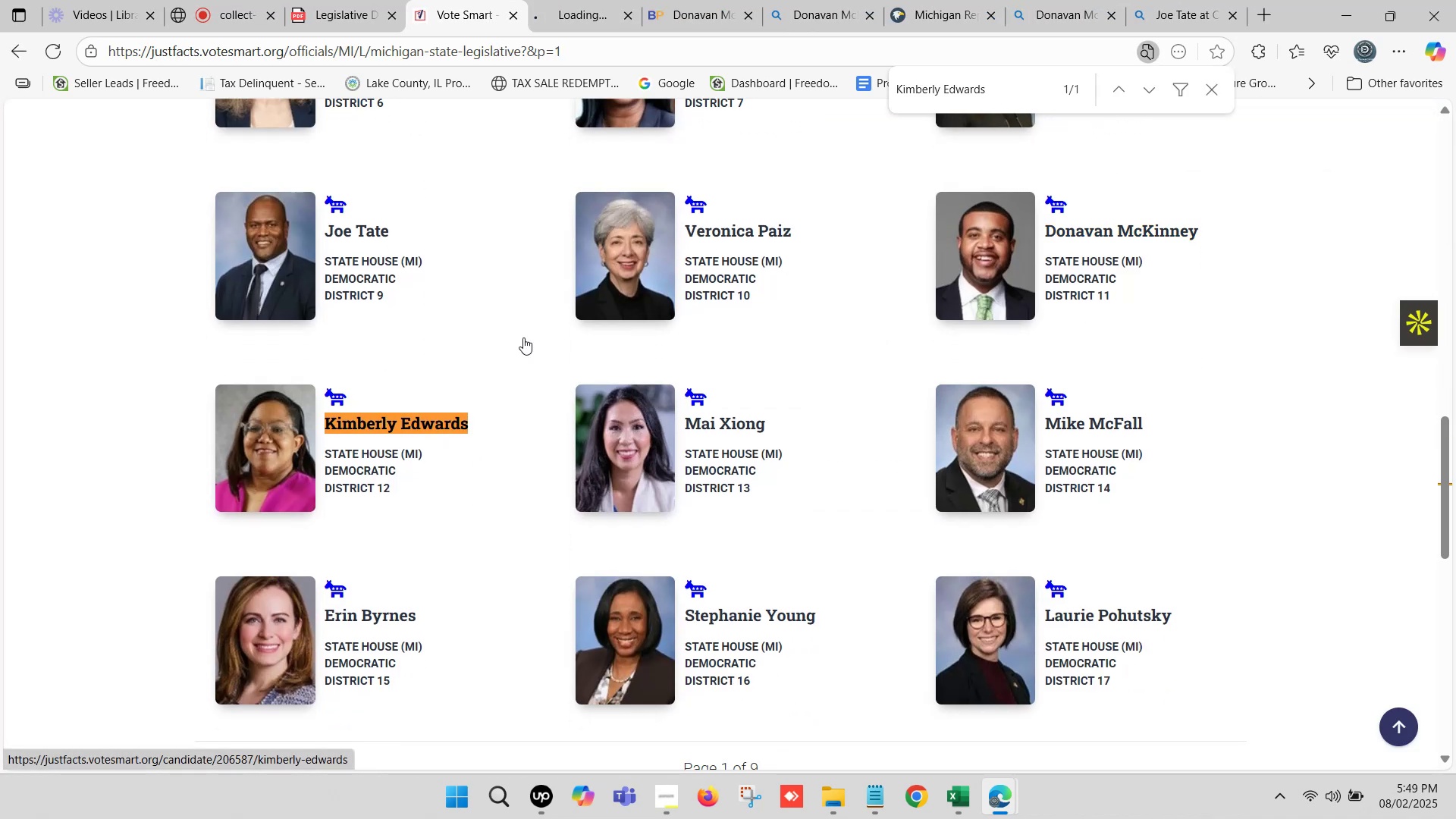 
double_click([689, 0])
 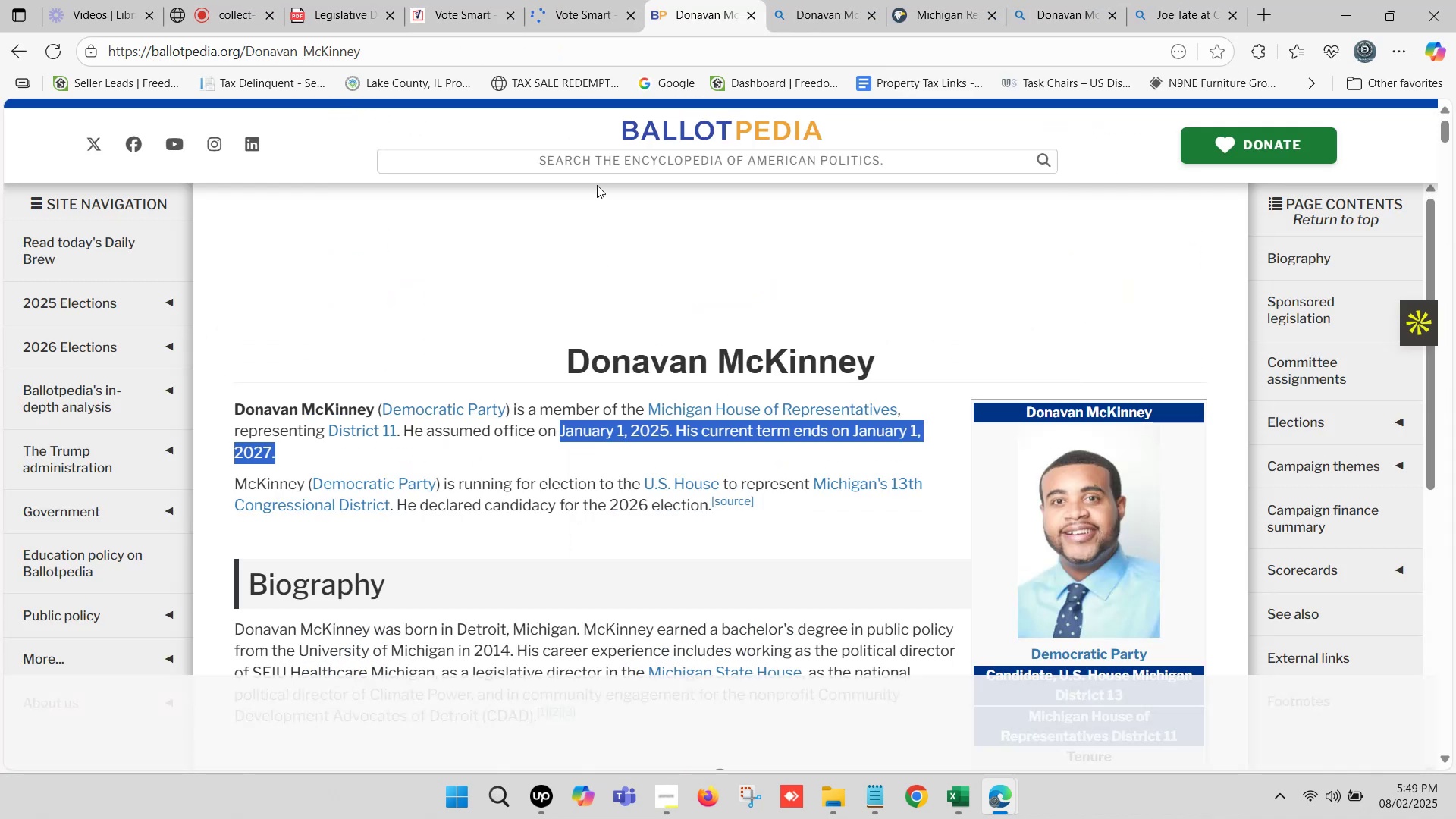 
left_click([589, 155])
 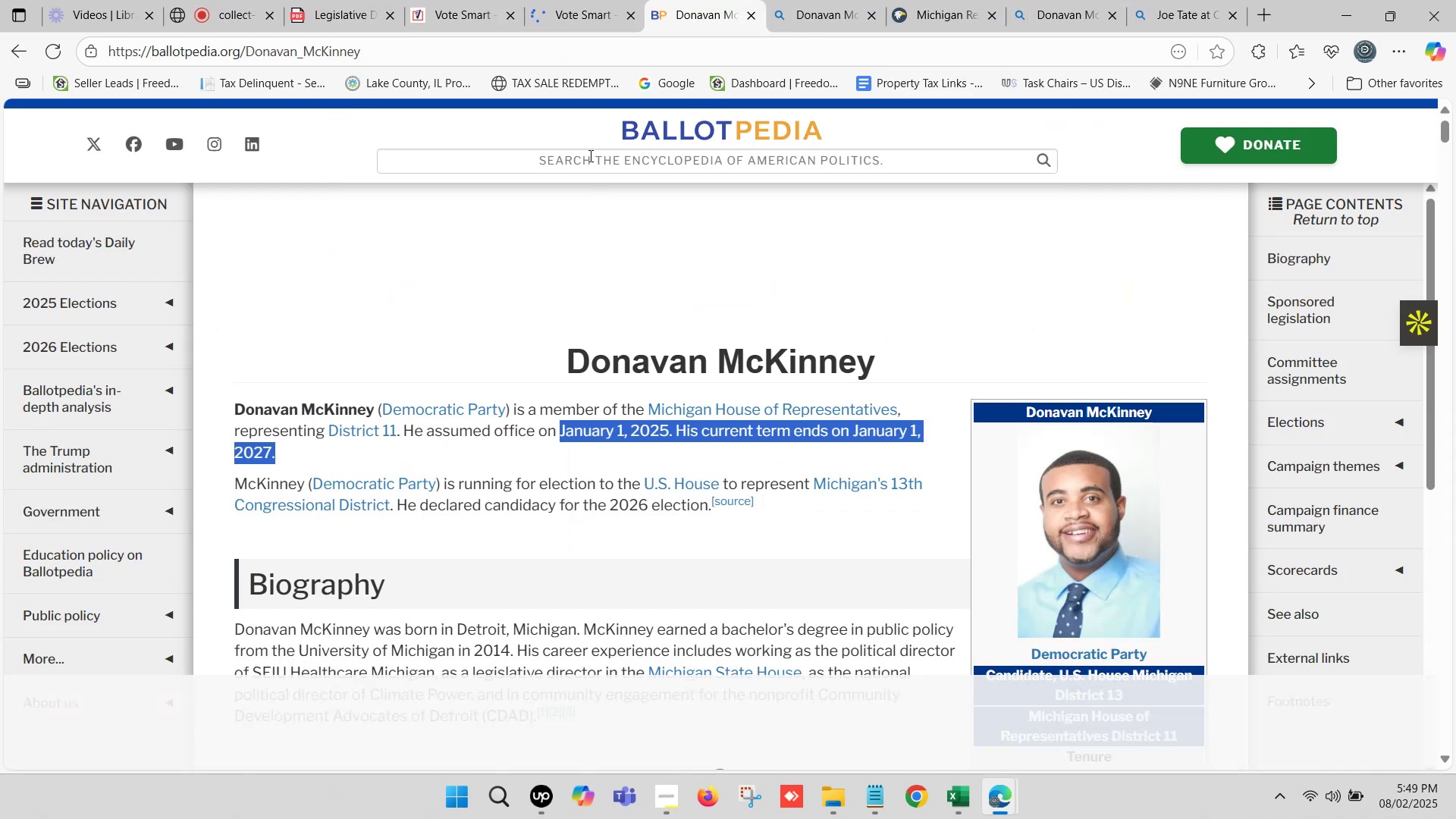 
key(Control+V)
 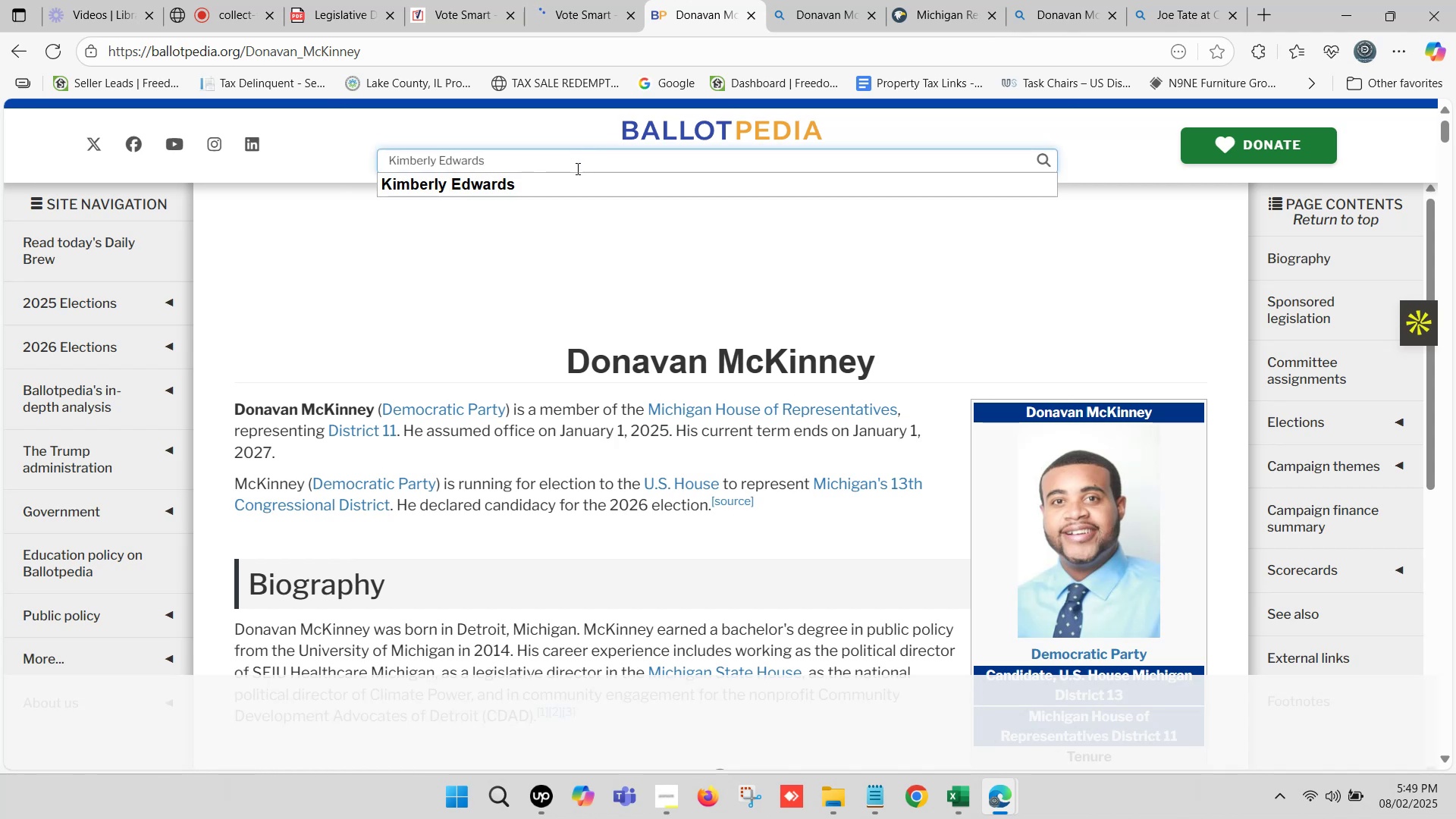 
left_click([550, 181])
 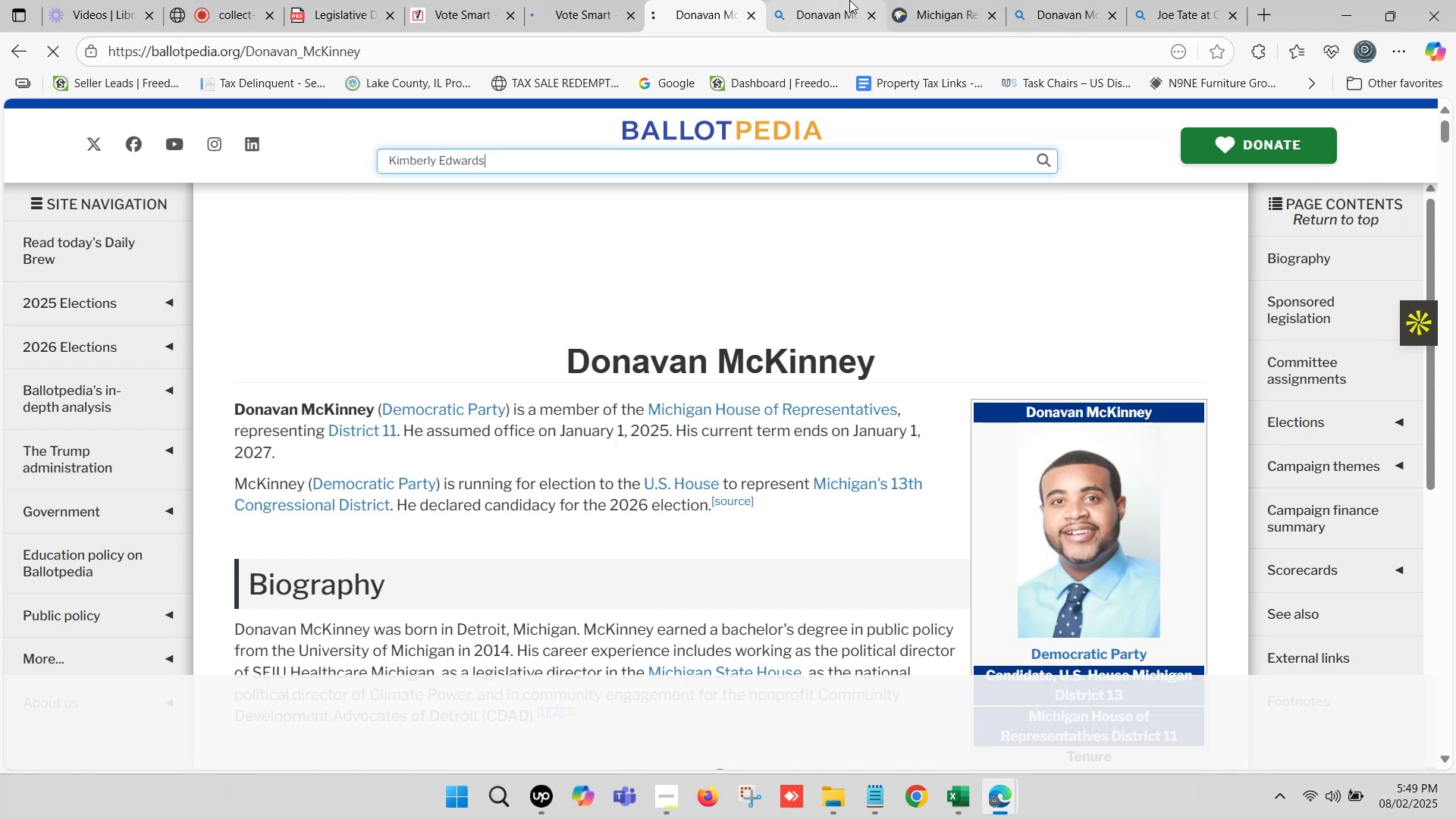 
left_click([849, 0])
 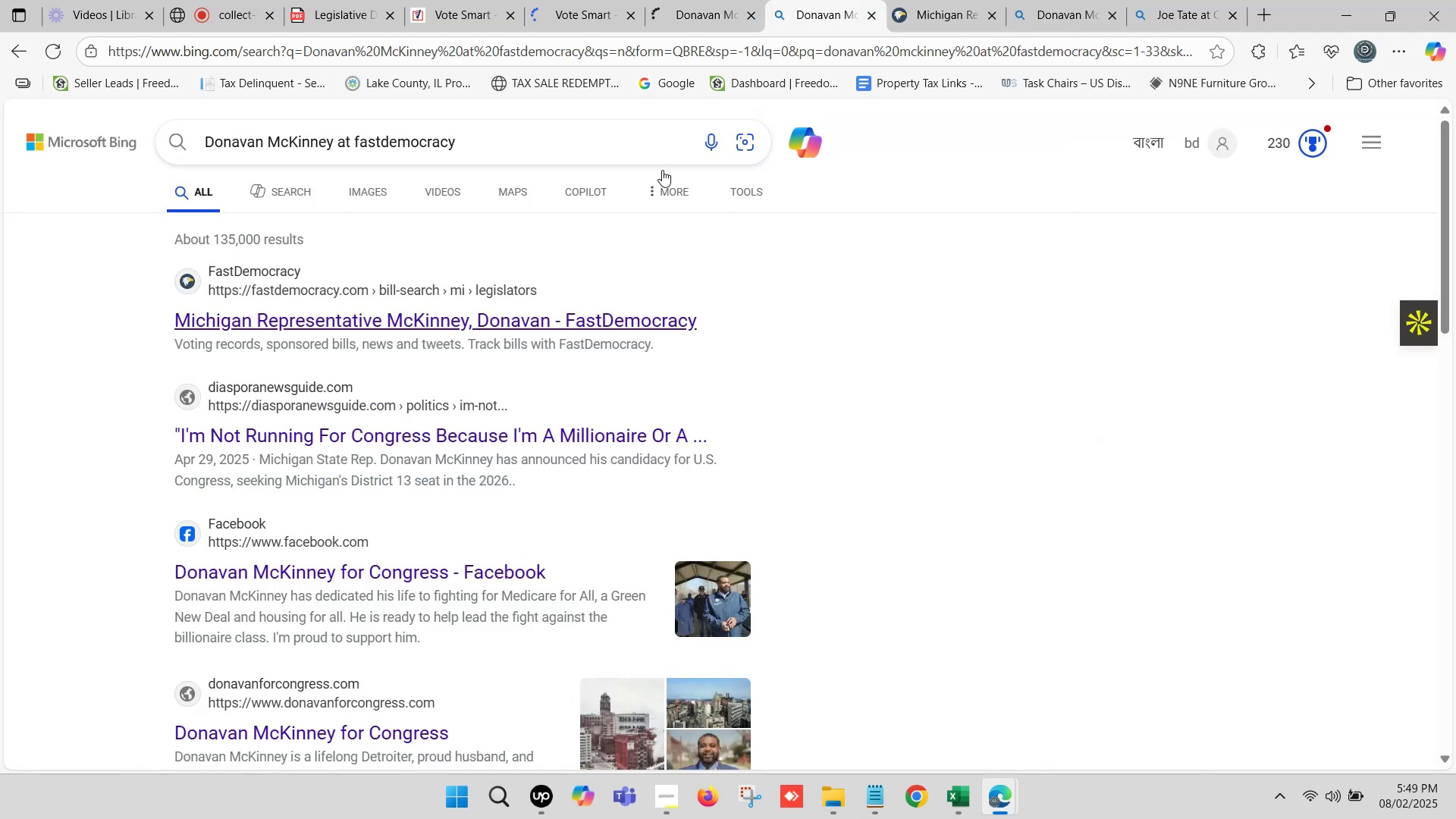 
scroll: coordinate [305, 274], scroll_direction: up, amount: 3.0
 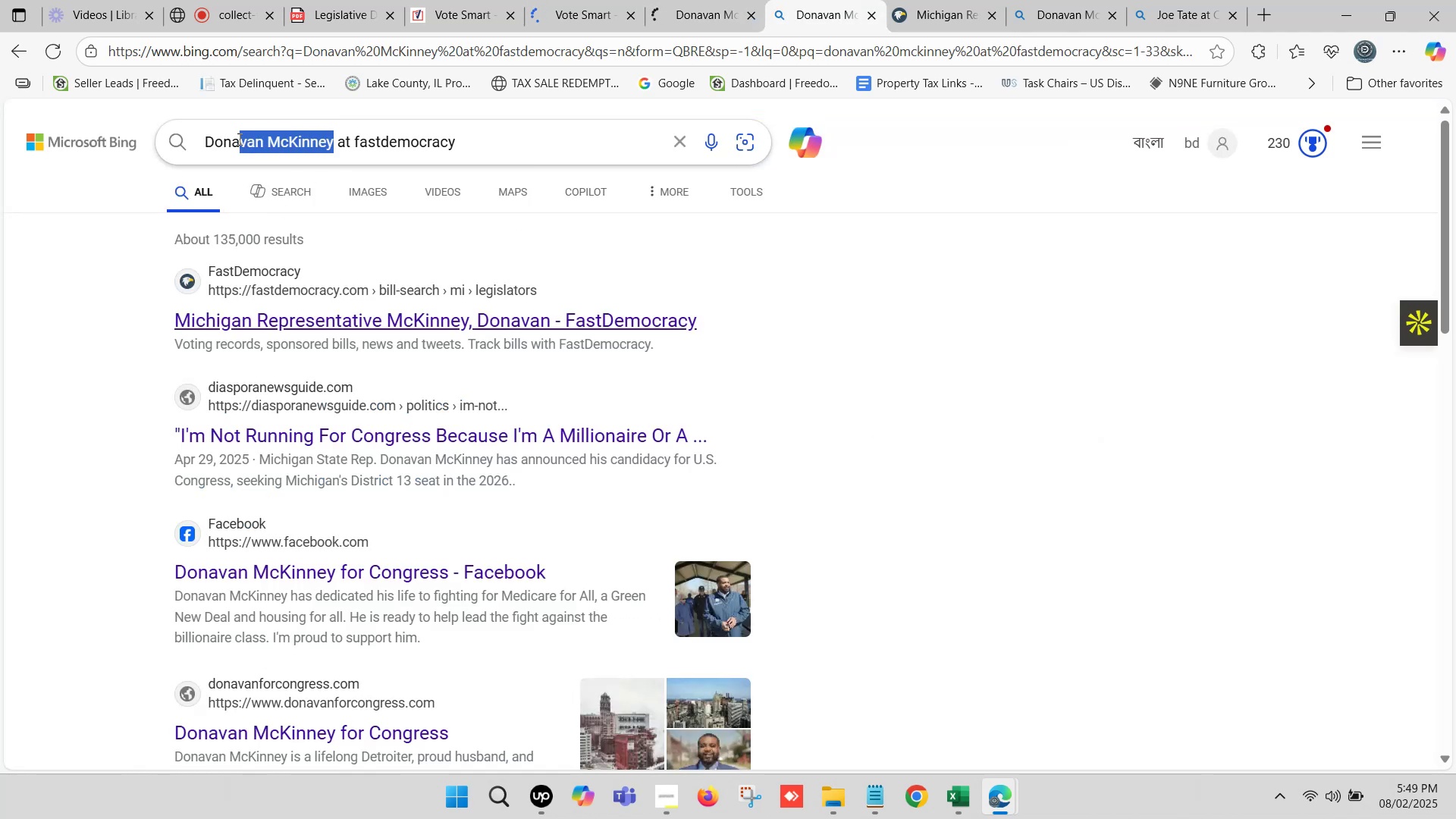 
key(Control+ControlLeft)
 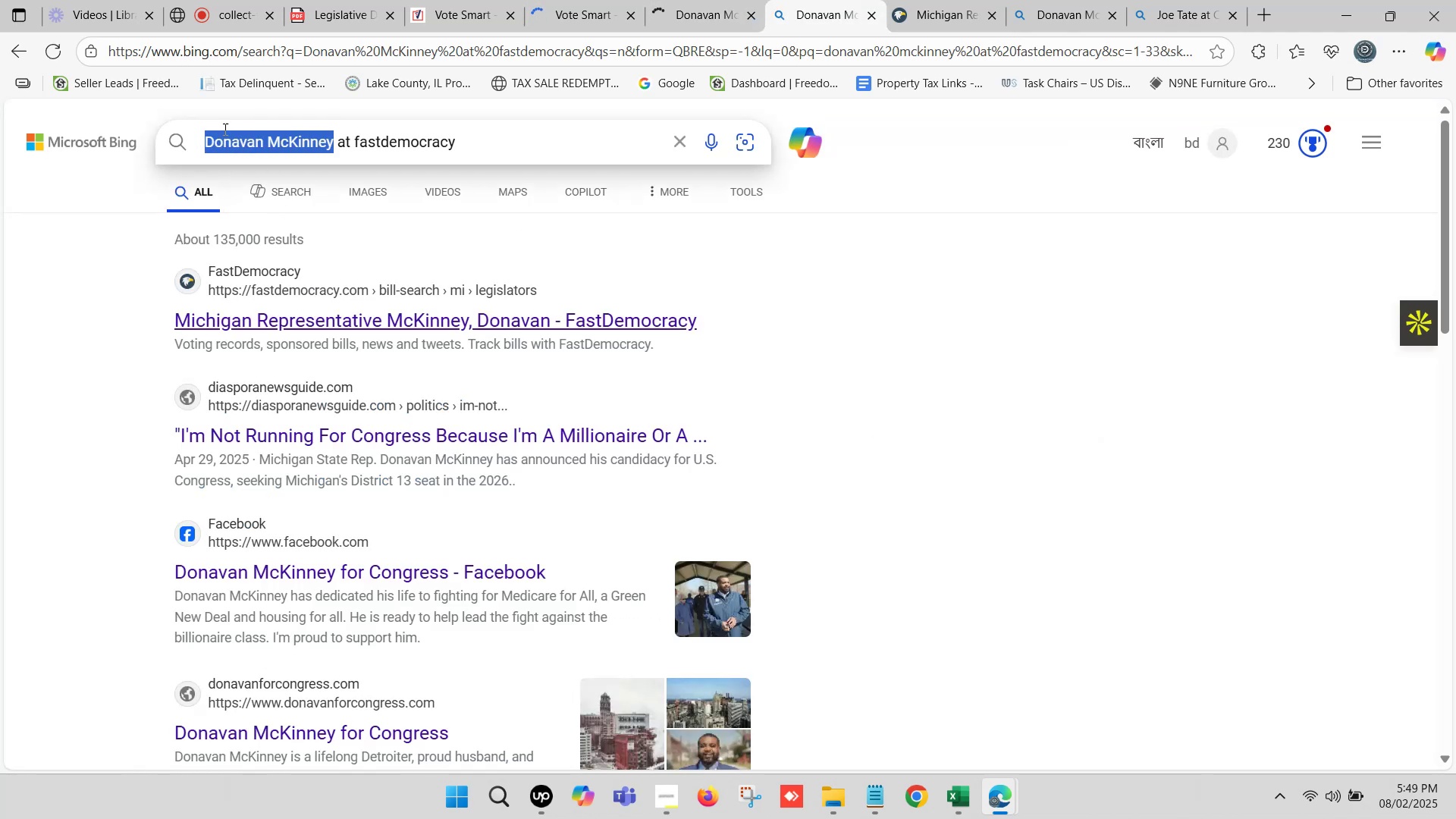 
key(Control+V)
 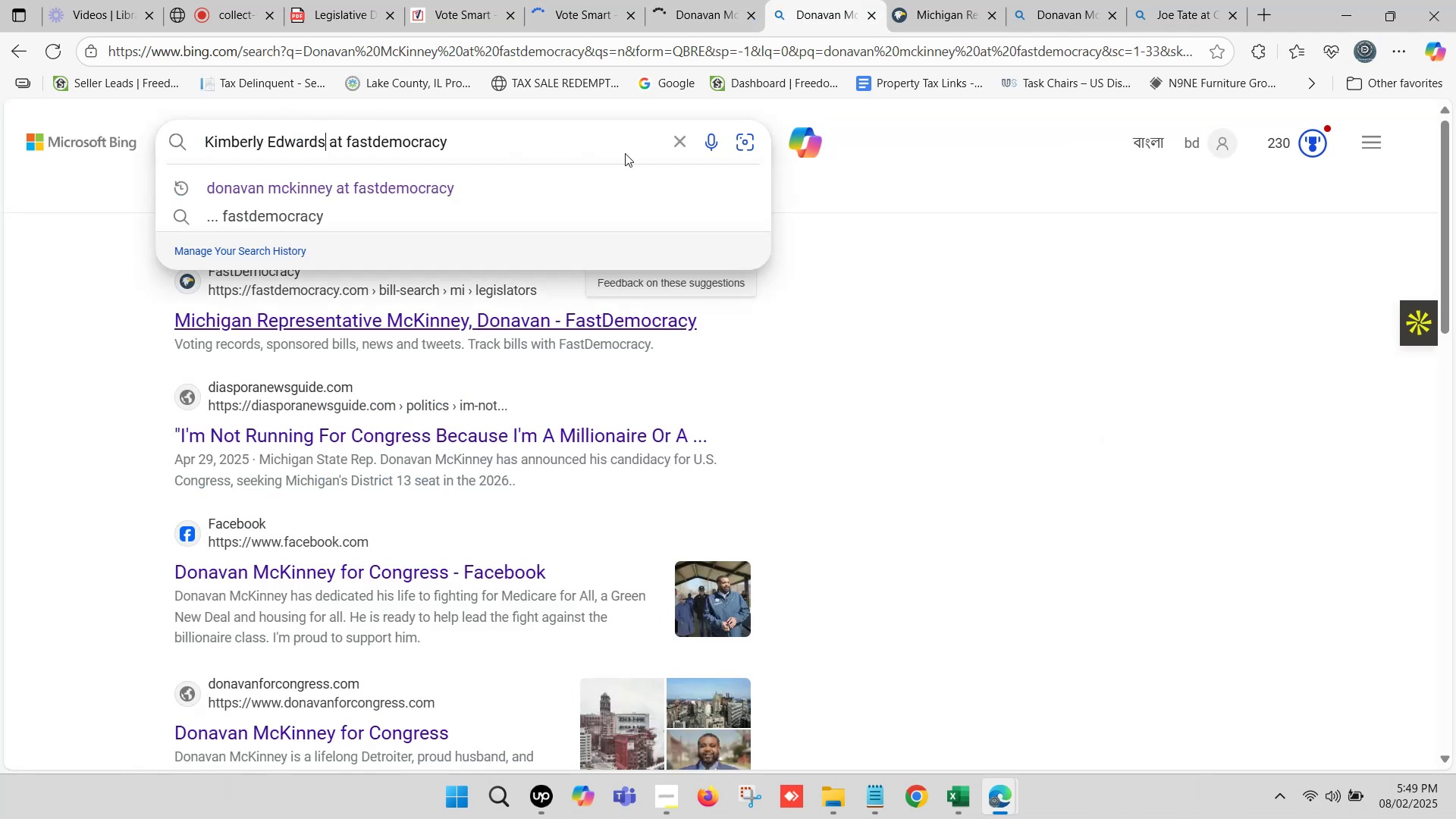 
key(Enter)
 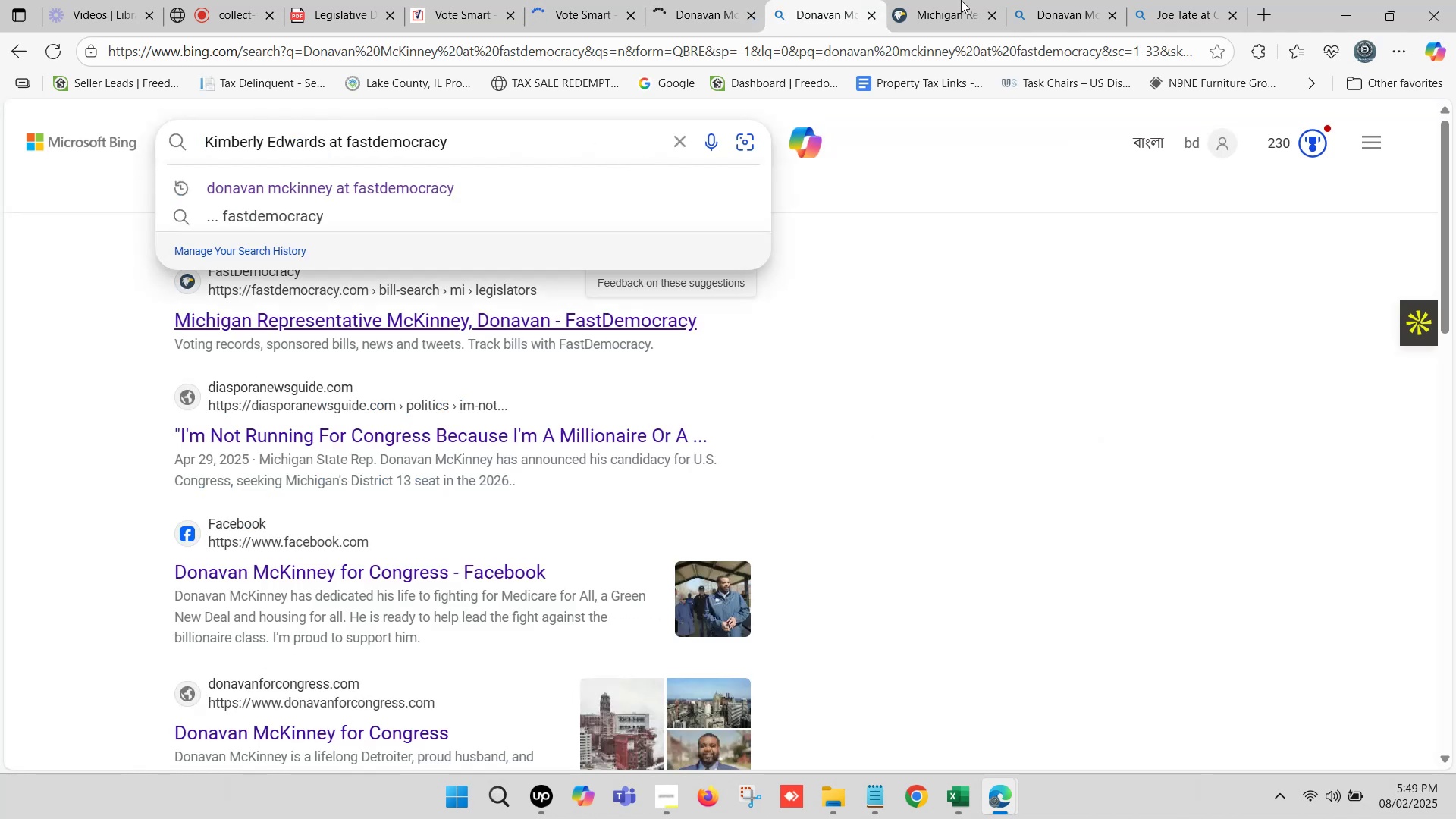 
left_click([962, 0])
 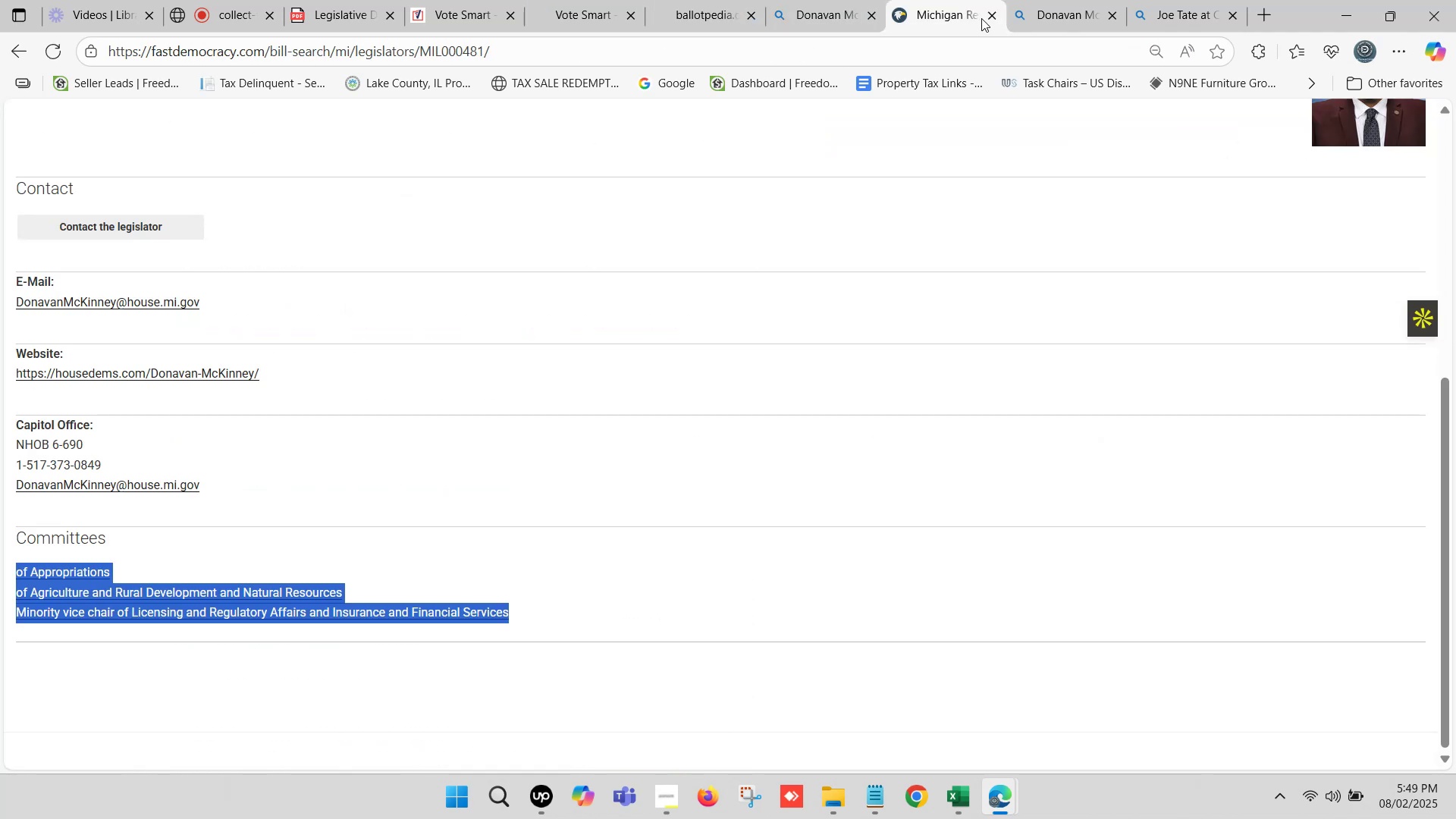 
left_click([992, 17])
 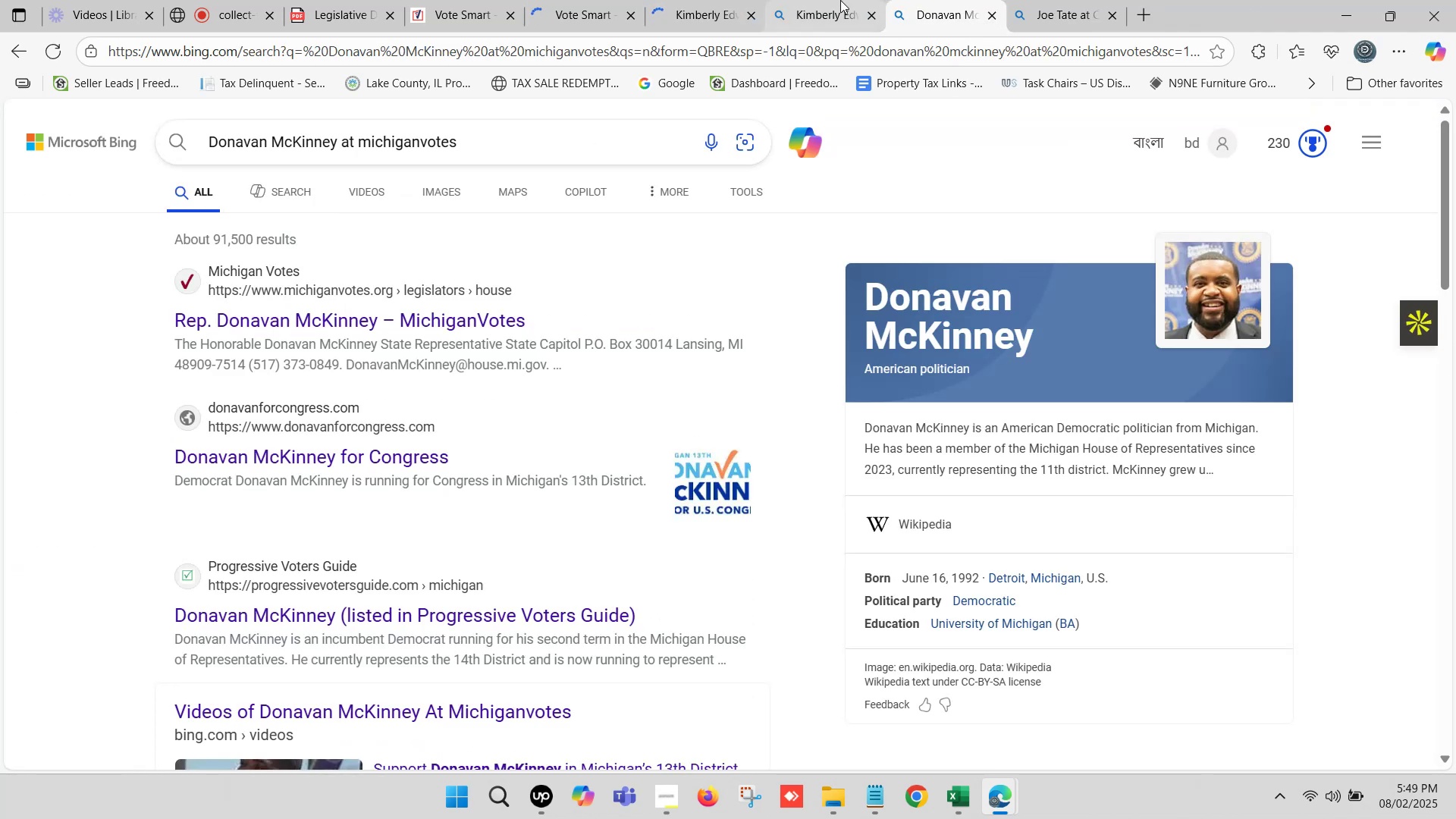 
double_click([839, 0])
 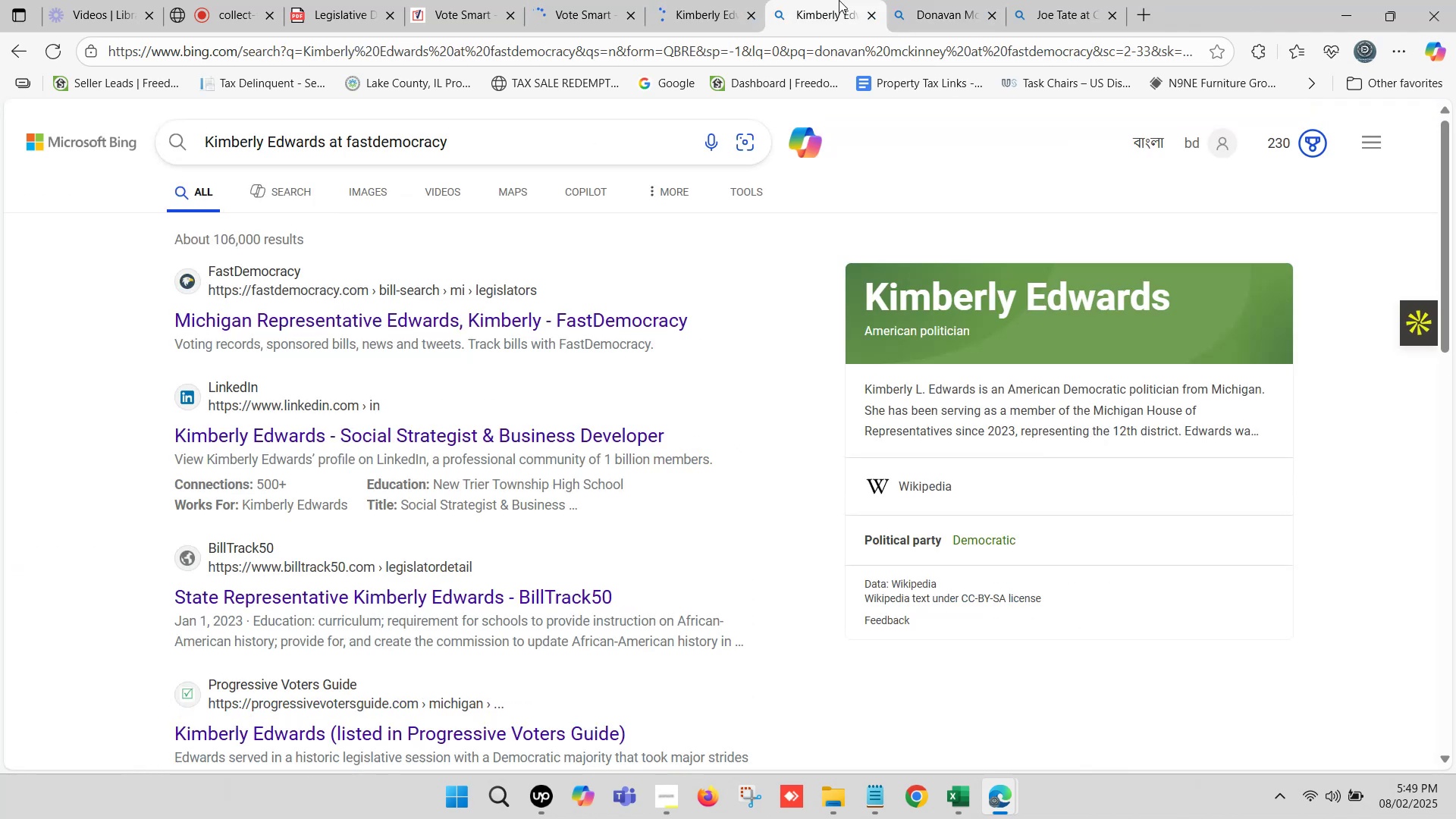 
triple_click([839, 0])
 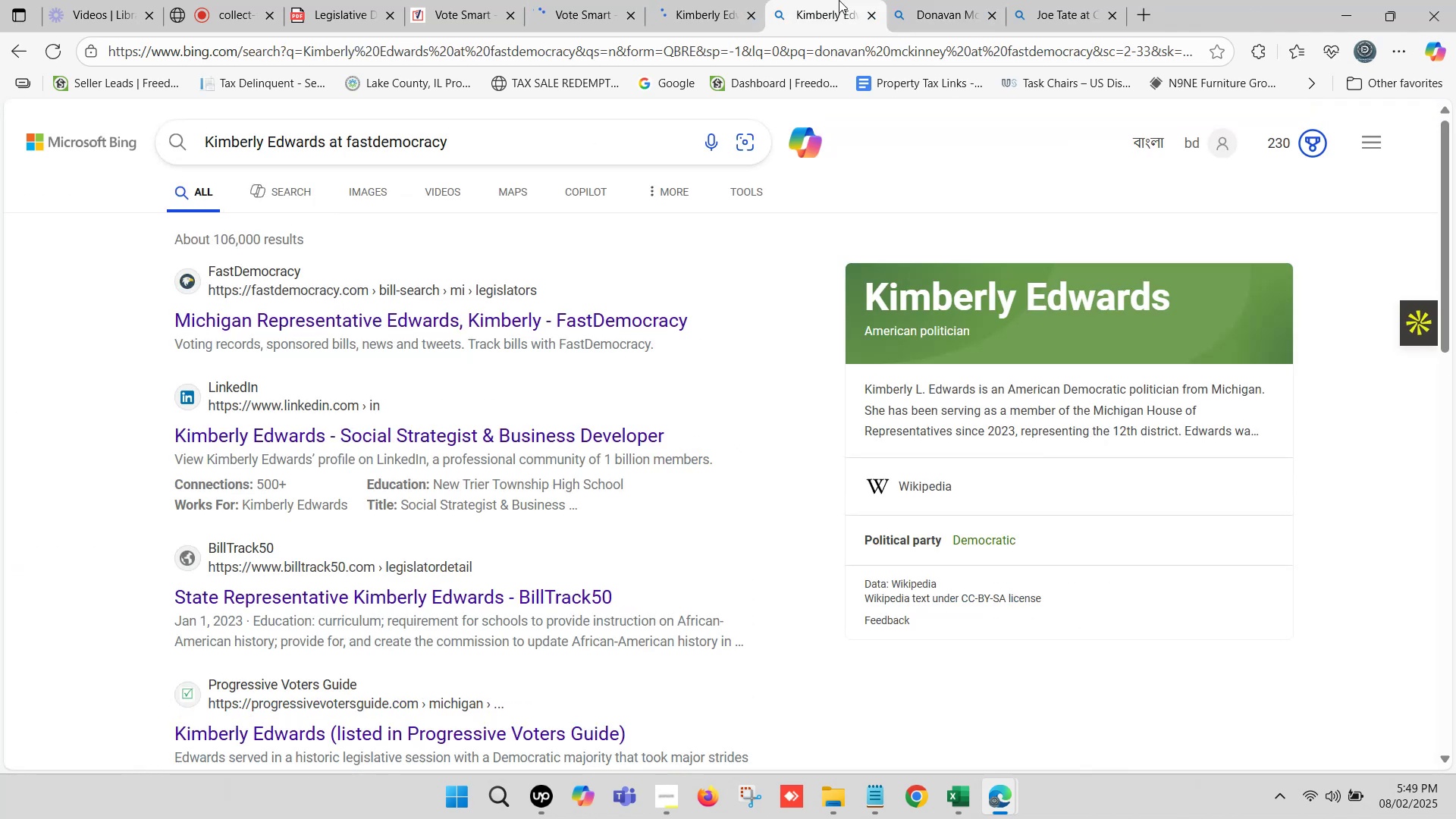 
triple_click([839, 0])
 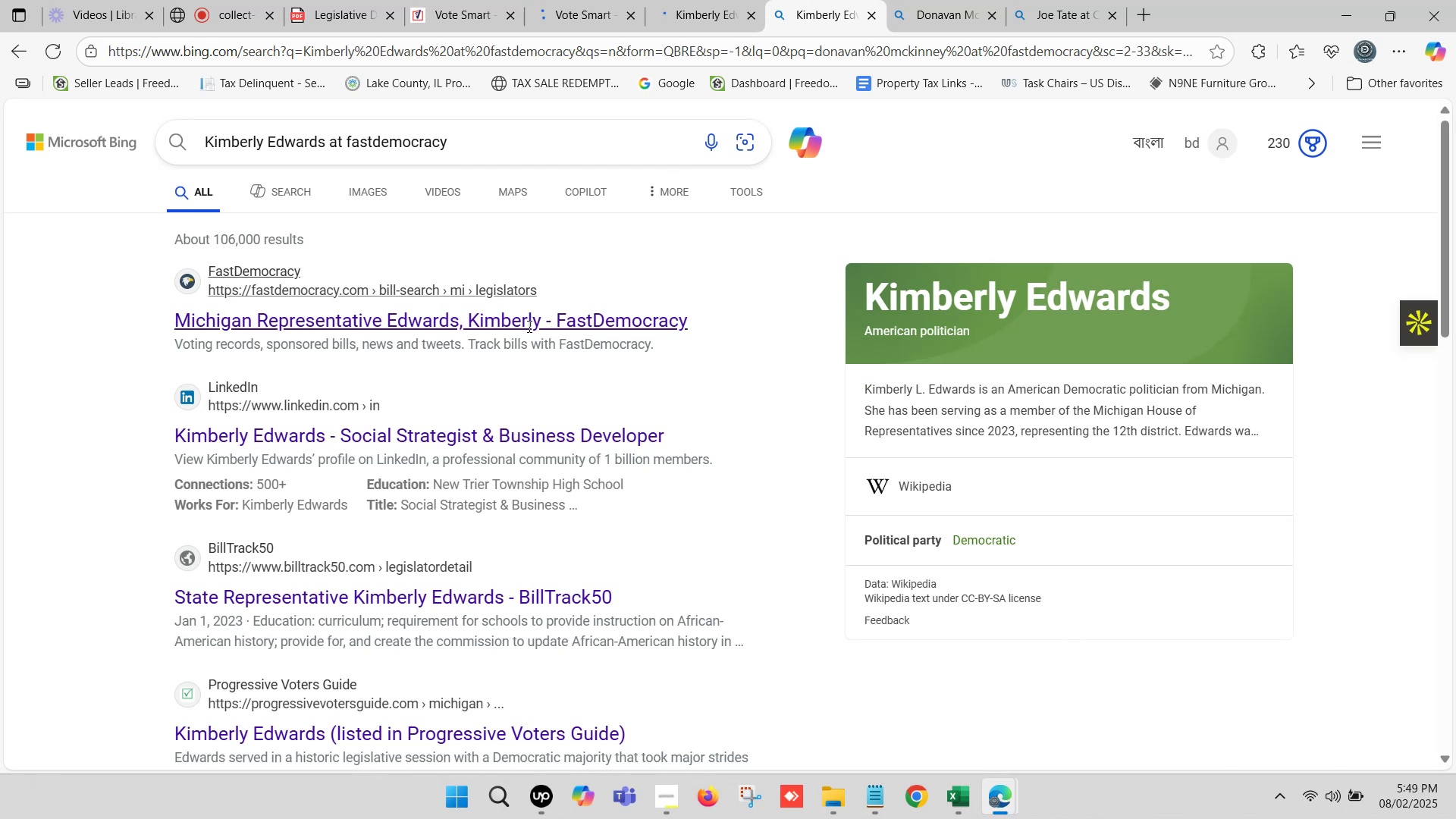 
hold_key(key=ControlLeft, duration=0.55)
left_click([528, 326])
 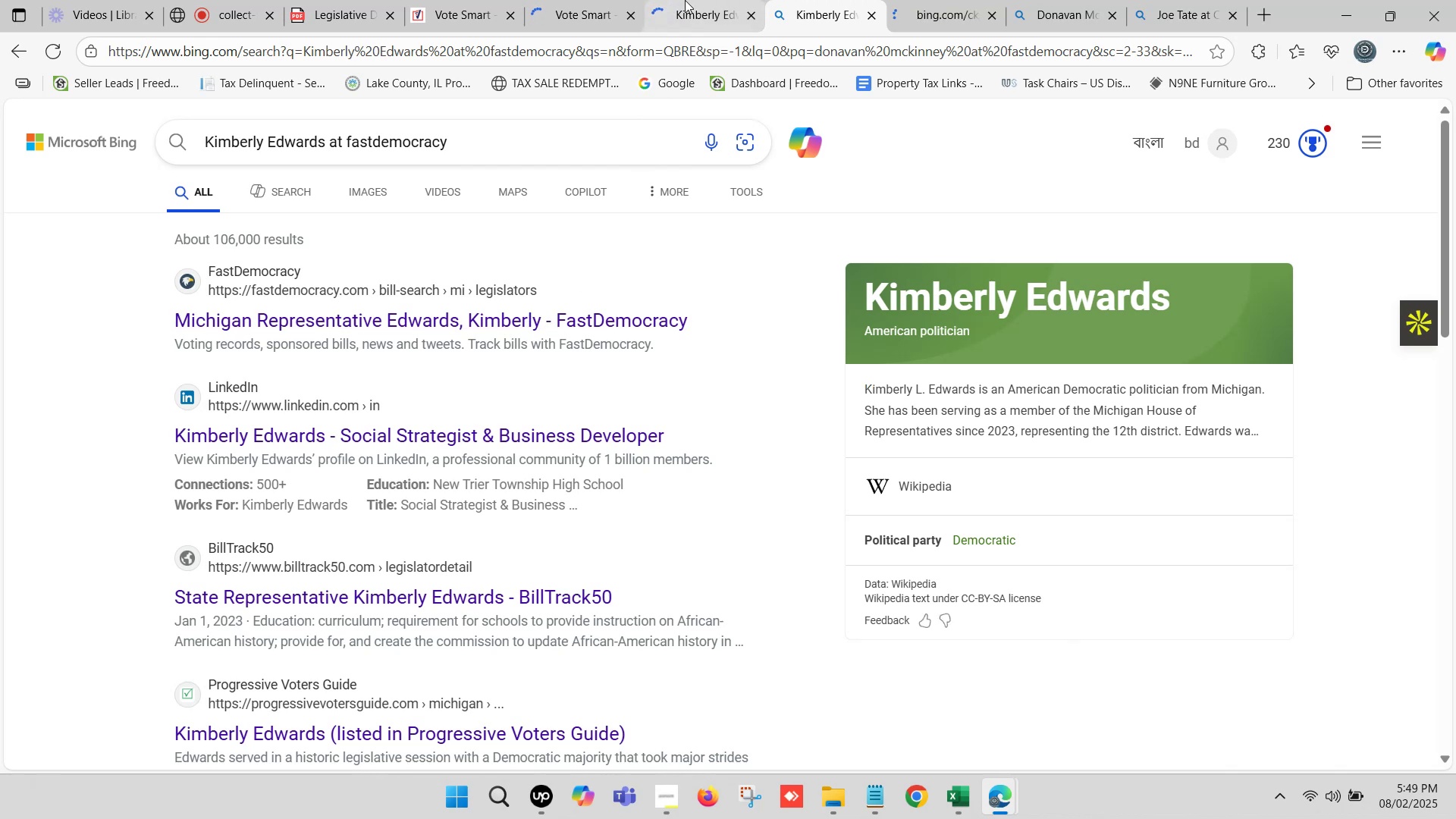 
left_click([685, 0])
 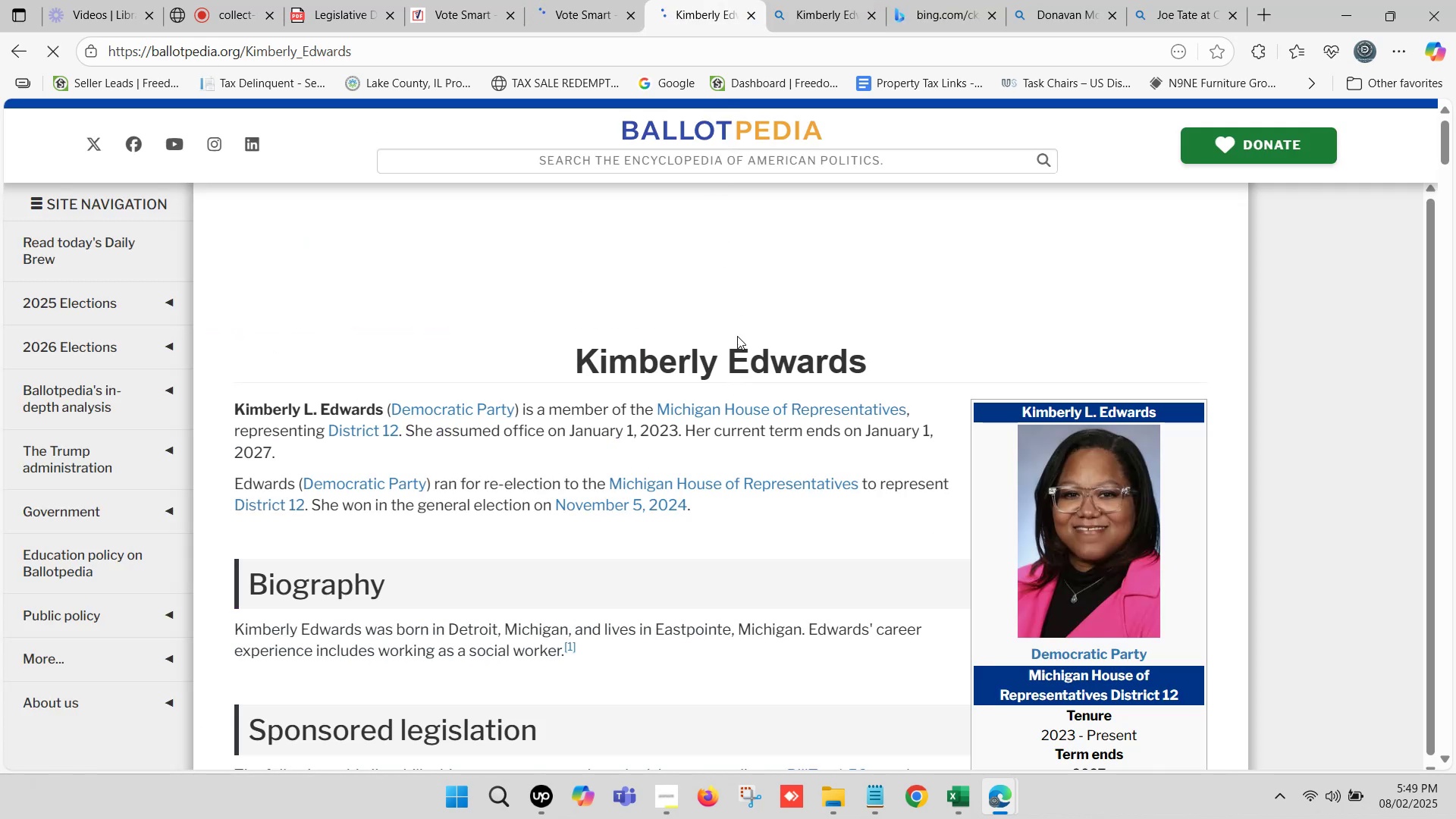 
key(Control+F)
 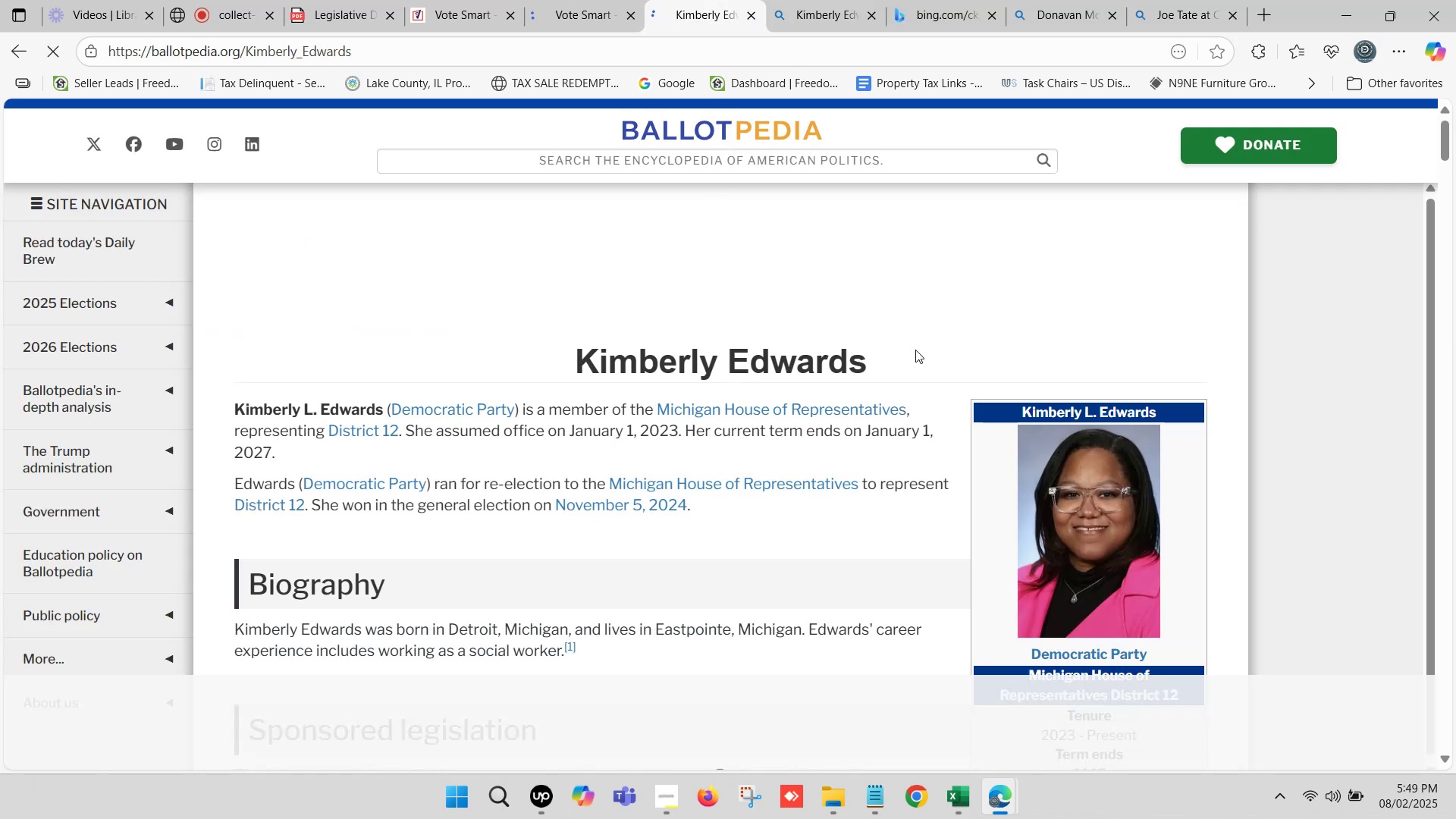 
key(Control+V)
 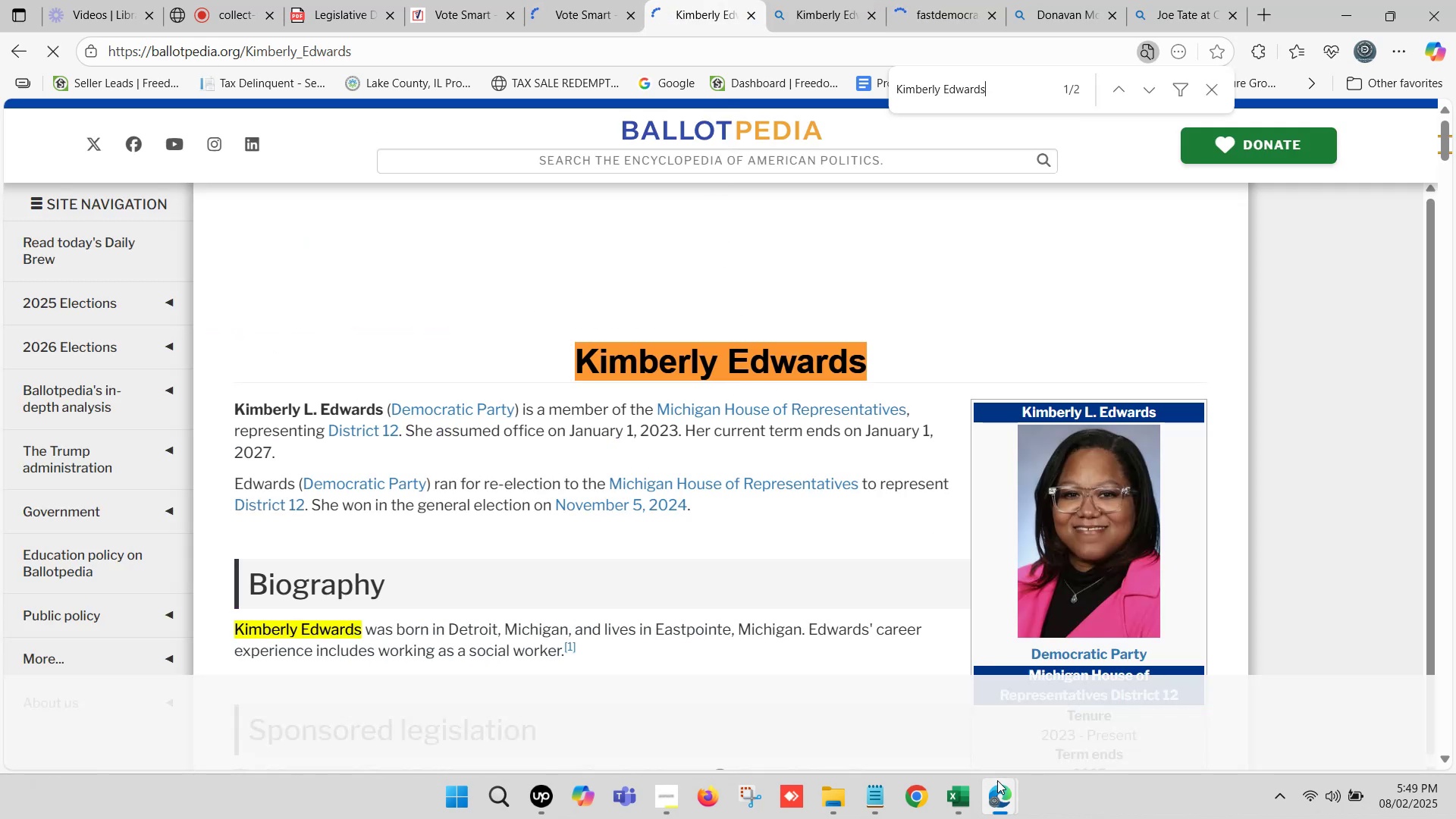 
left_click([949, 796])
 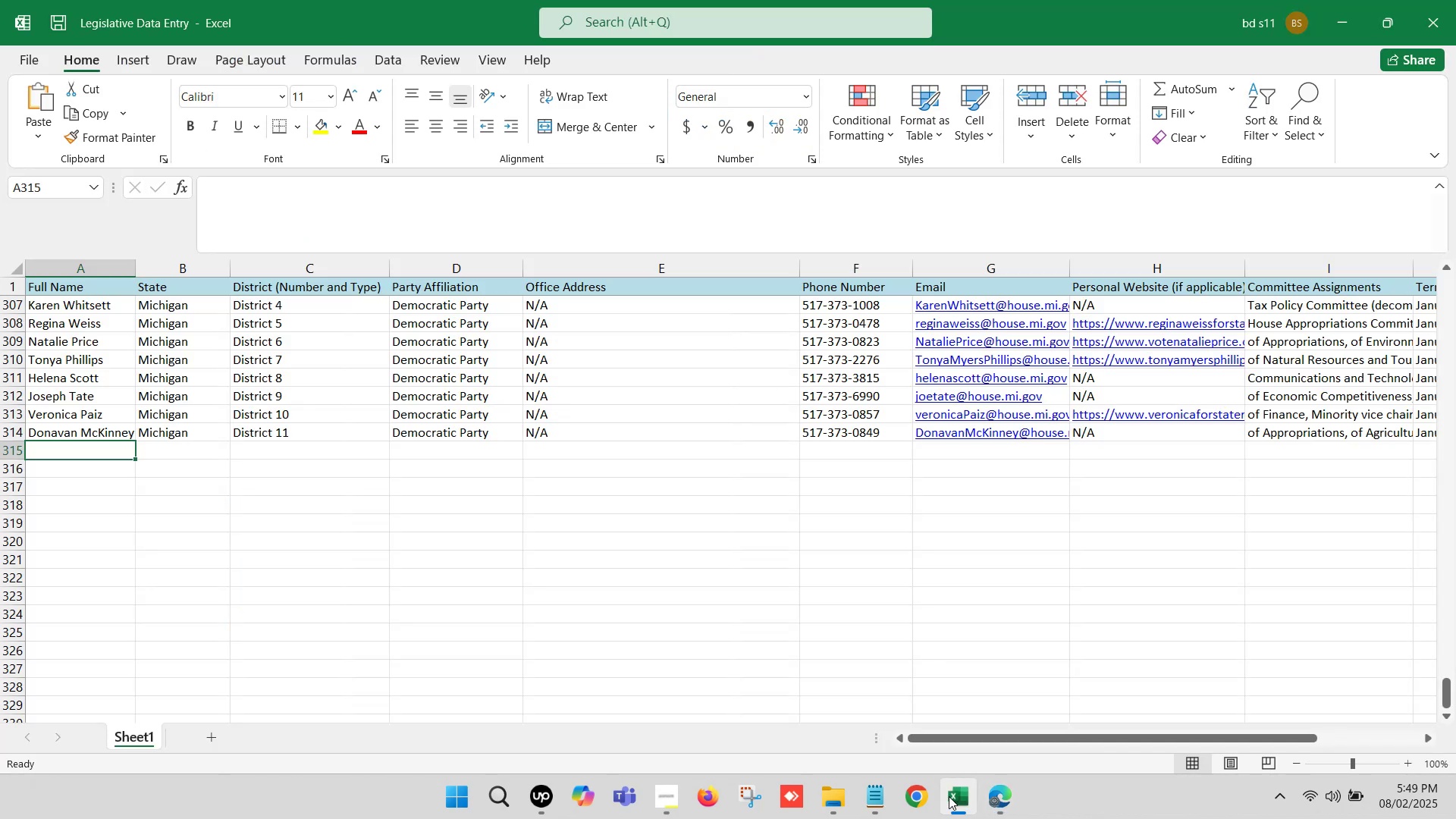 
left_click([949, 796])
 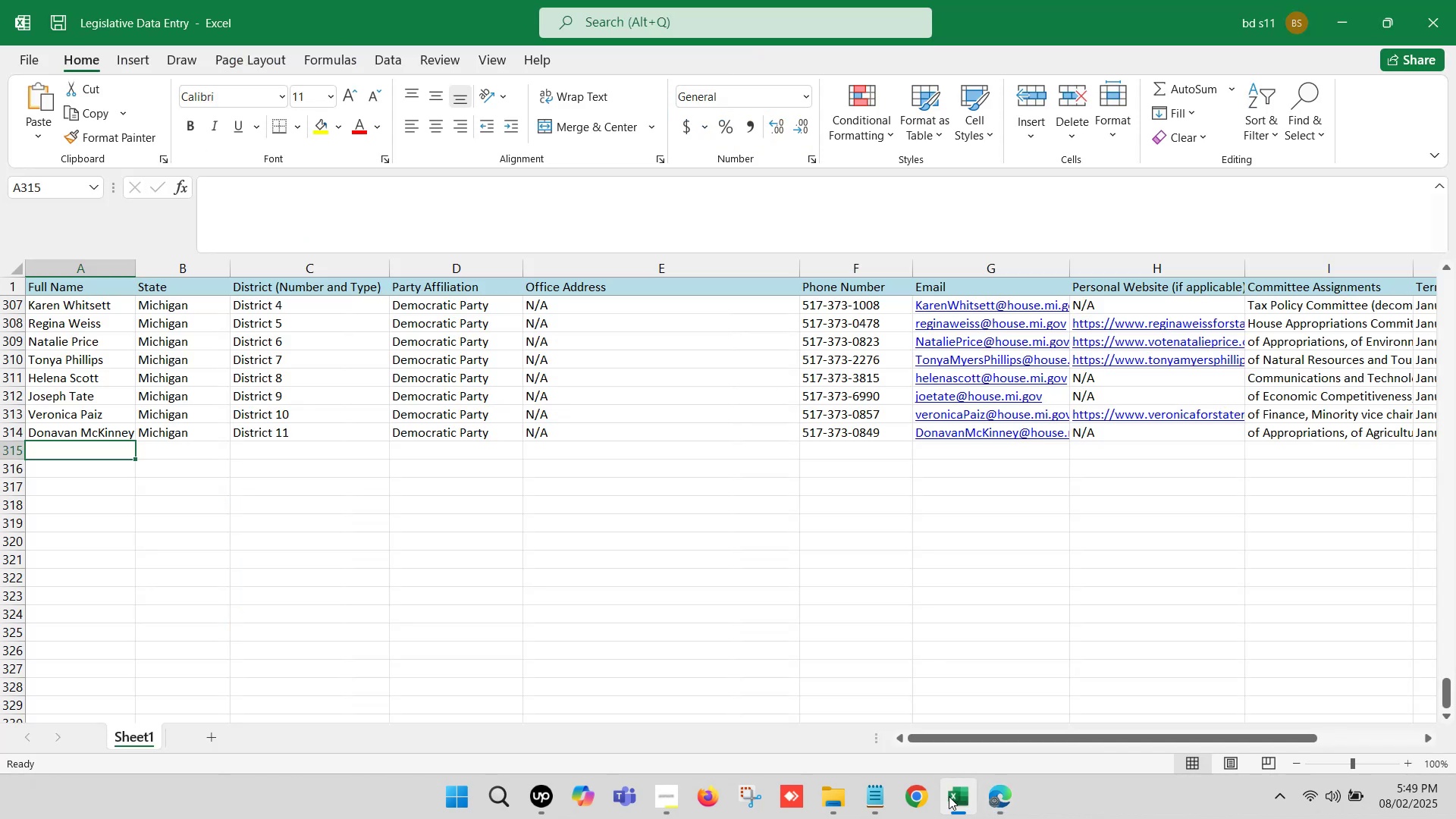 
left_click([462, 0])
 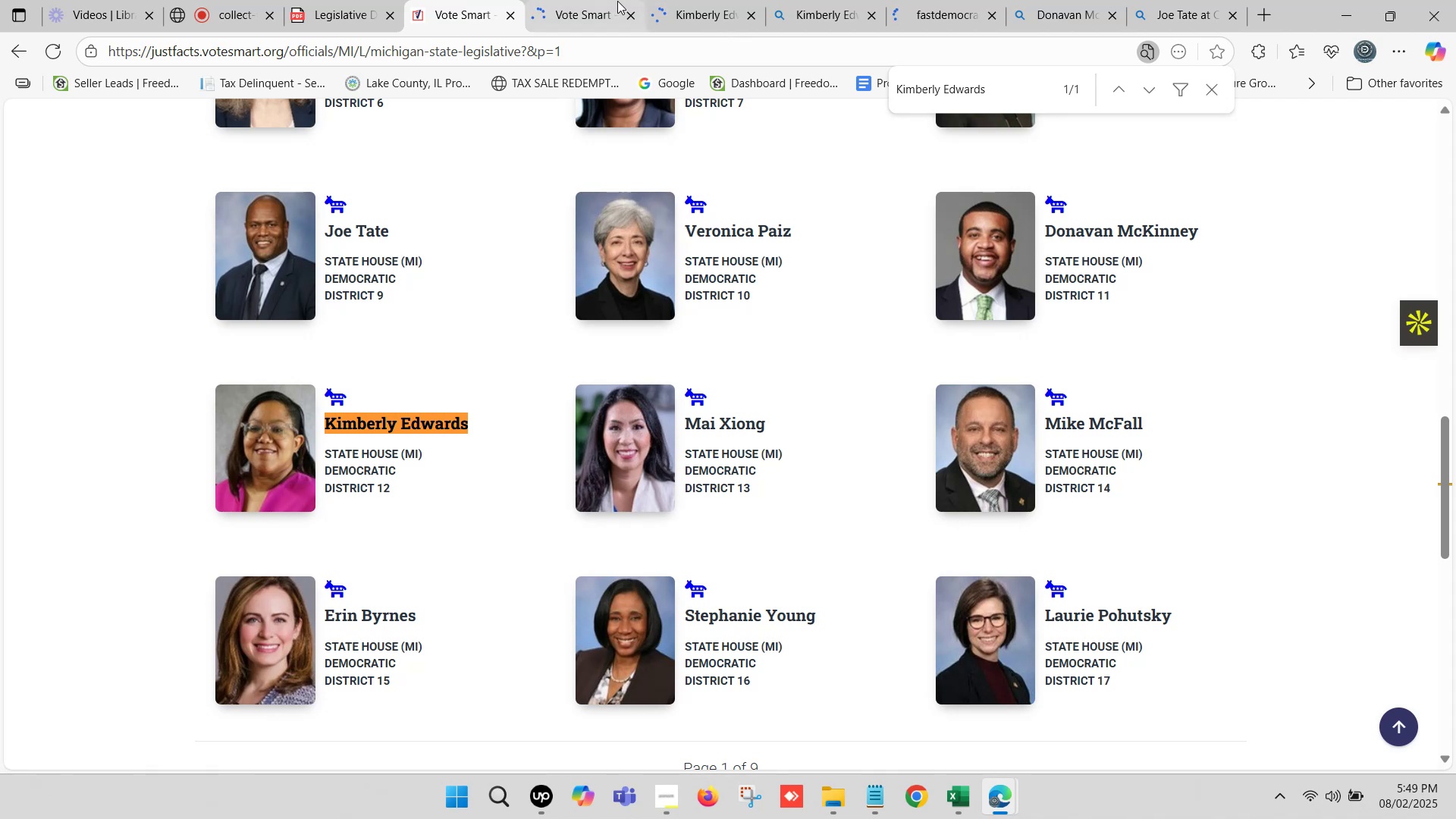 
left_click([634, 0])
 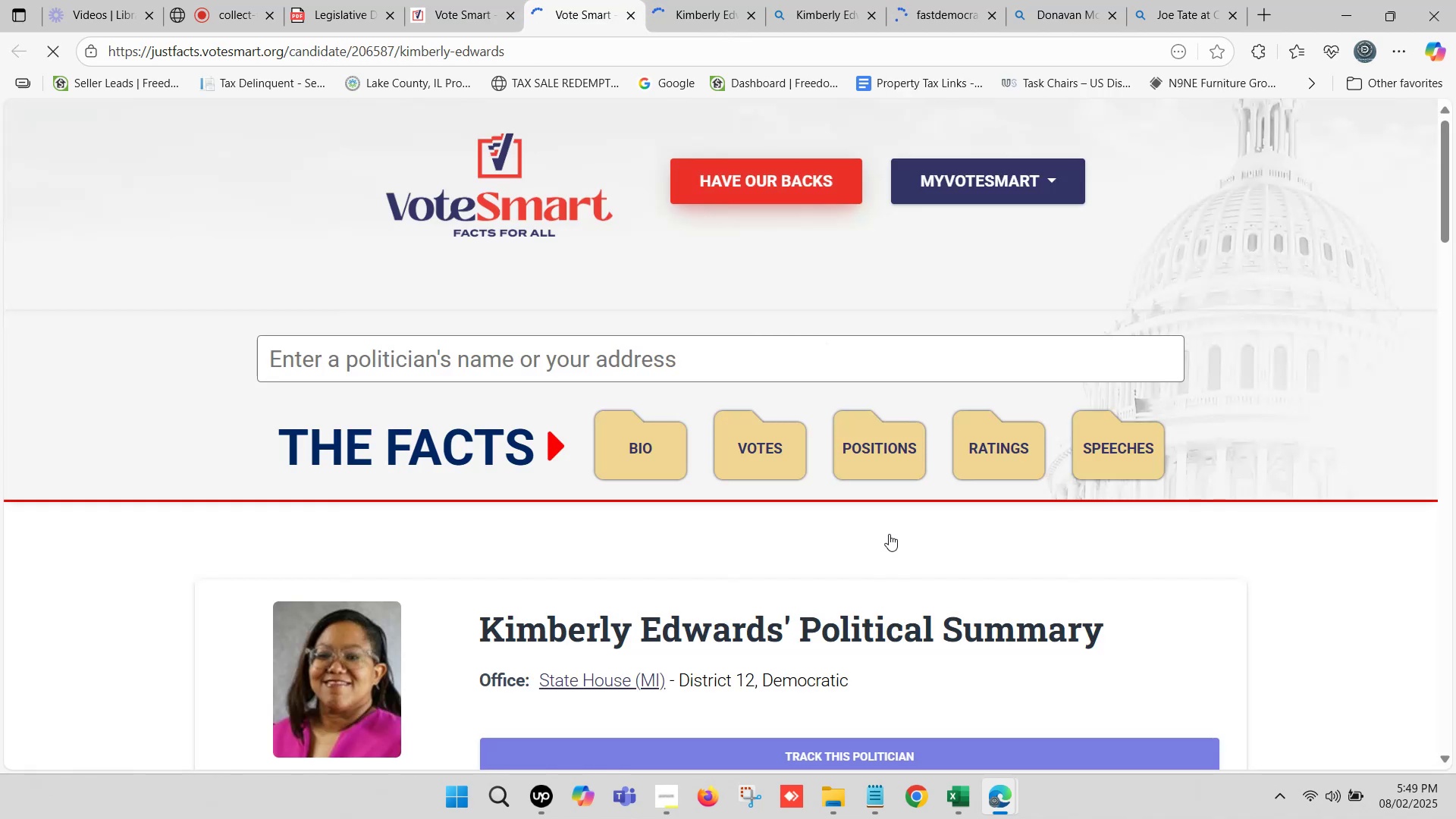 
scroll: coordinate [886, 535], scroll_direction: down, amount: 3.0
 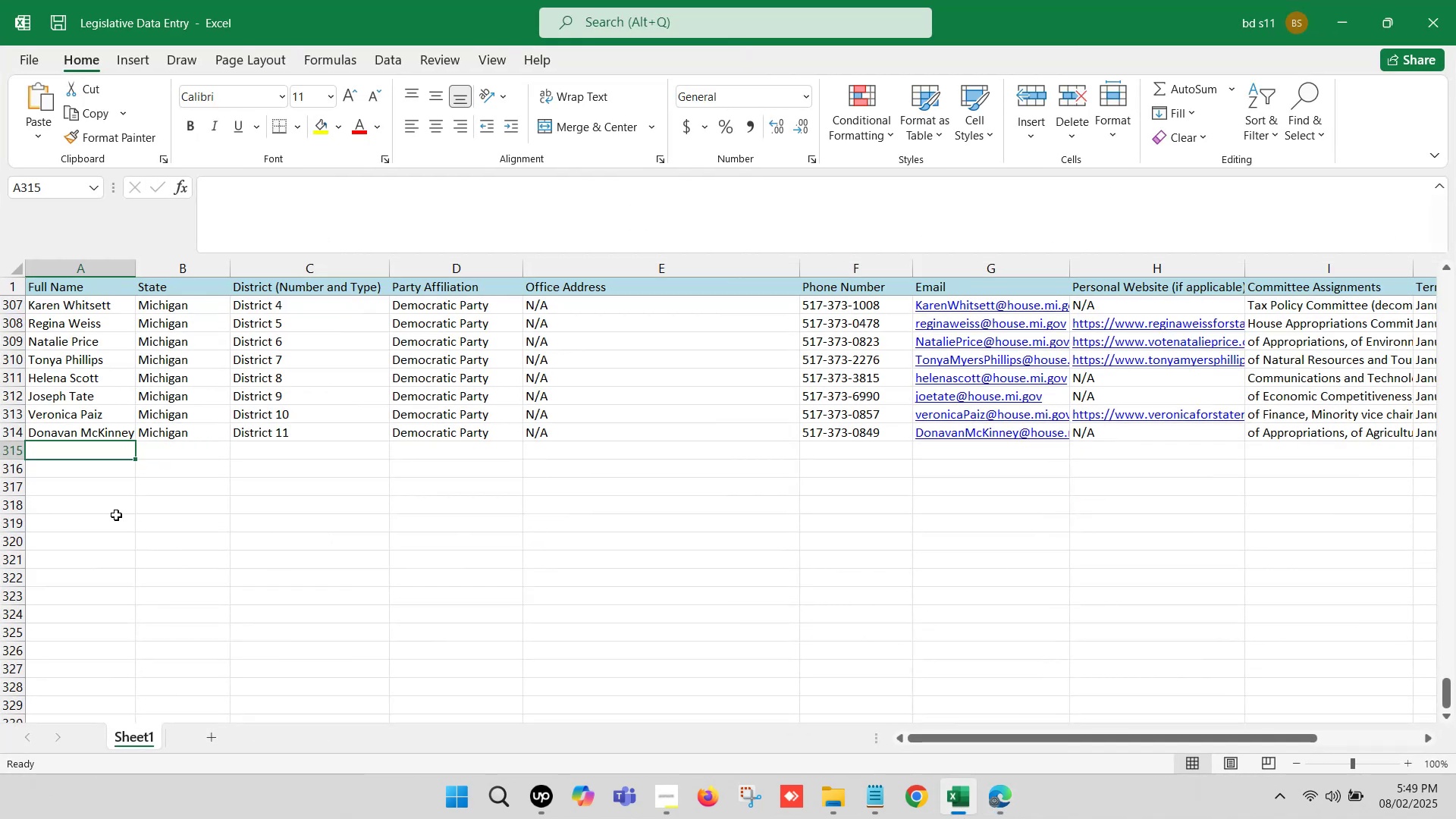 
double_click([81, 450])
 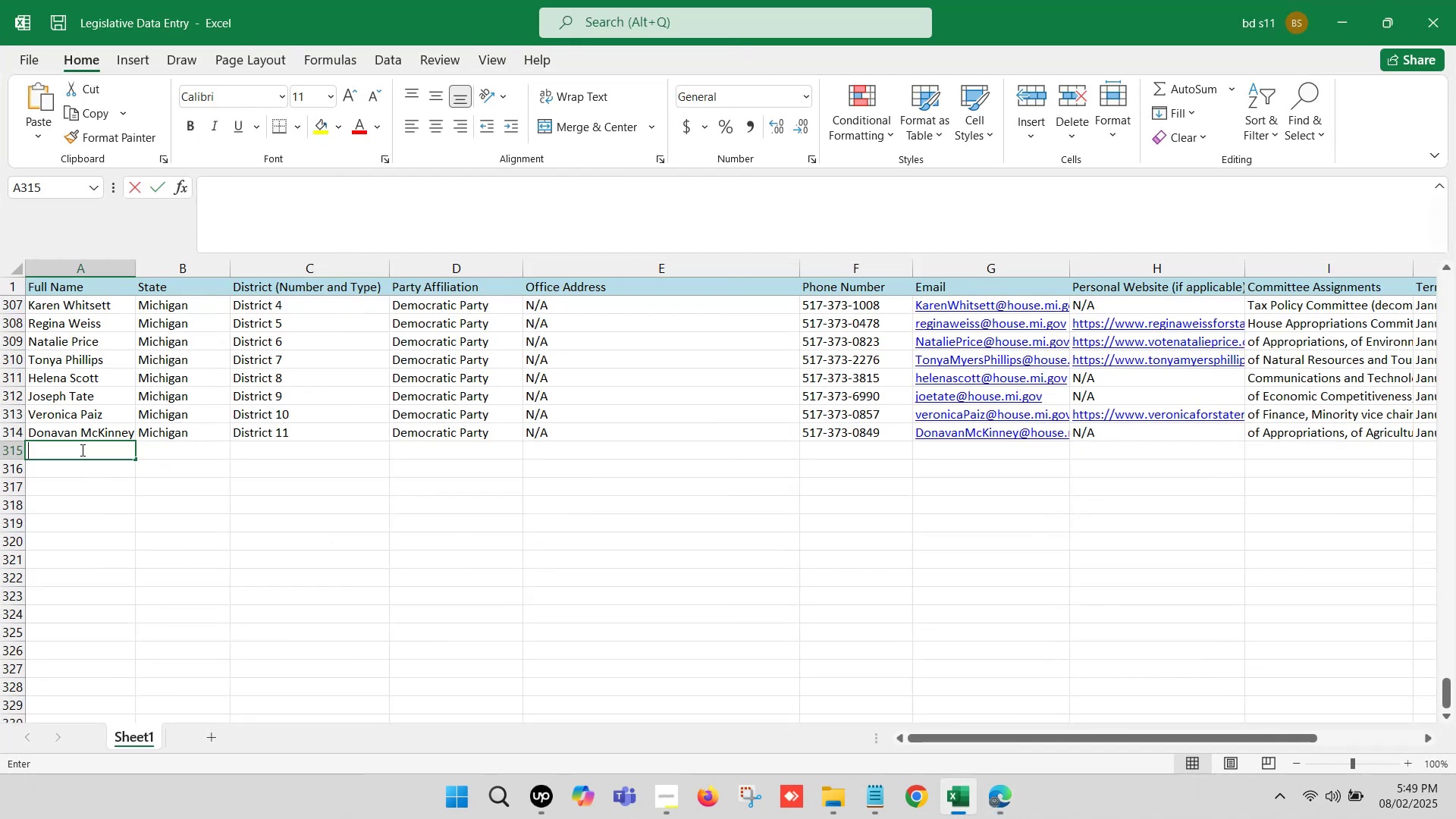 
key(Control+V)
 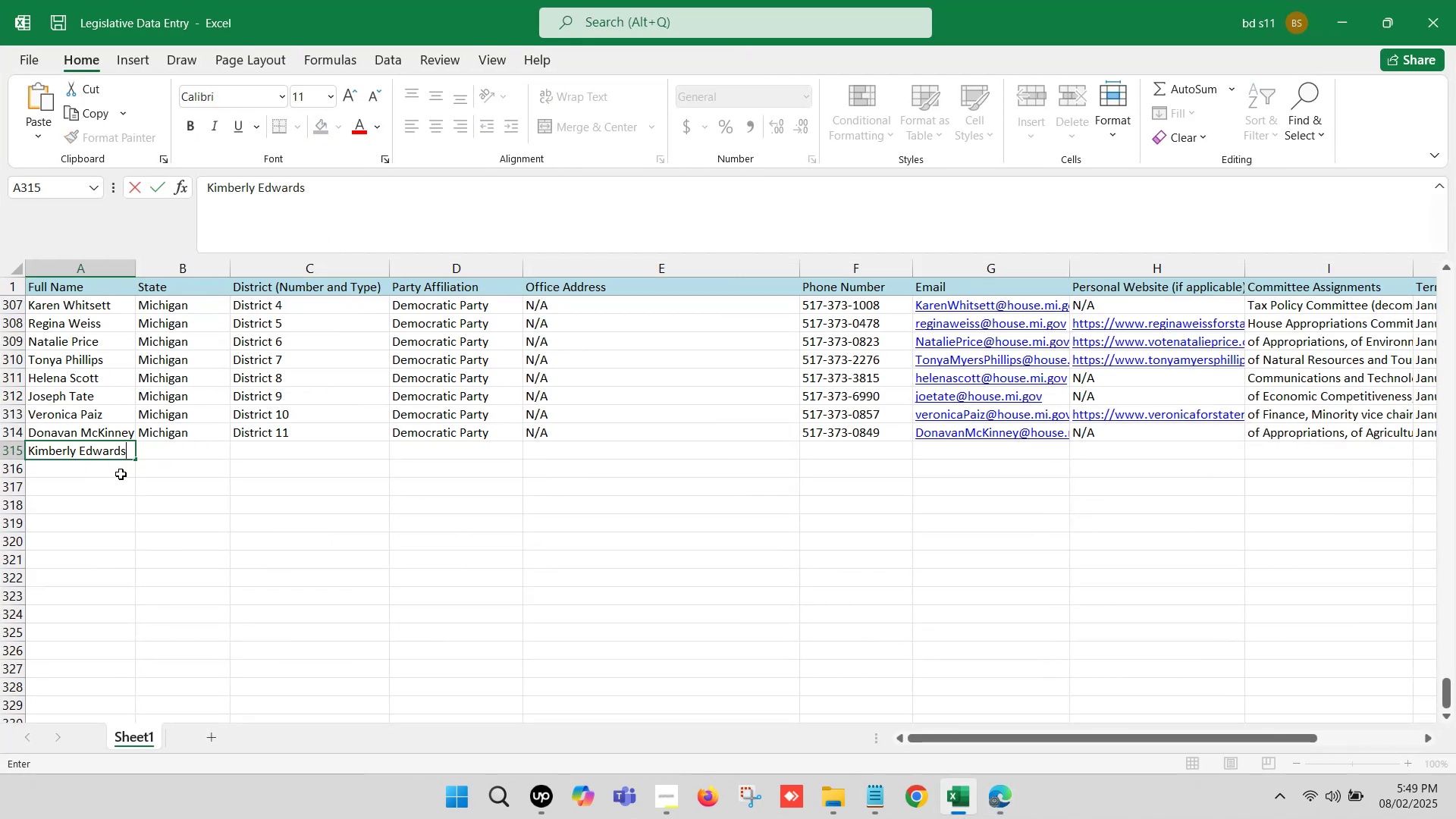 
left_click([121, 474])
 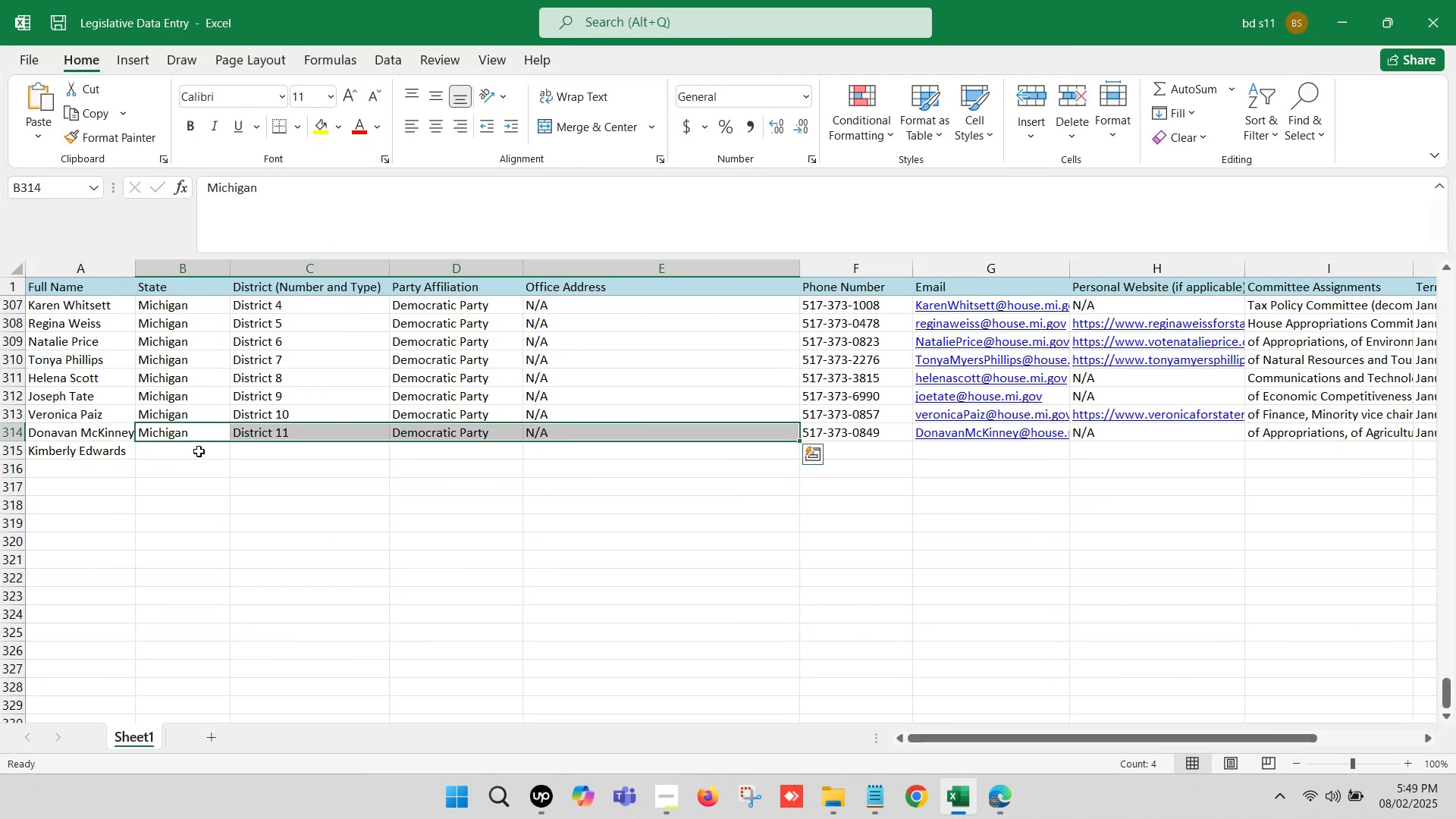 
key(Control+D)
 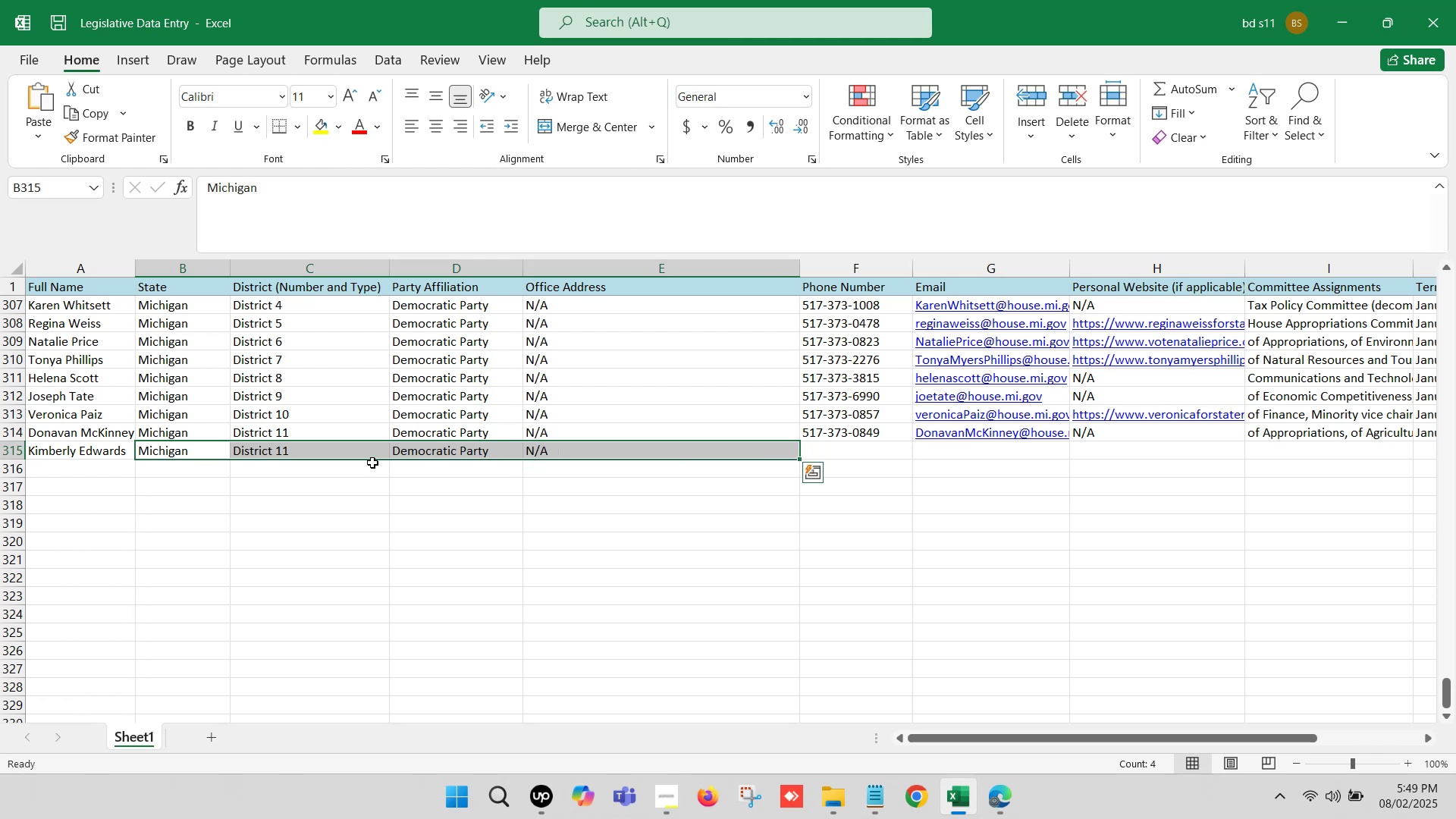 
double_click([312, 446])
 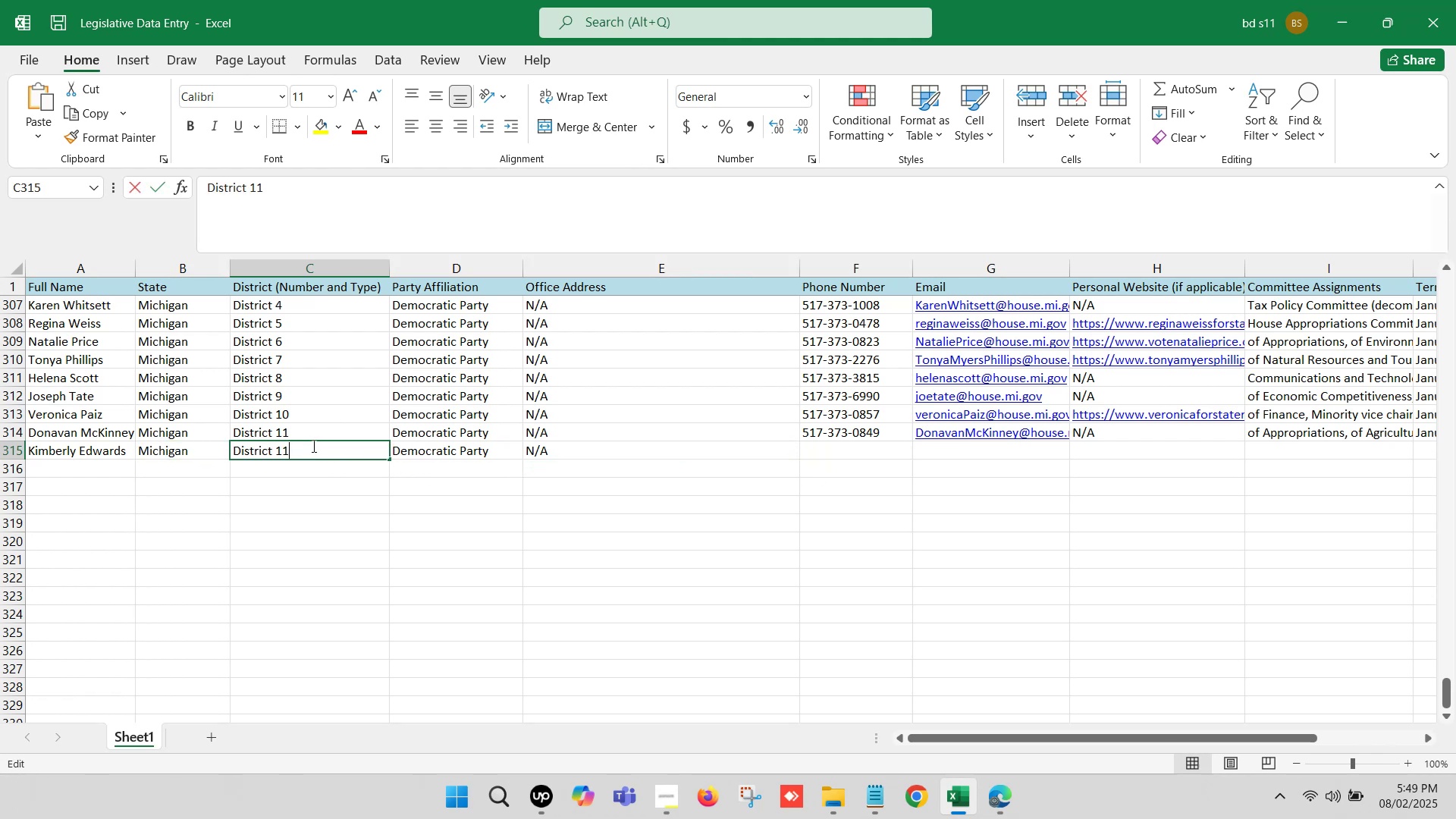 
key(Backspace)
 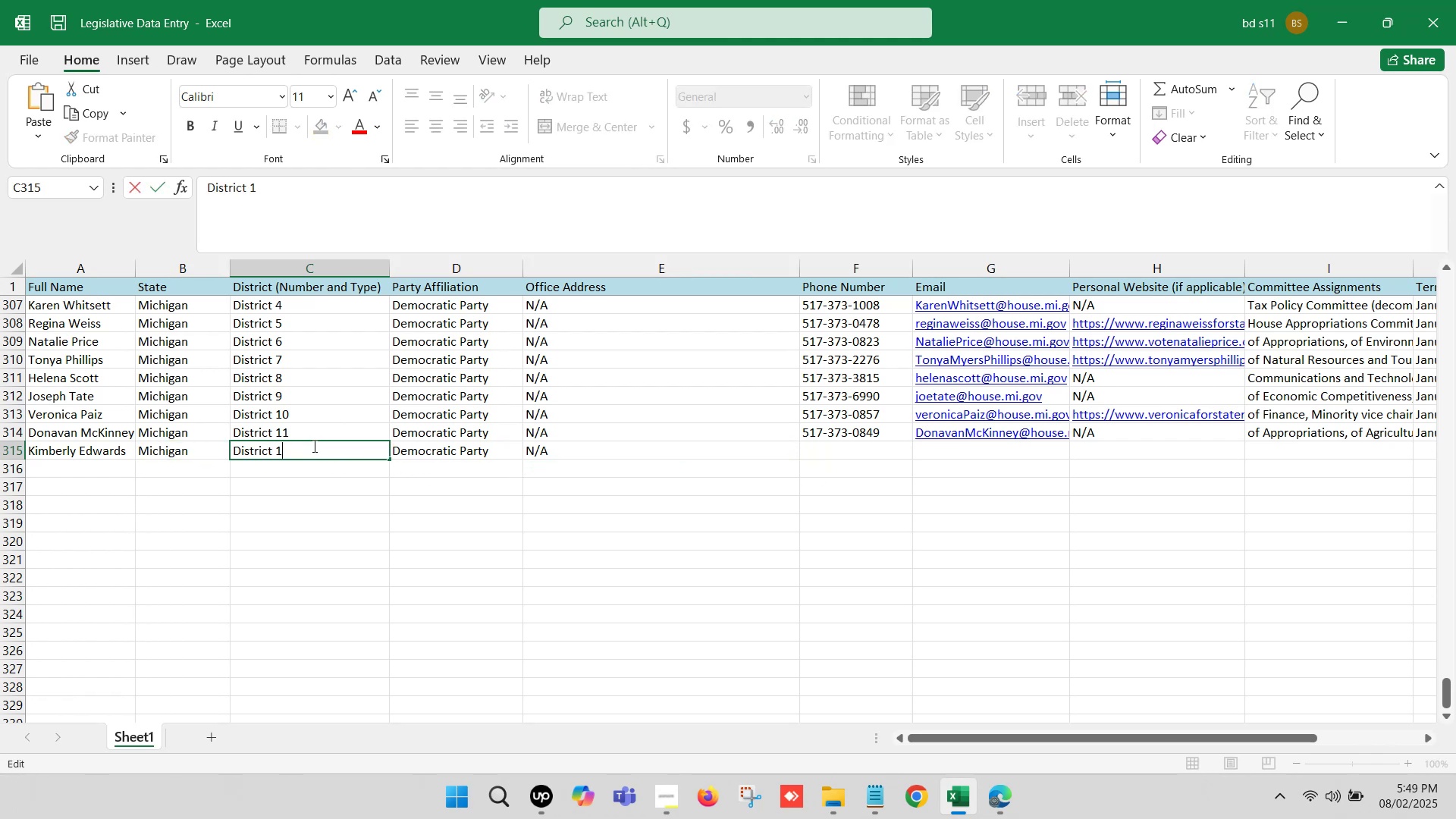 
key(2)
 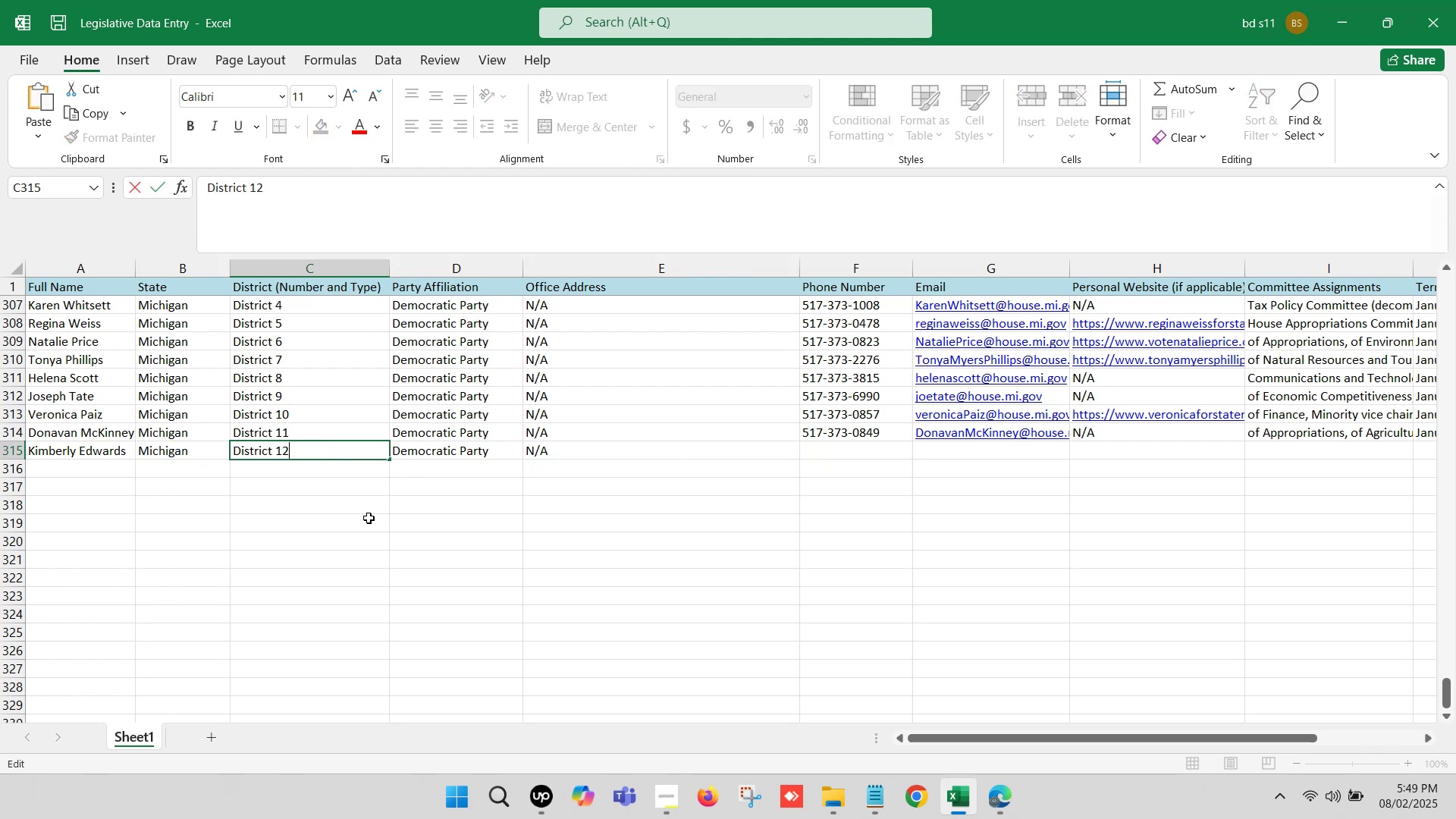 
left_click([369, 518])
 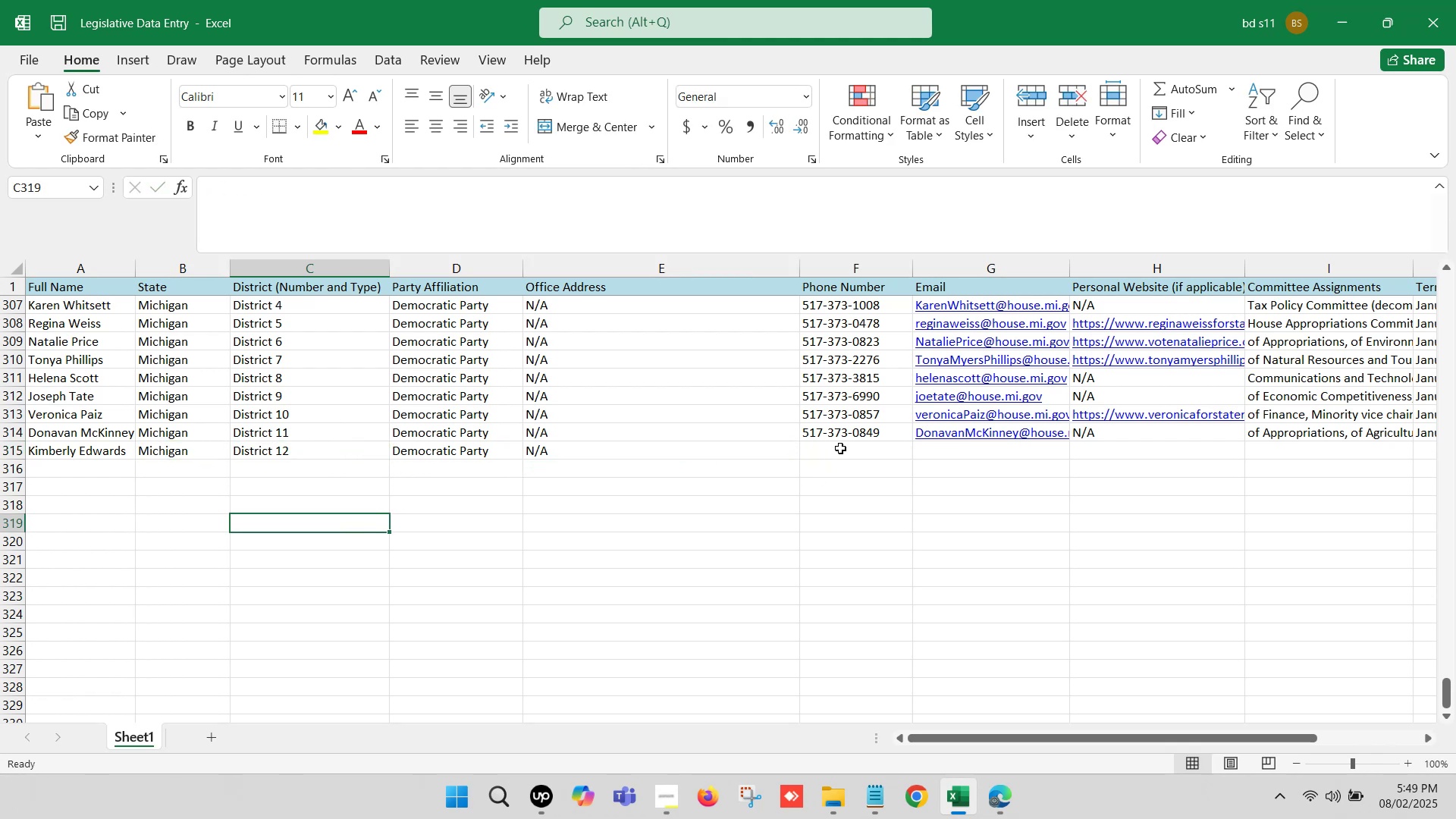 
left_click([843, 447])
 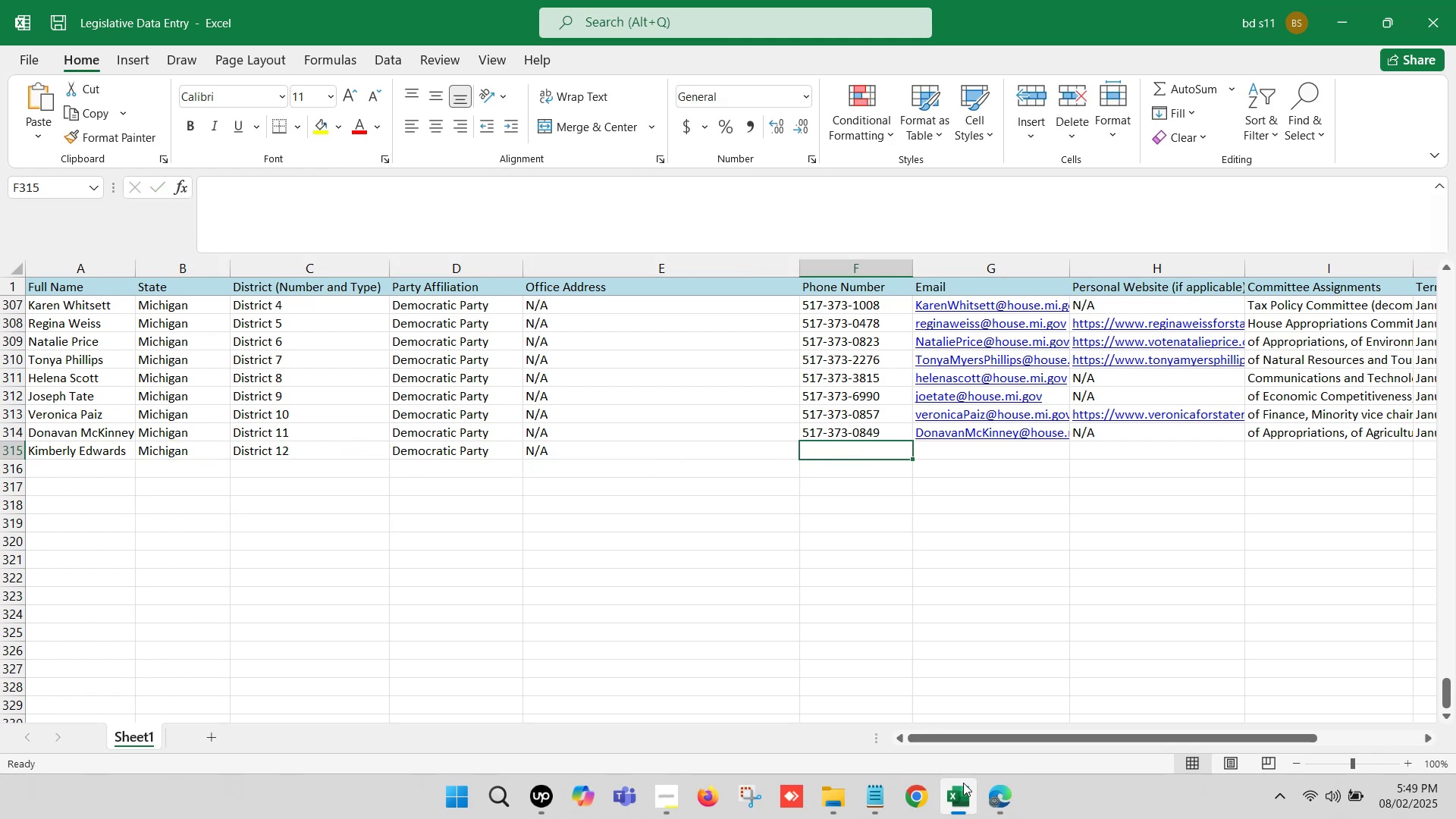 
left_click([962, 792])
 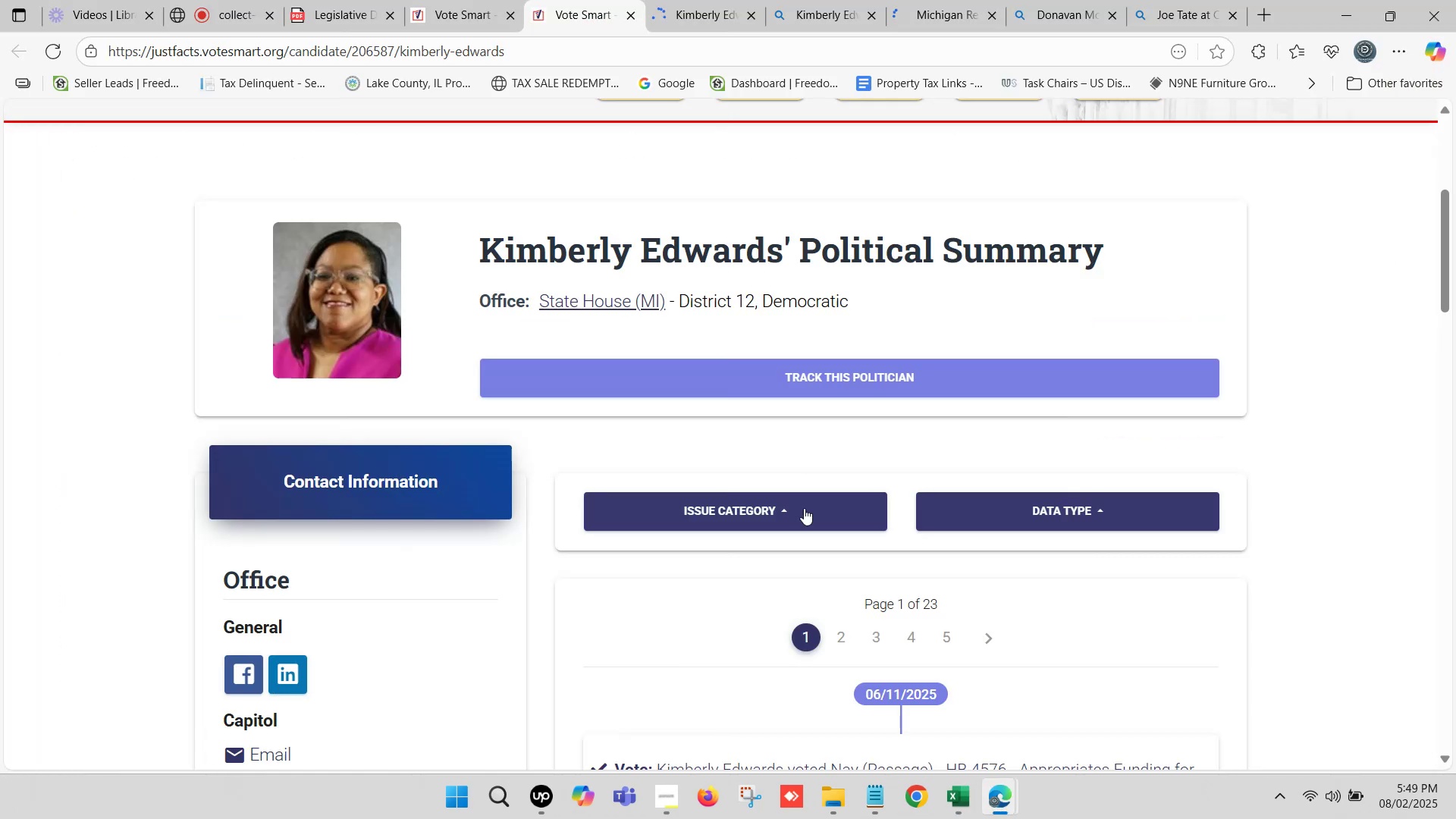 
scroll: coordinate [804, 364], scroll_direction: down, amount: 2.0
 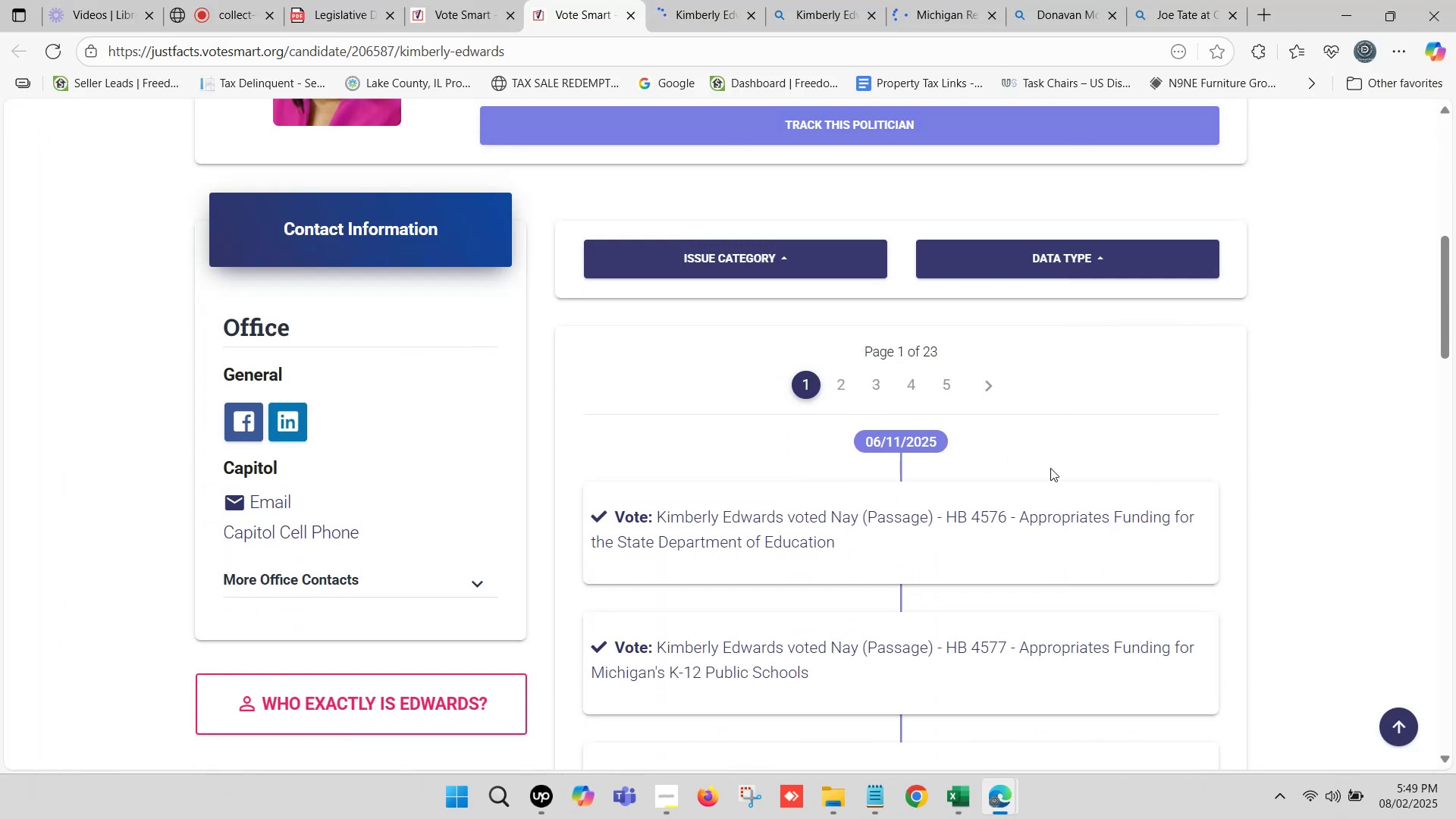 
scroll: coordinate [1071, 457], scroll_direction: up, amount: 2.0
 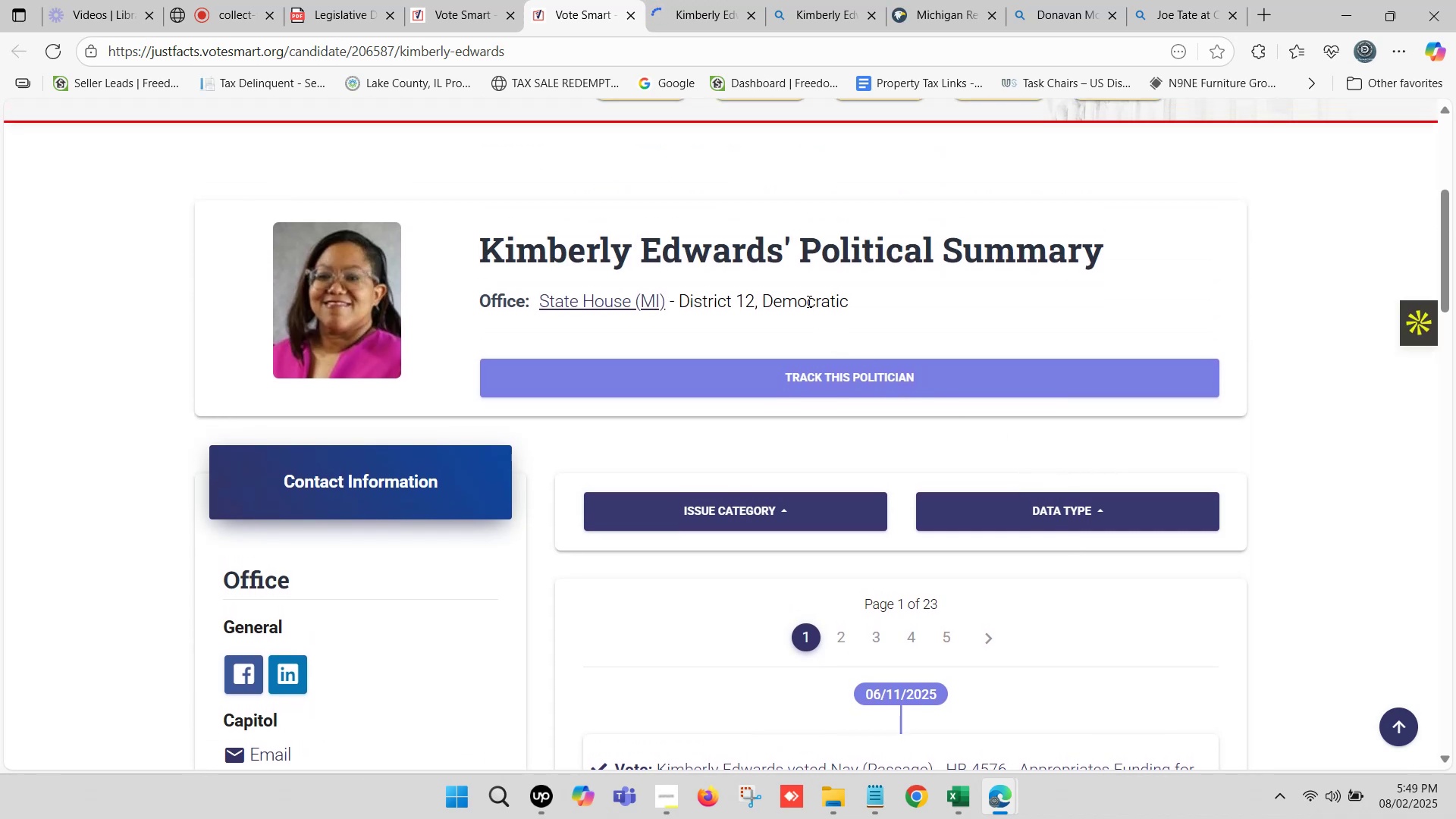 
double_click([802, 300])
 